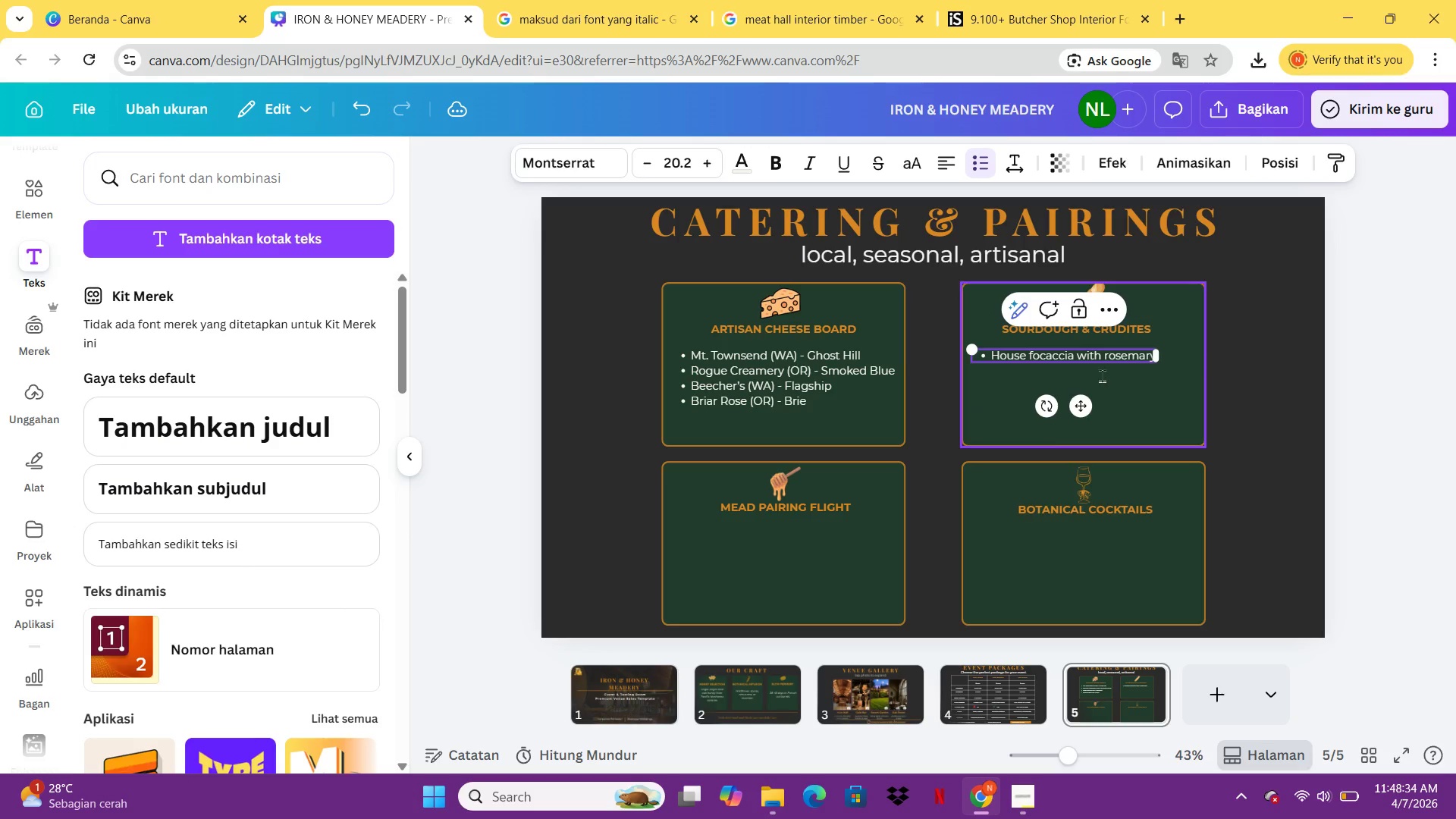 
key(Enter)
 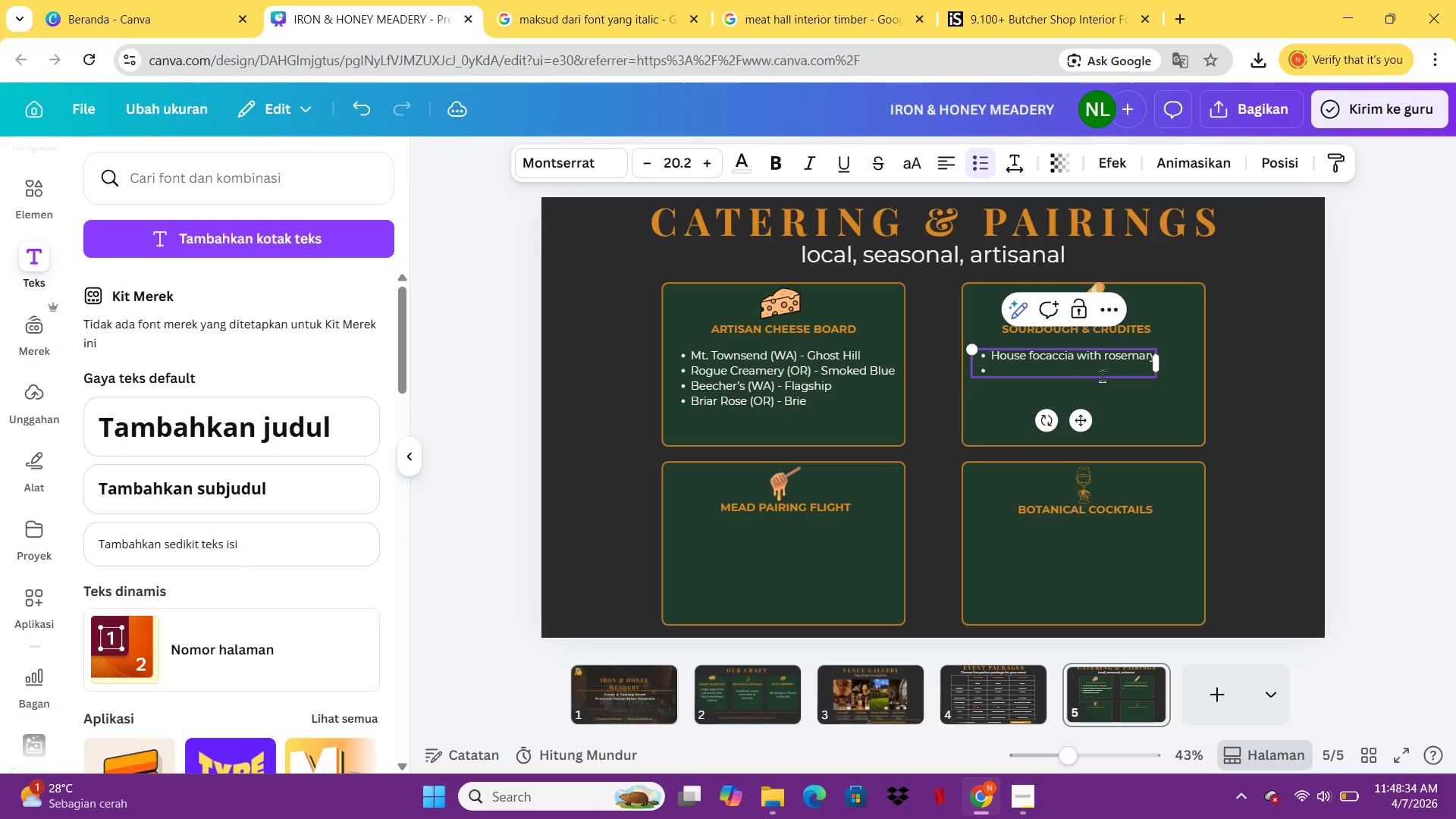 
type(Seasonal crudites)
 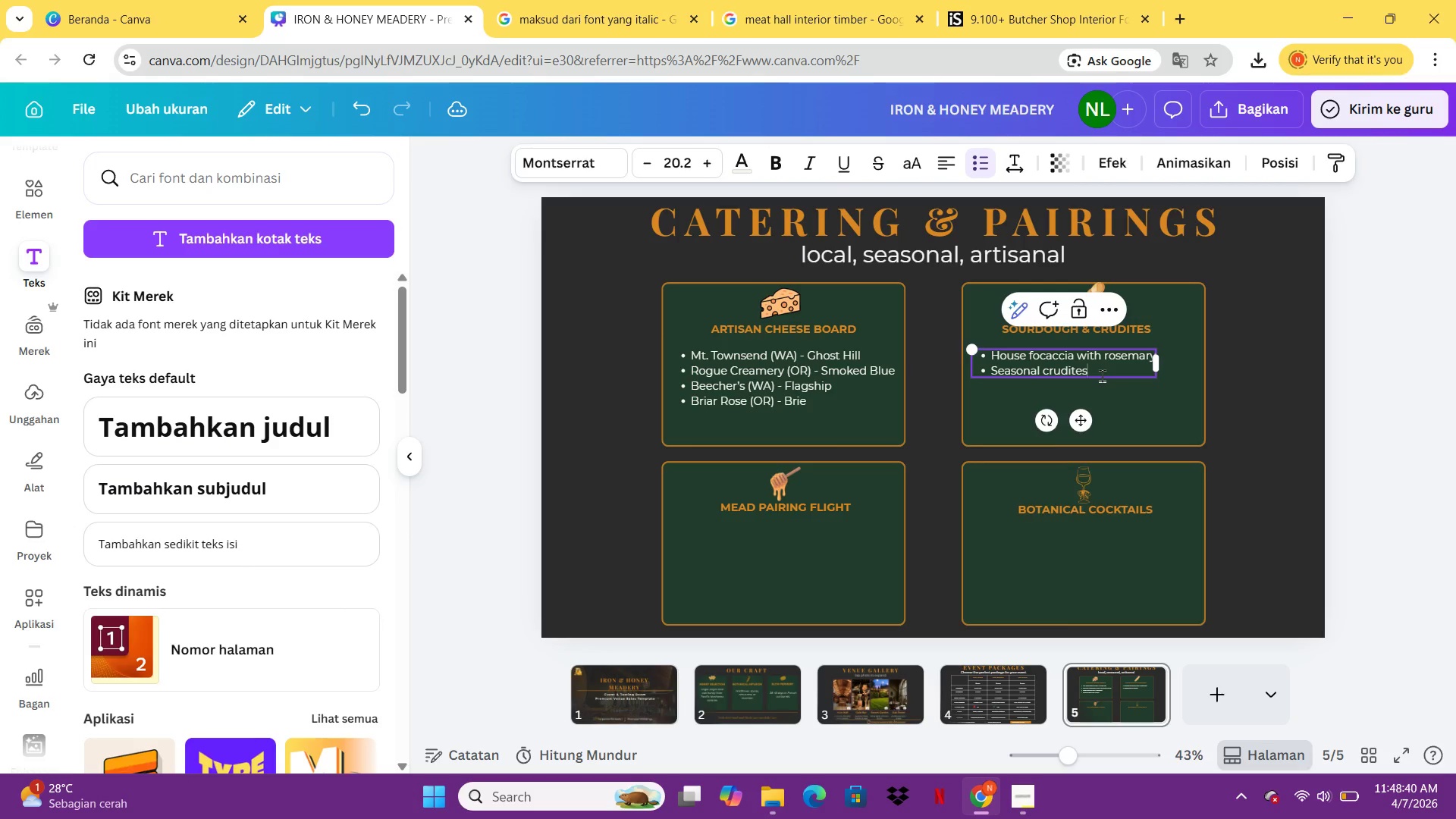 
key(Enter)
 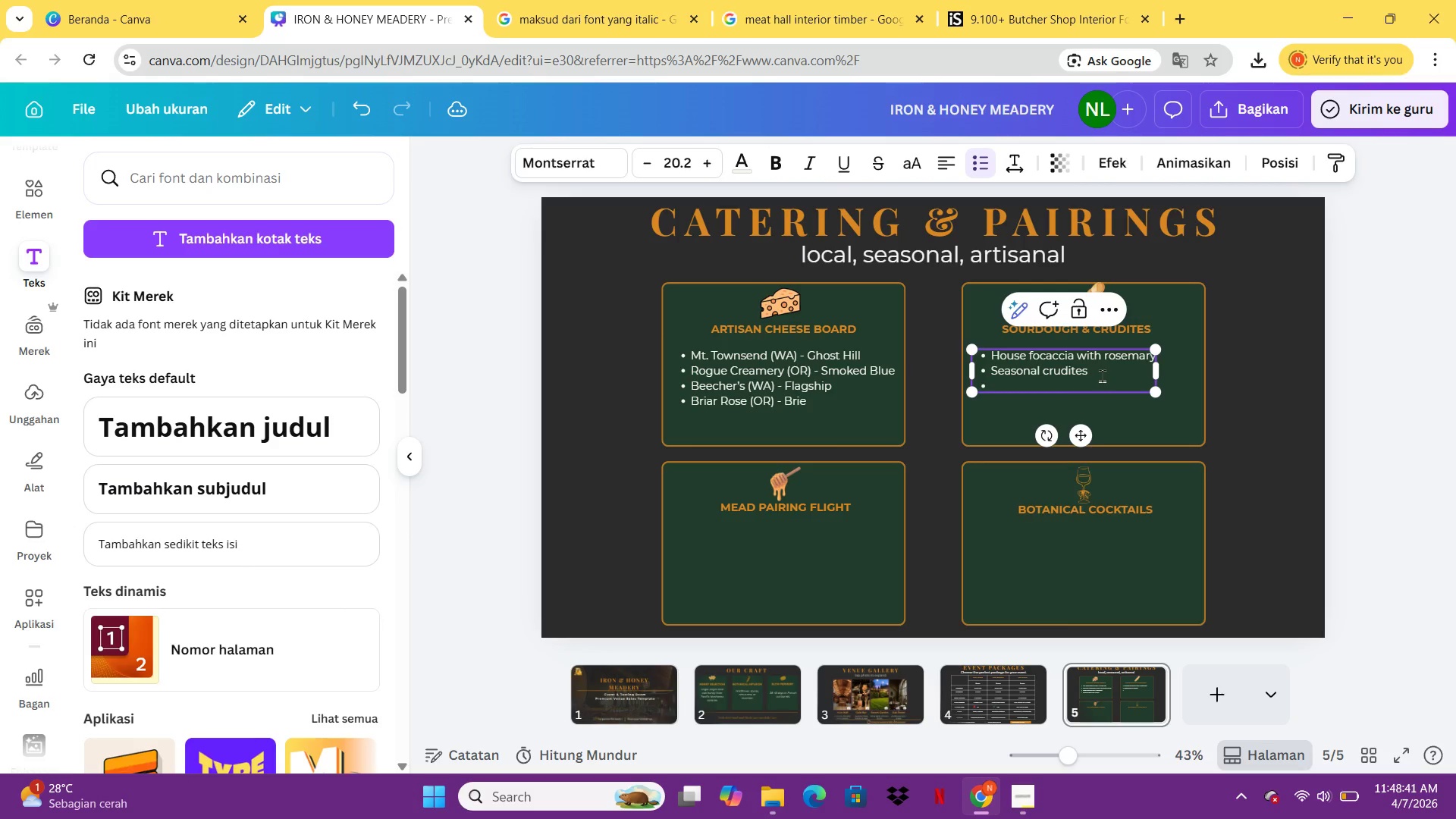 
type(Honey butter)
 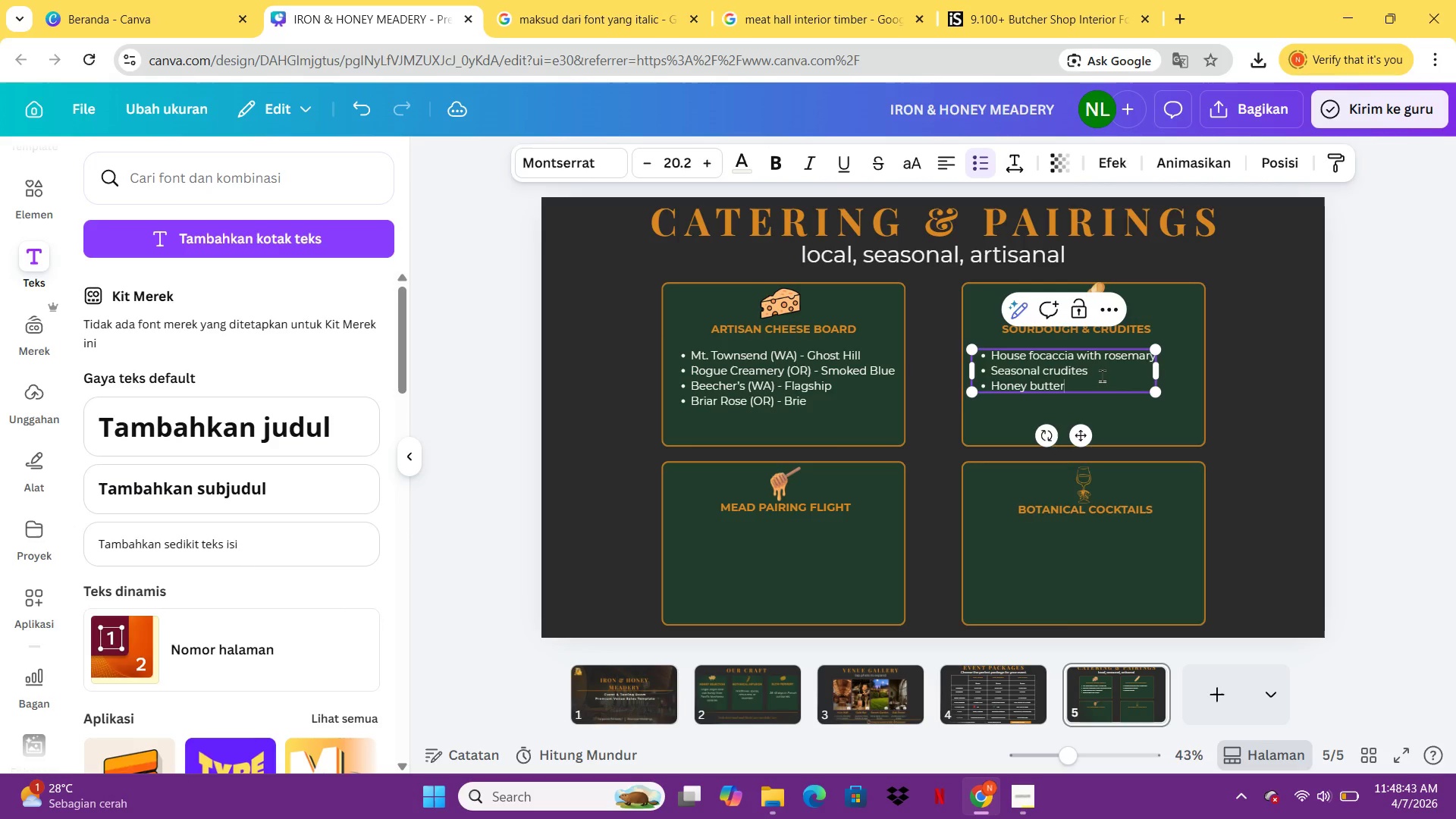 
key(Enter)
 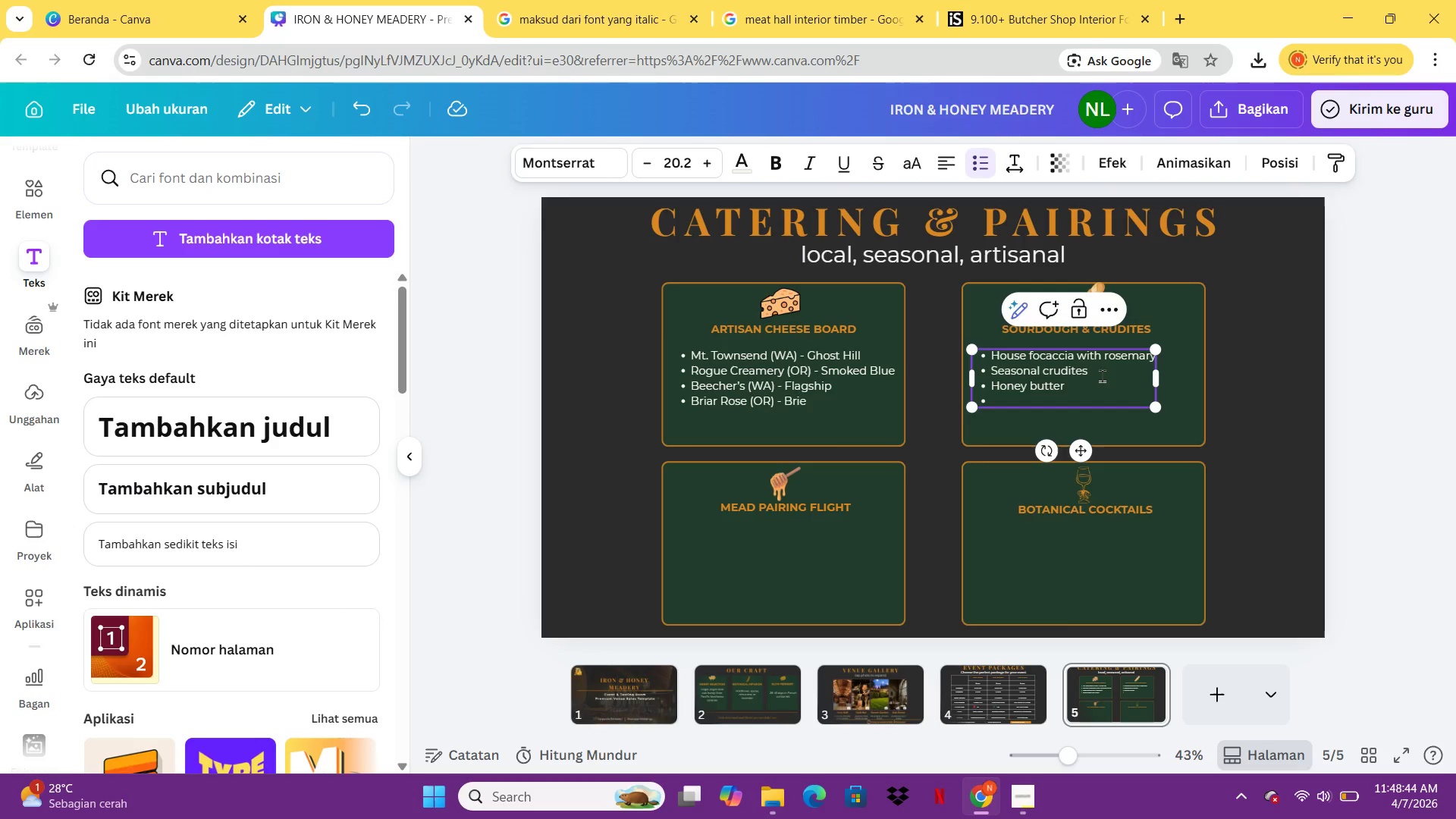 
type(Picklrd)
key(Backspace)
key(Backspace)
type(ed vegetables)
 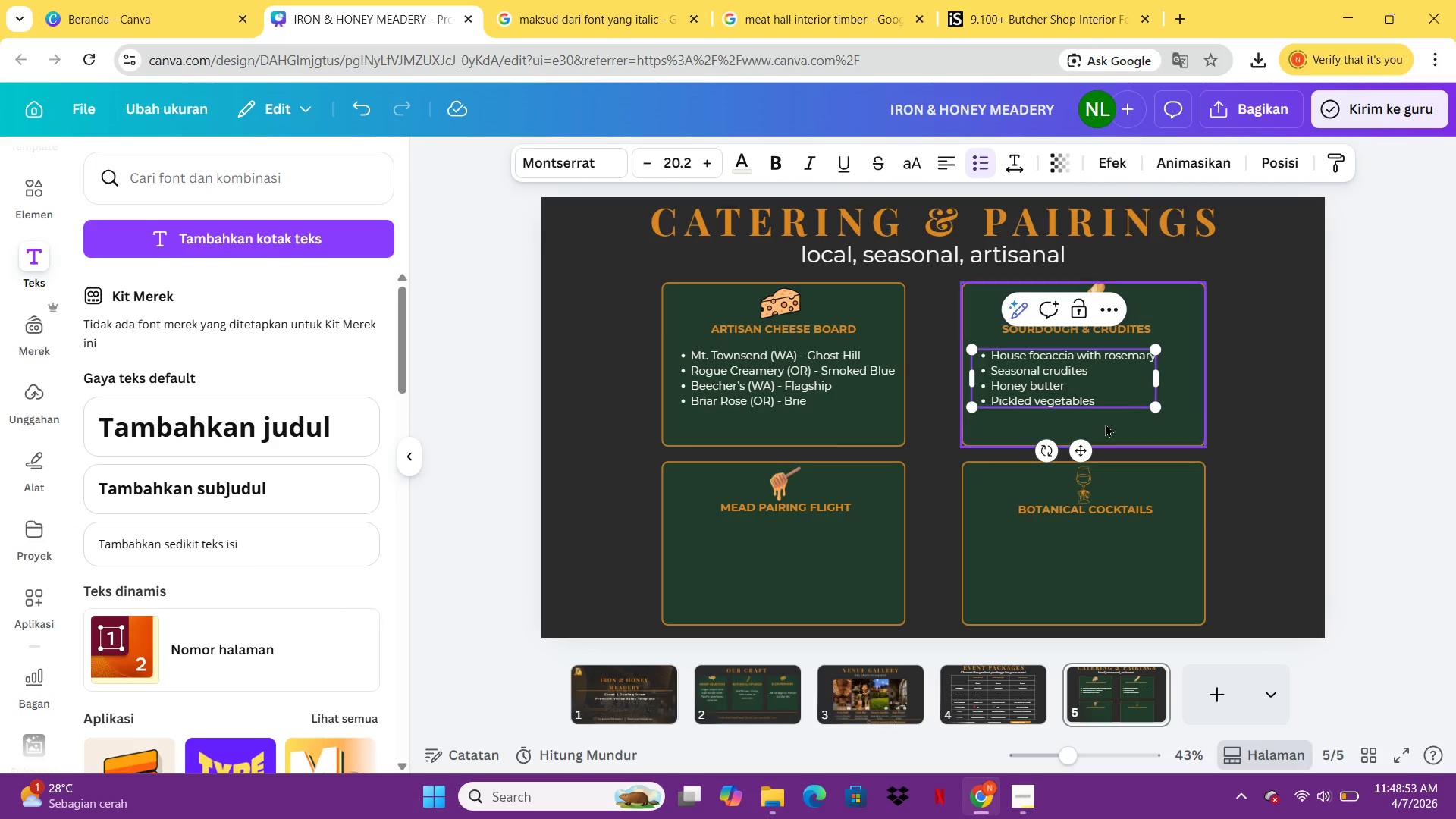 
left_click_drag(start_coordinate=[1078, 450], to_coordinate=[1106, 450])
 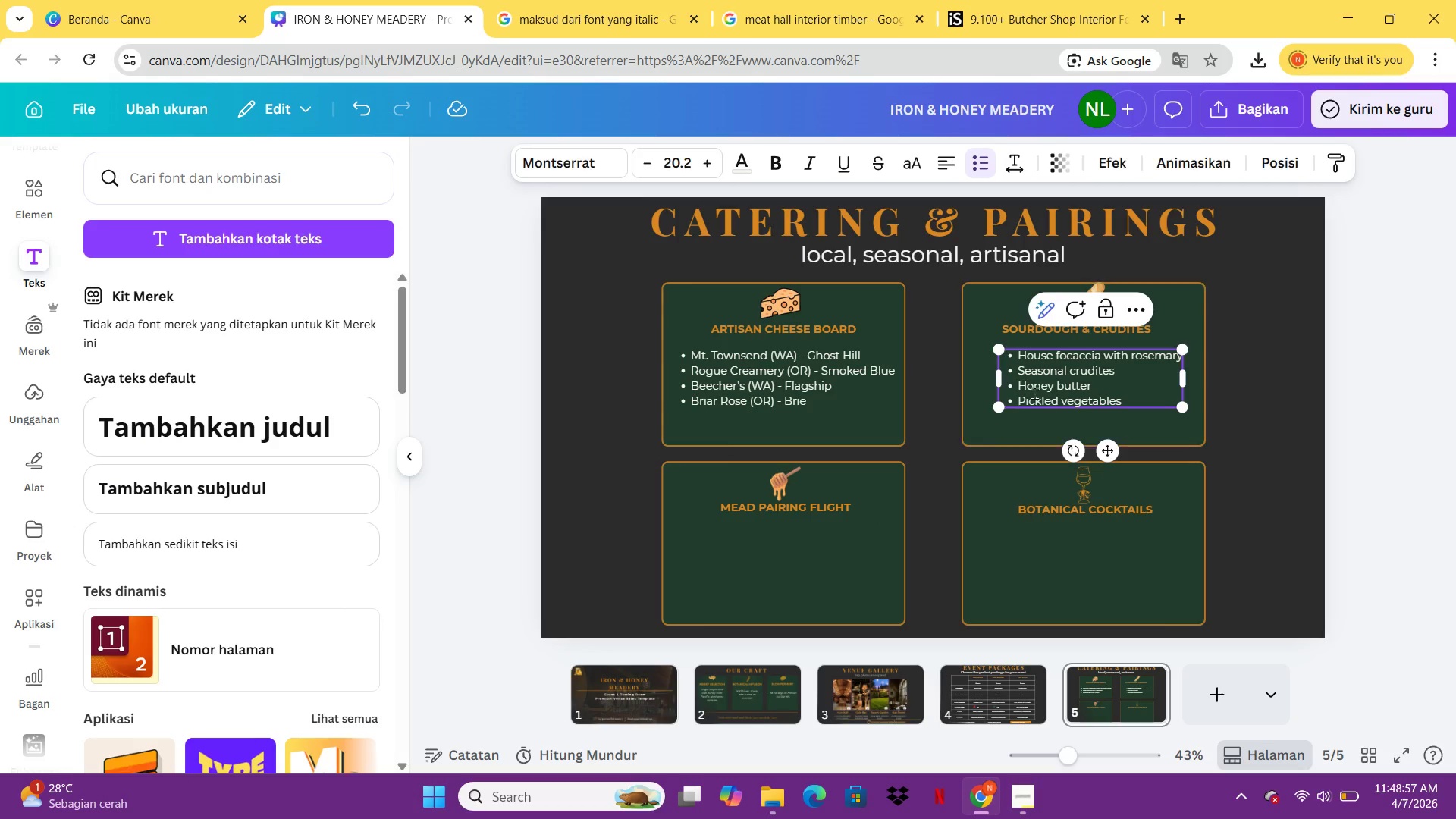 
left_click([1066, 385])
 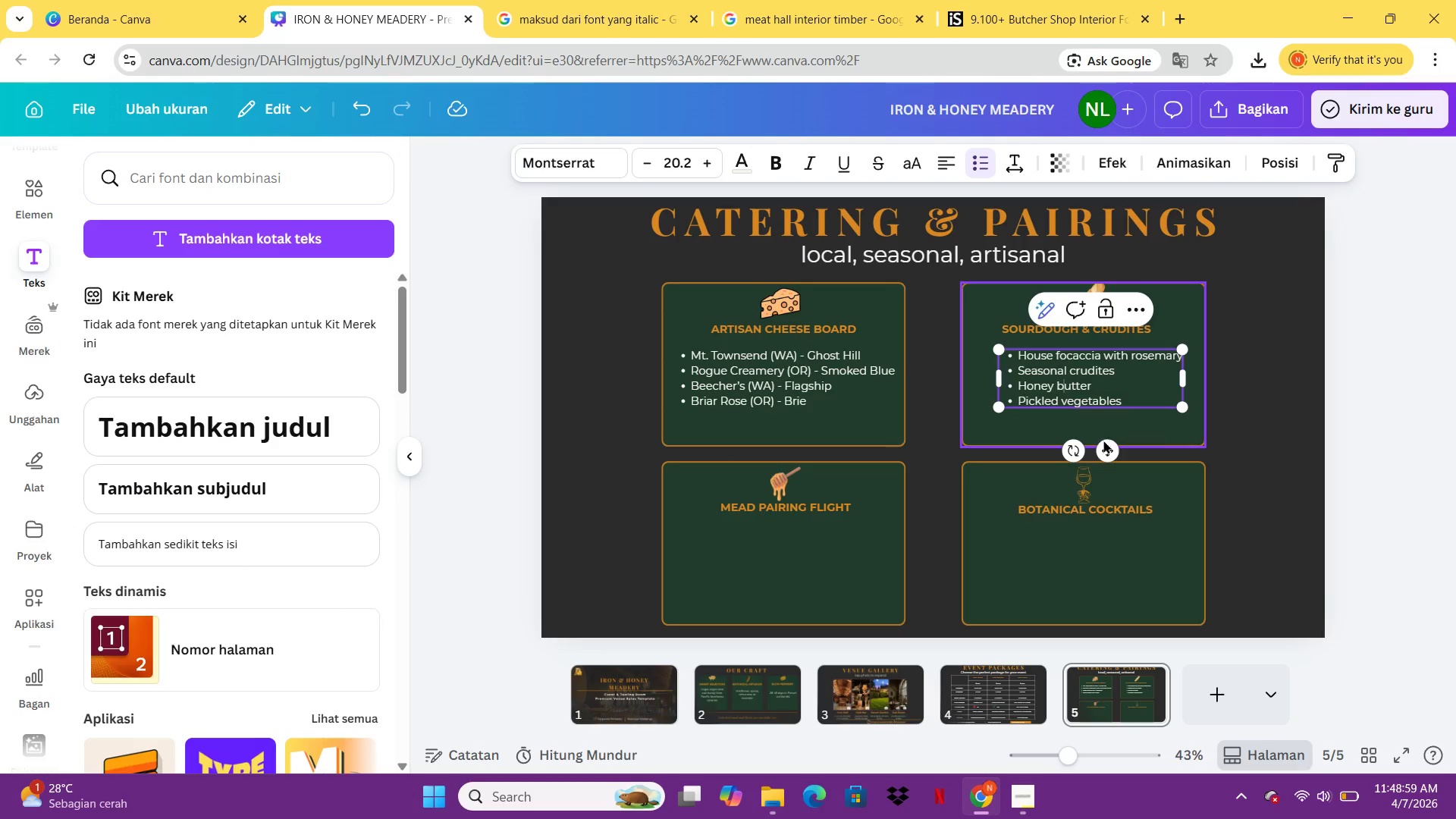 
left_click_drag(start_coordinate=[1110, 459], to_coordinate=[1105, 461])
 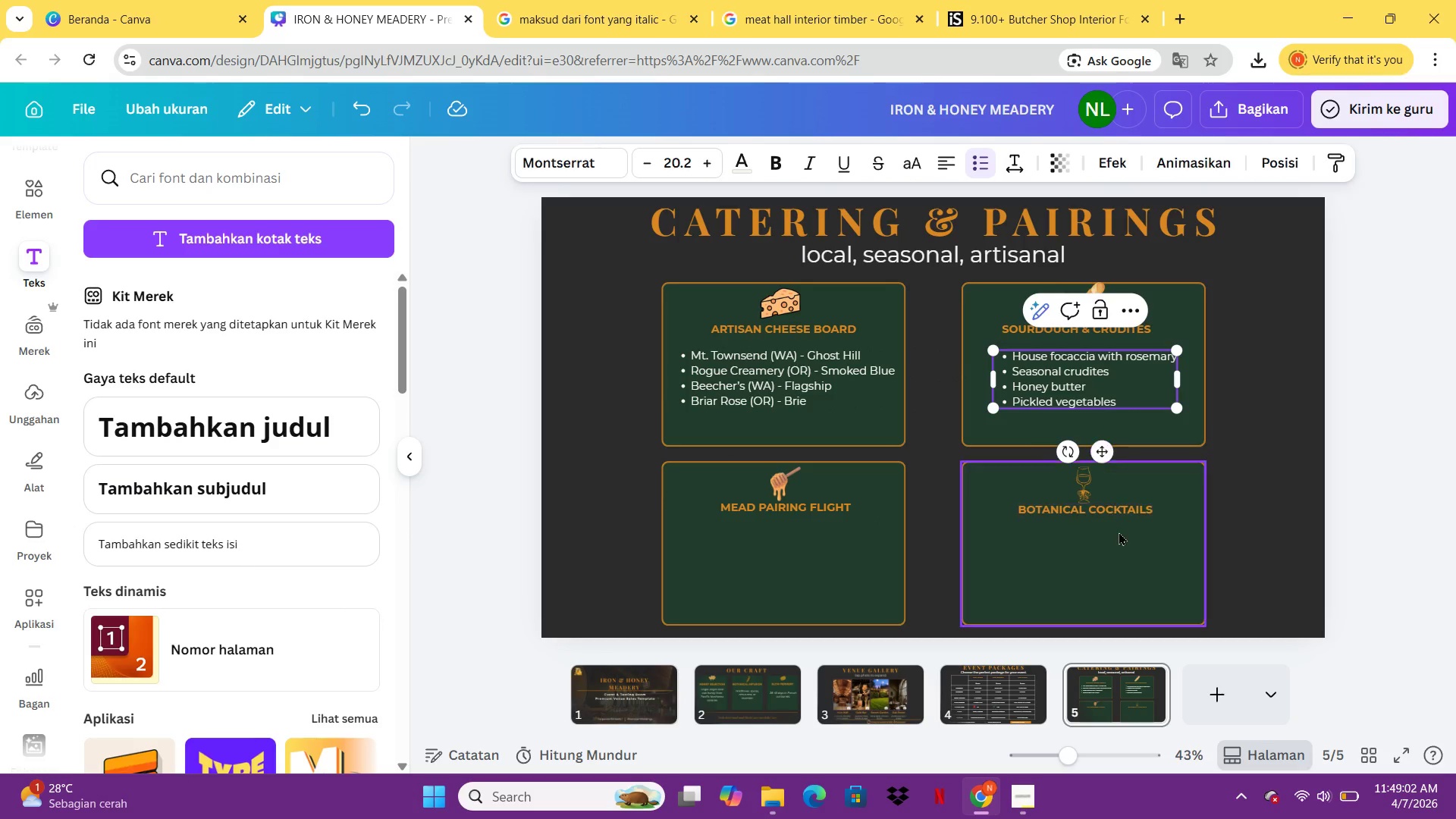 
left_click([1119, 532])
 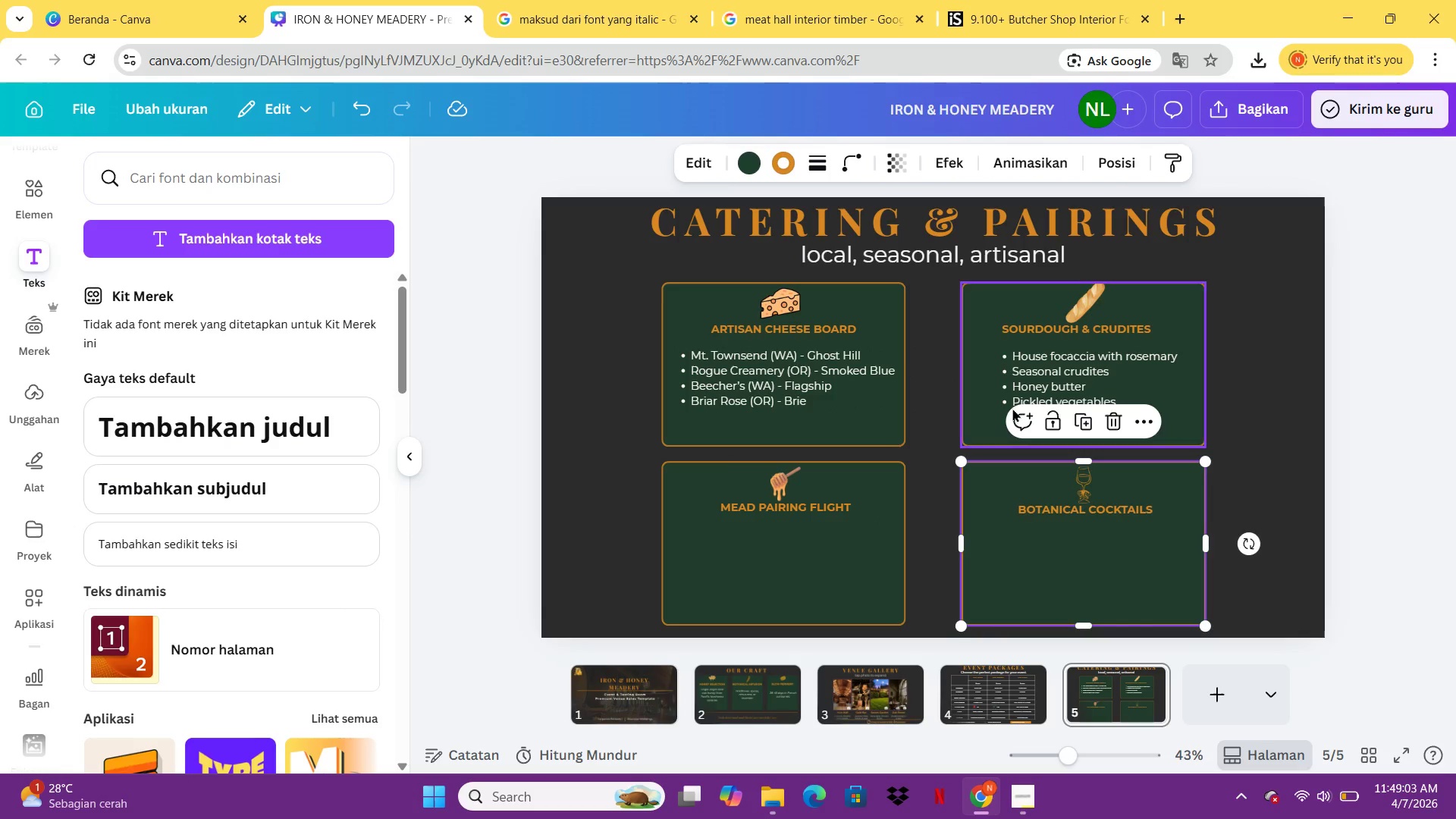 
left_click([1062, 397])
 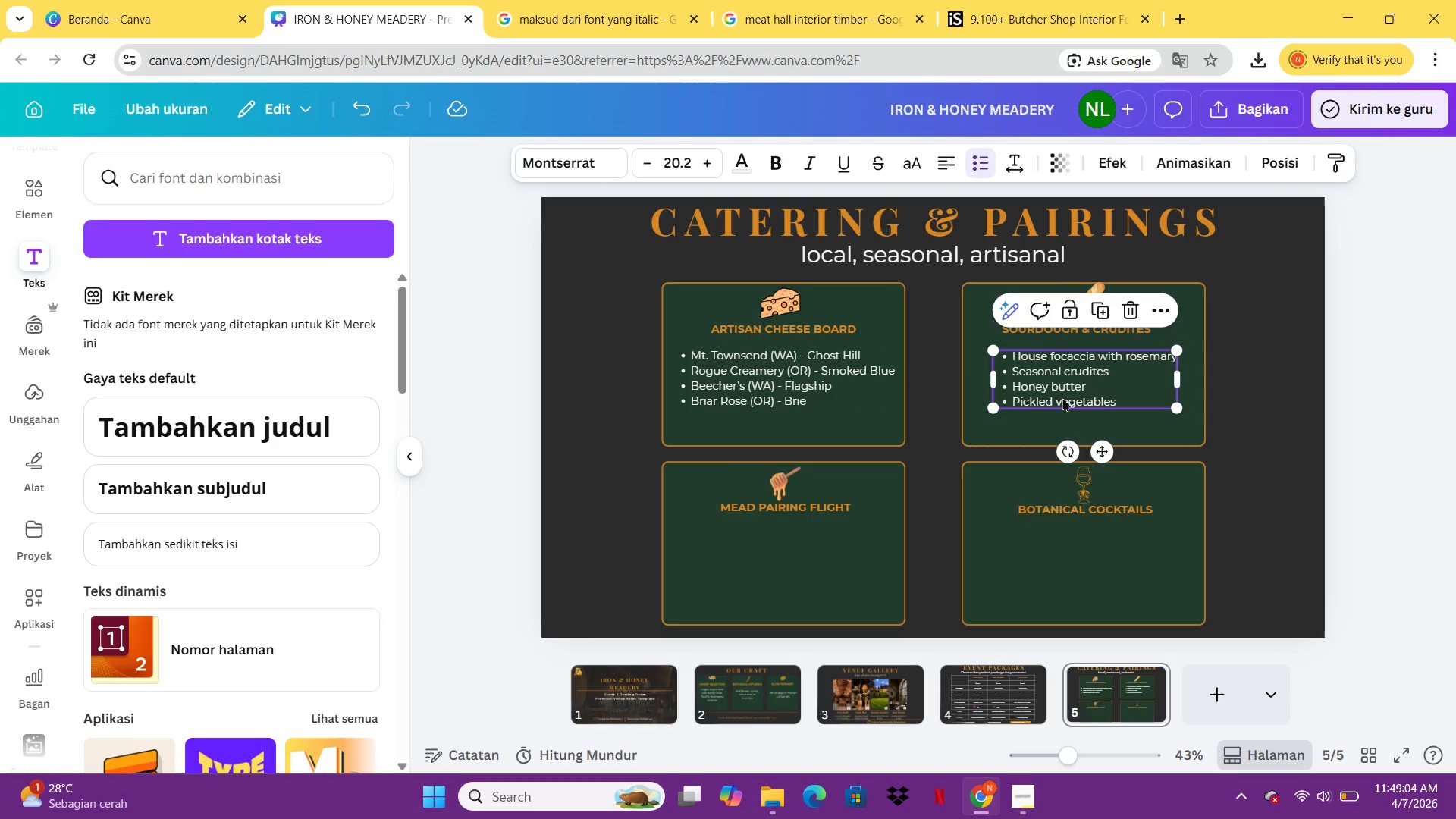 
key(Control+C)
 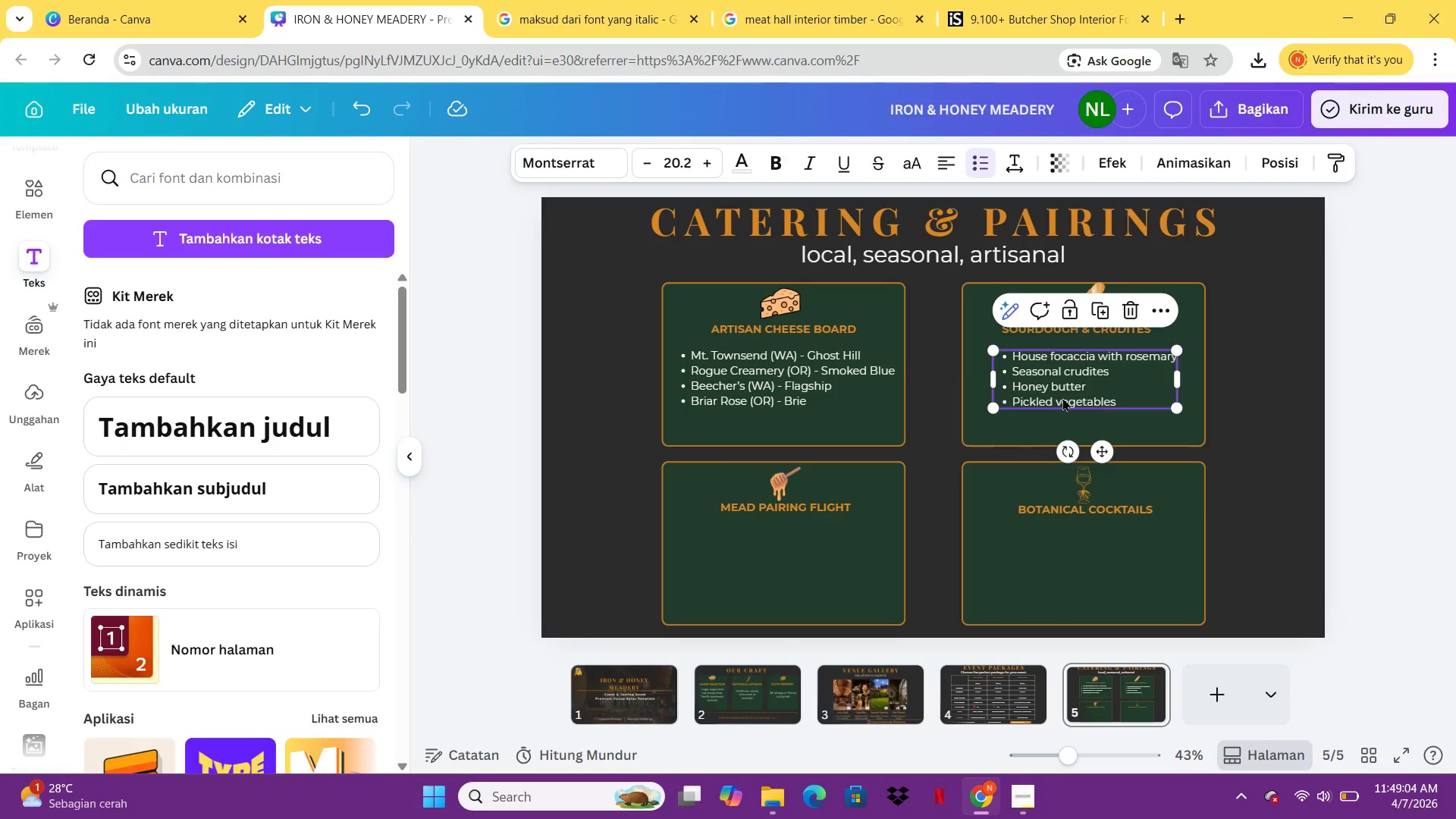 
key(Control+V)
 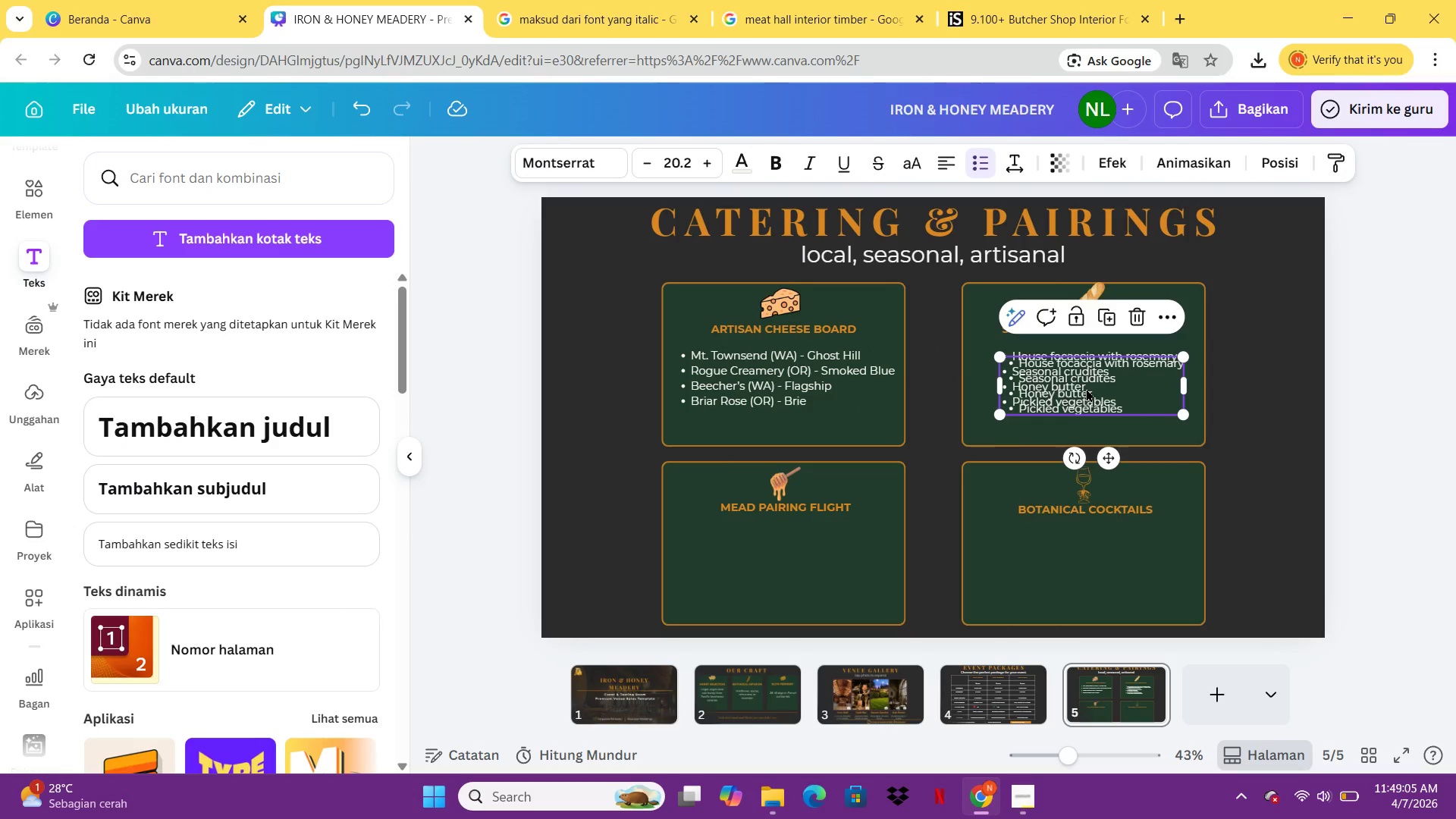 
left_click_drag(start_coordinate=[1086, 388], to_coordinate=[782, 552])
 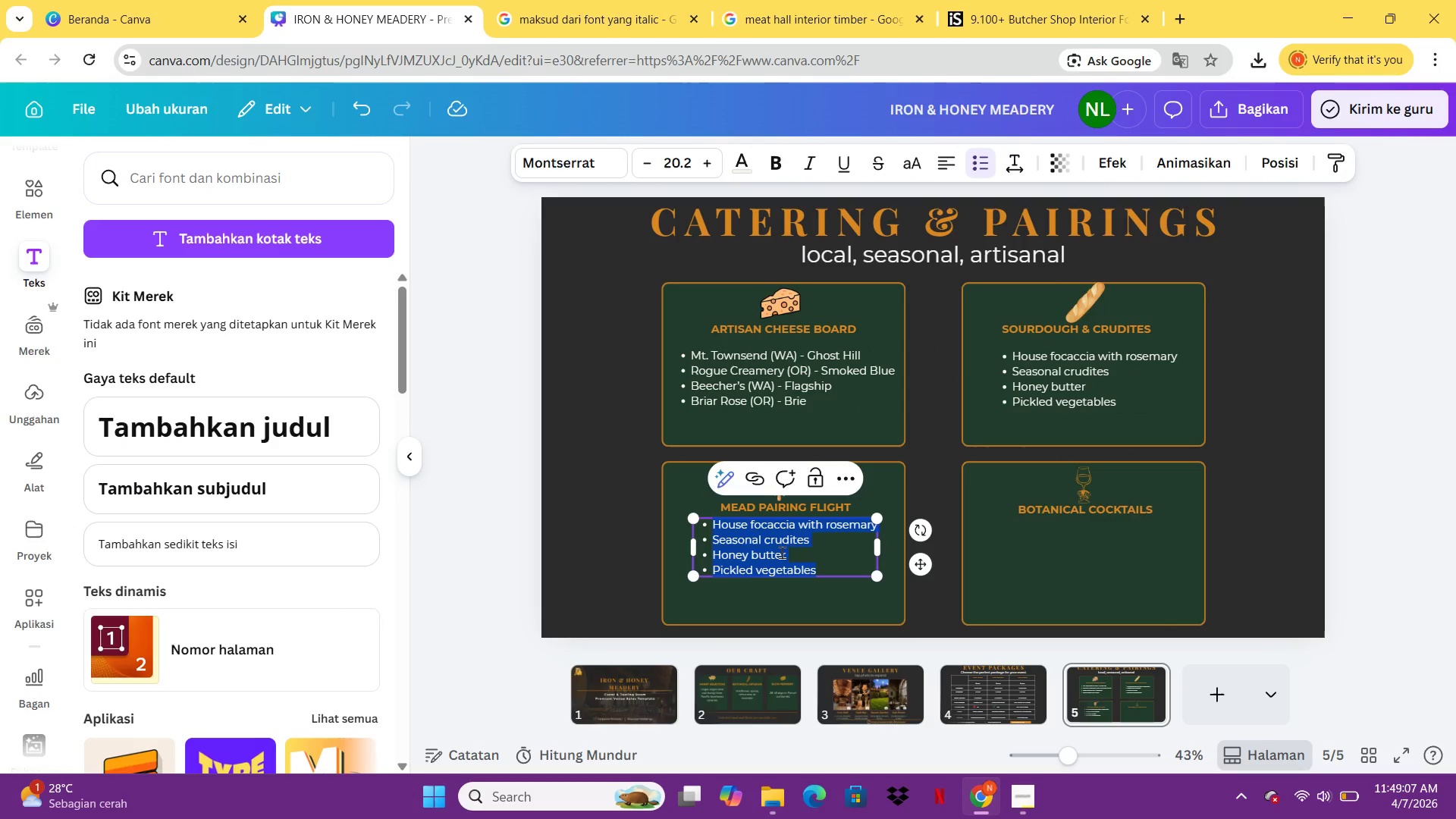 
double_click([782, 552])
 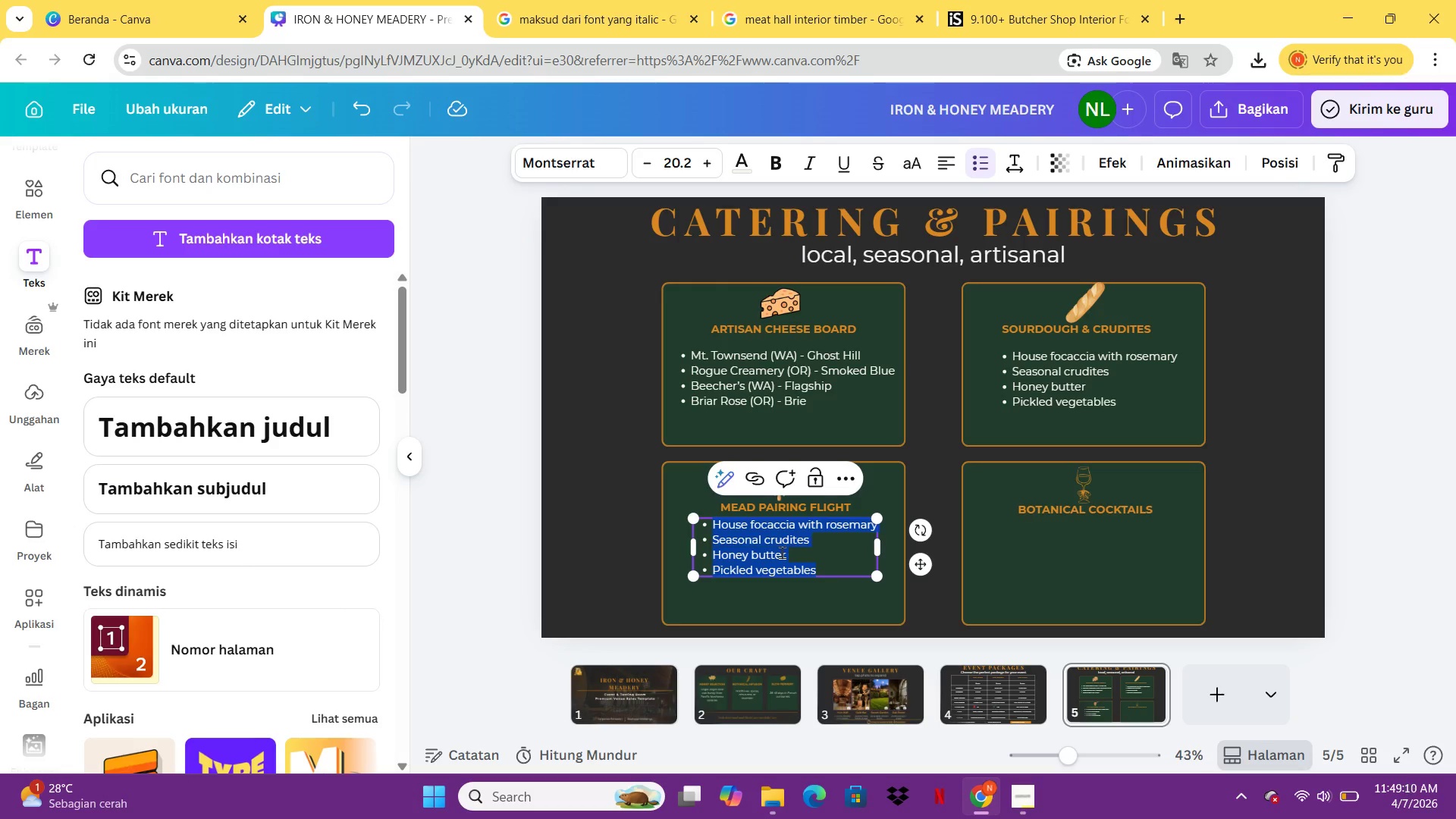 
type(Traditioanl )
key(Backspace)
key(Backspace)
key(Backspace)
key(Backspace)
type(nal (dry))
 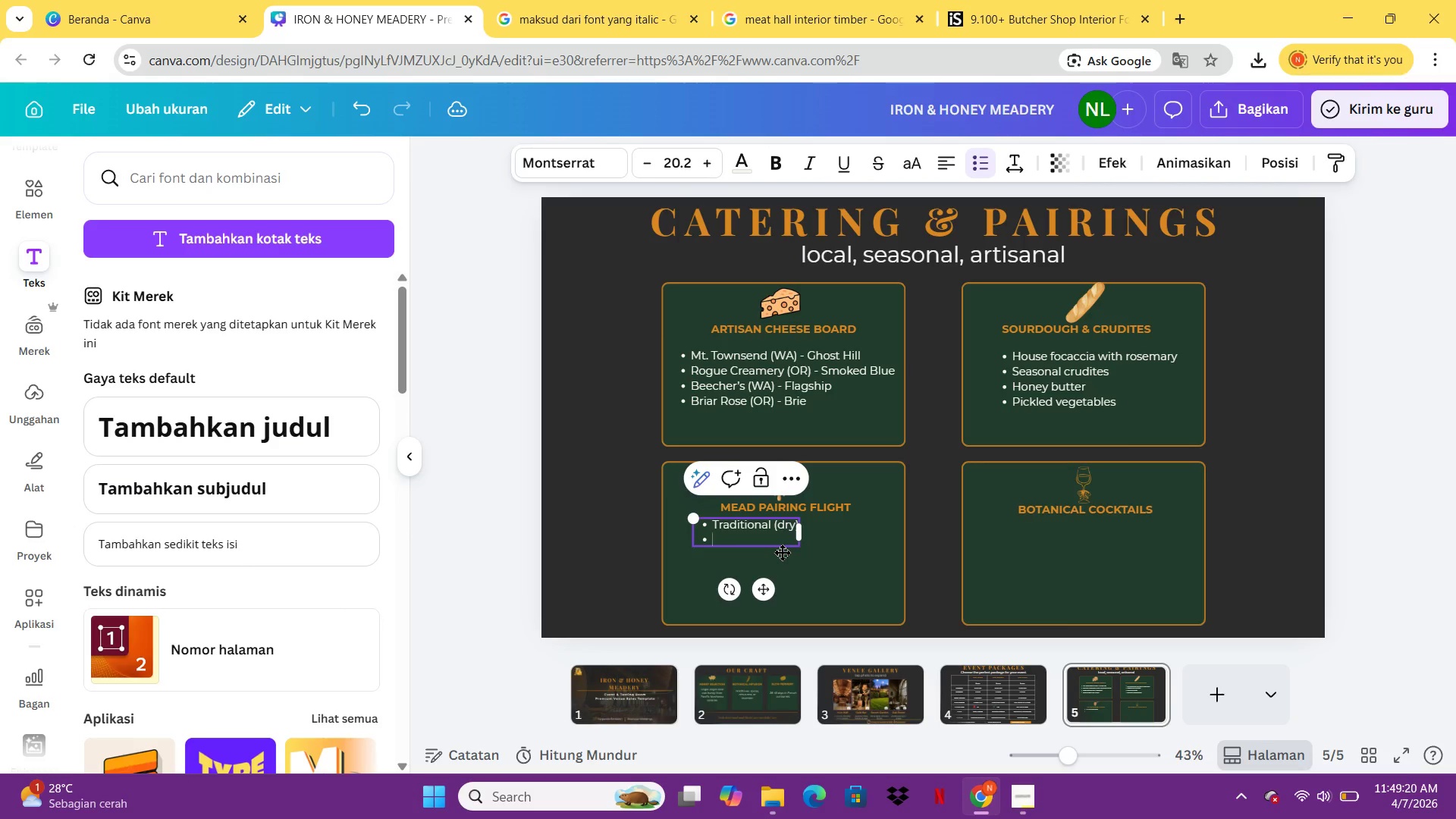 
 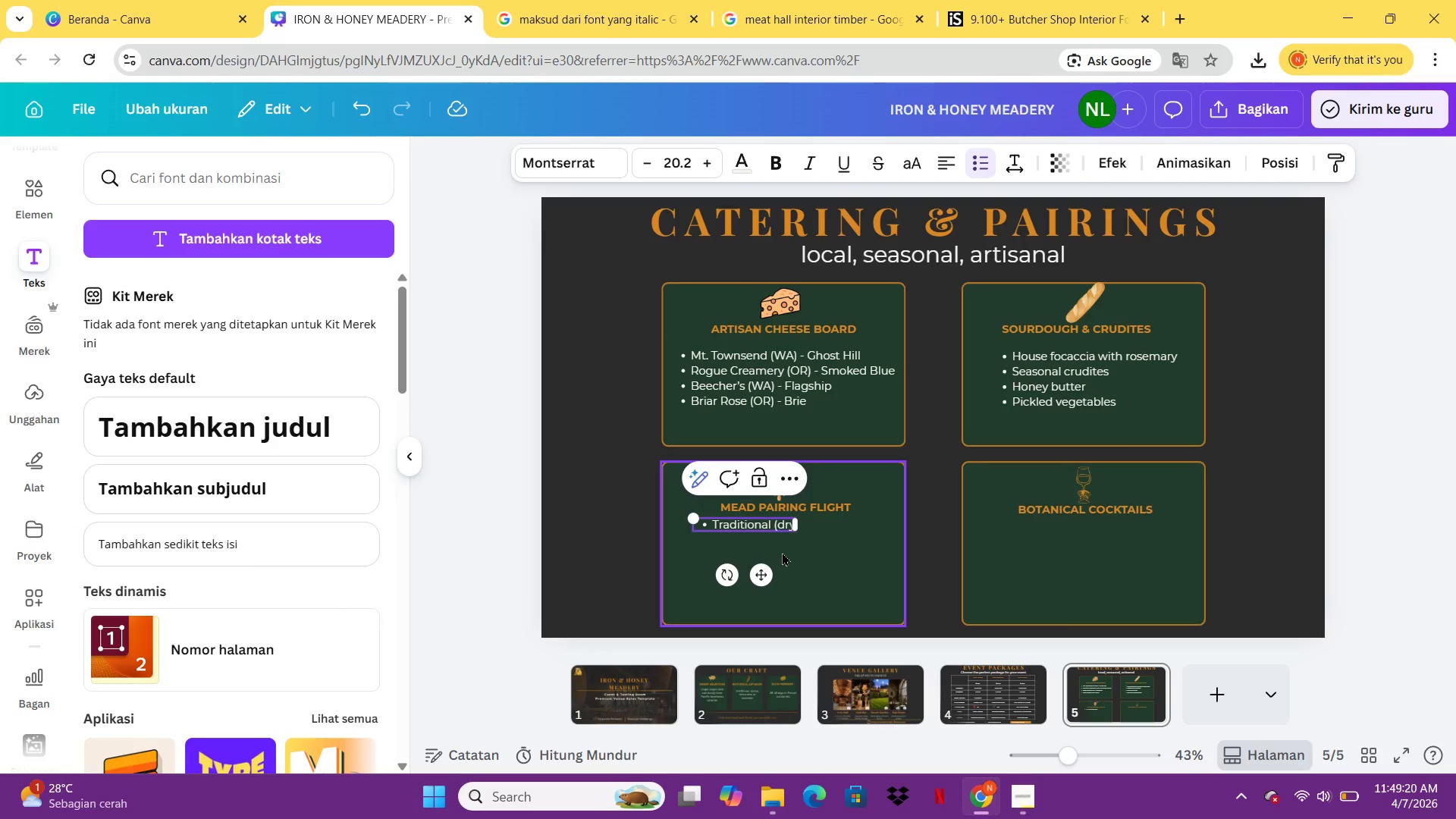 
key(Enter)
 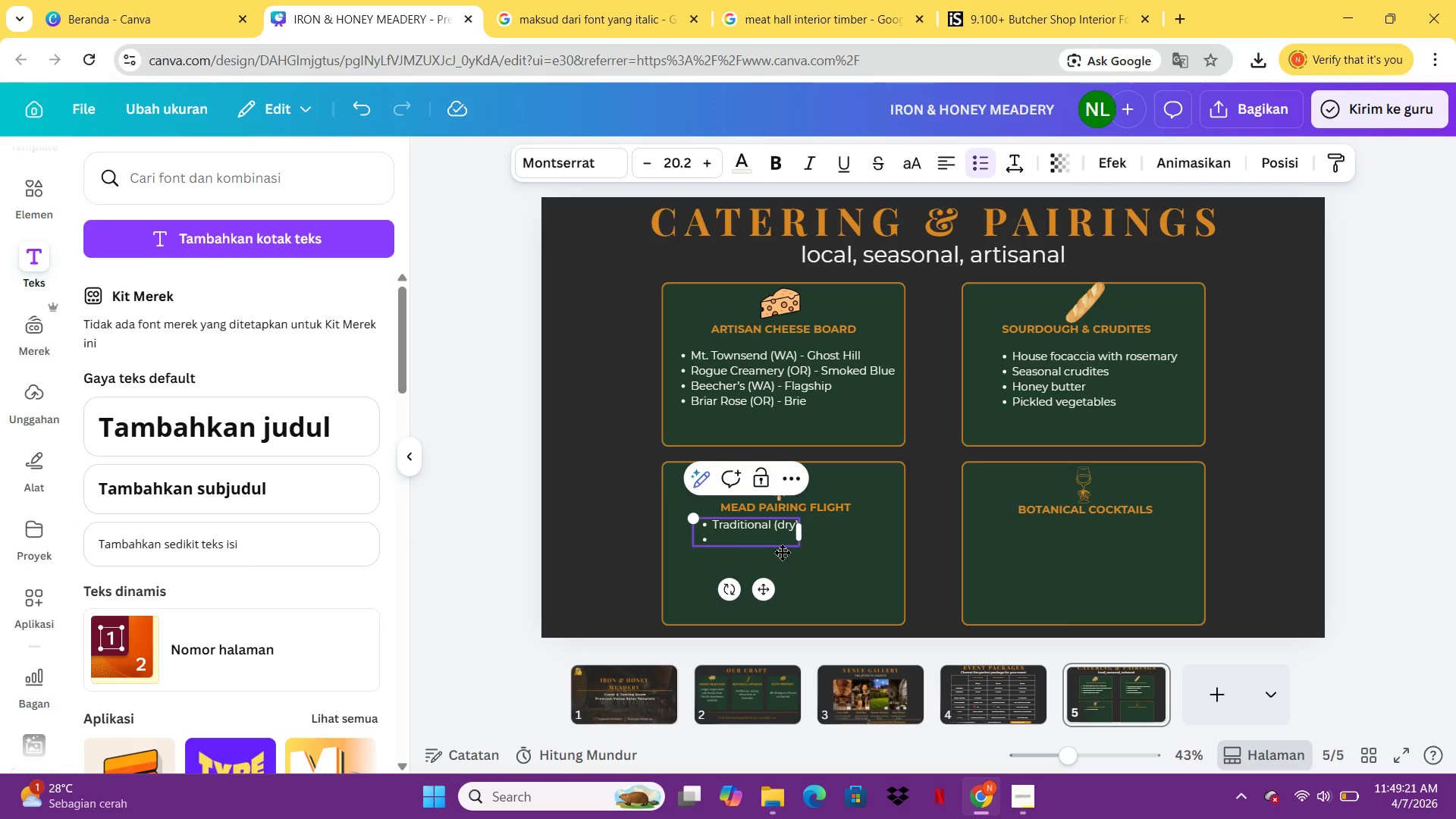 
type(Elderflower (semi-sweet))
 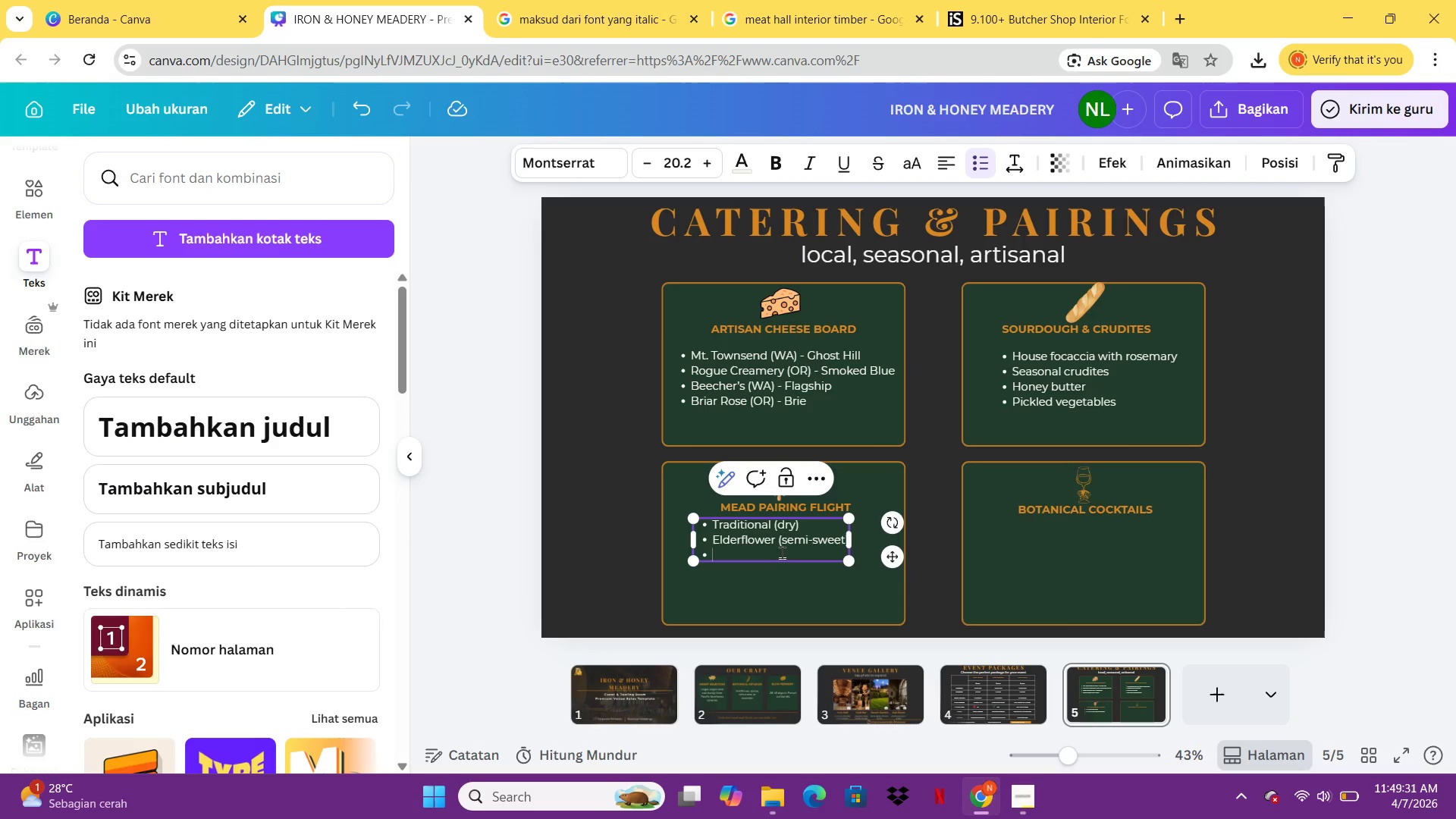 
 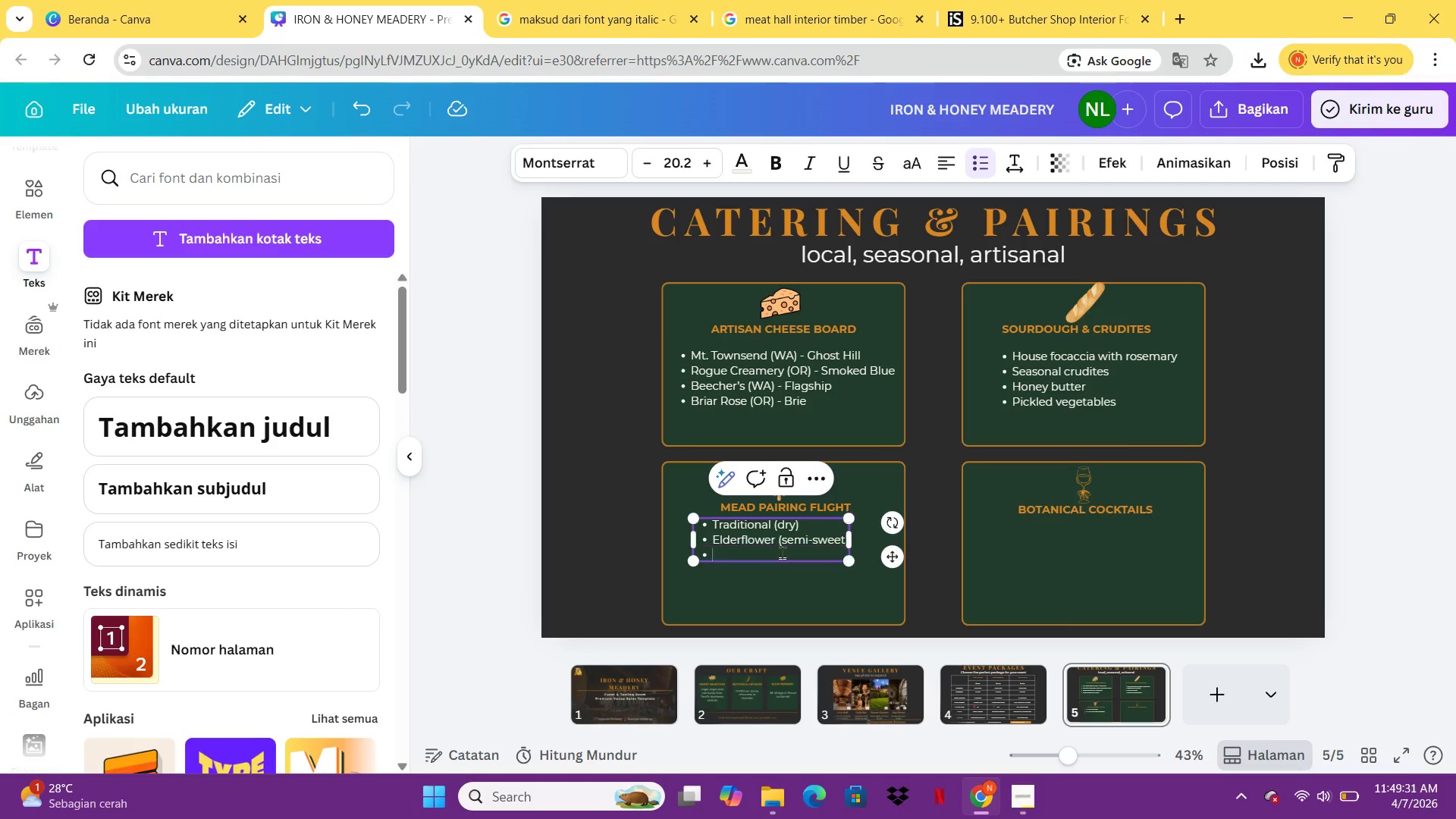 
key(Enter)
 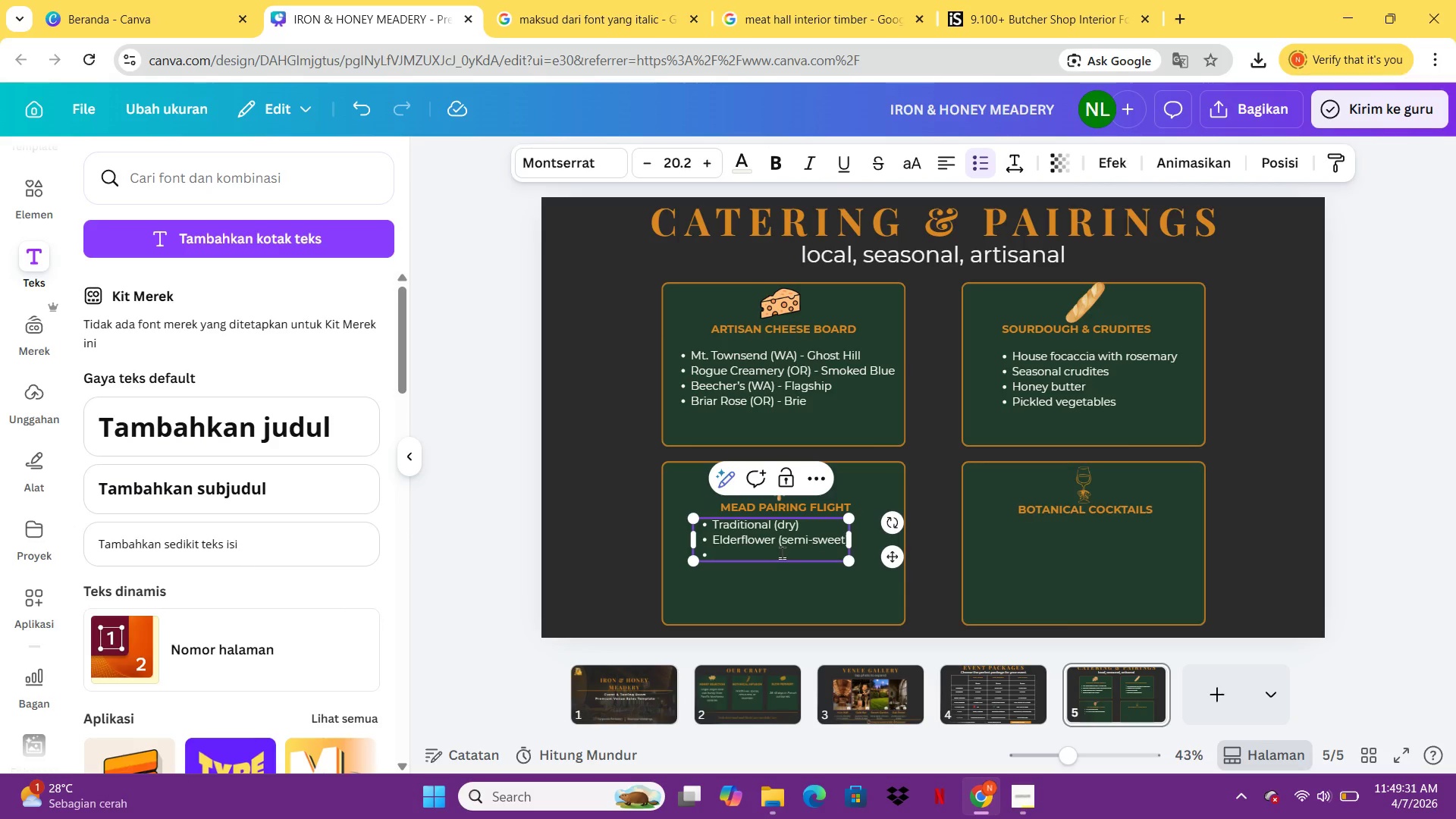 
type(Spiced Cyser (apple + cinnaom)
key(Backspace)
key(Backspace)
type(mon))
 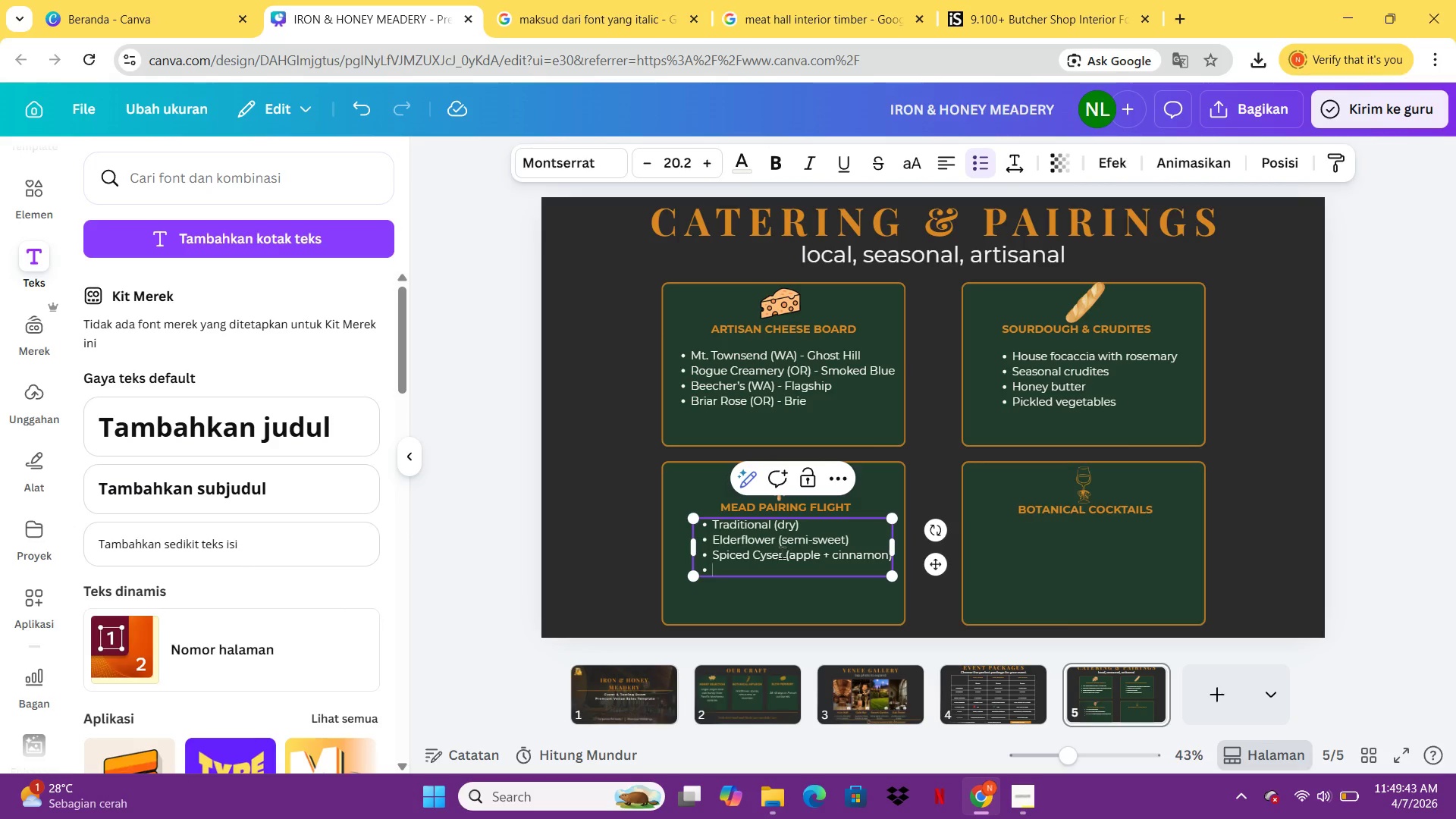 
 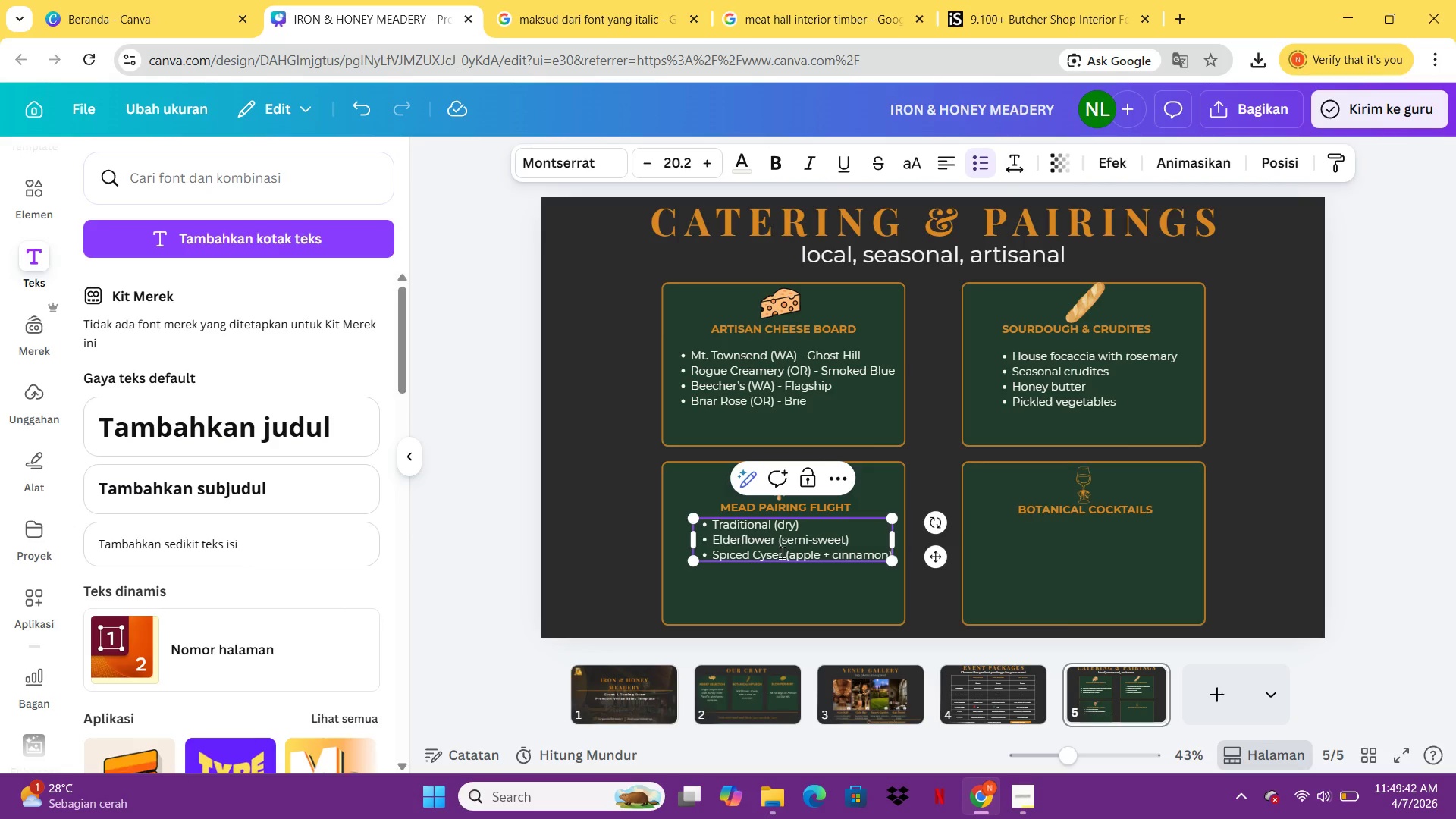 
key(Enter)
 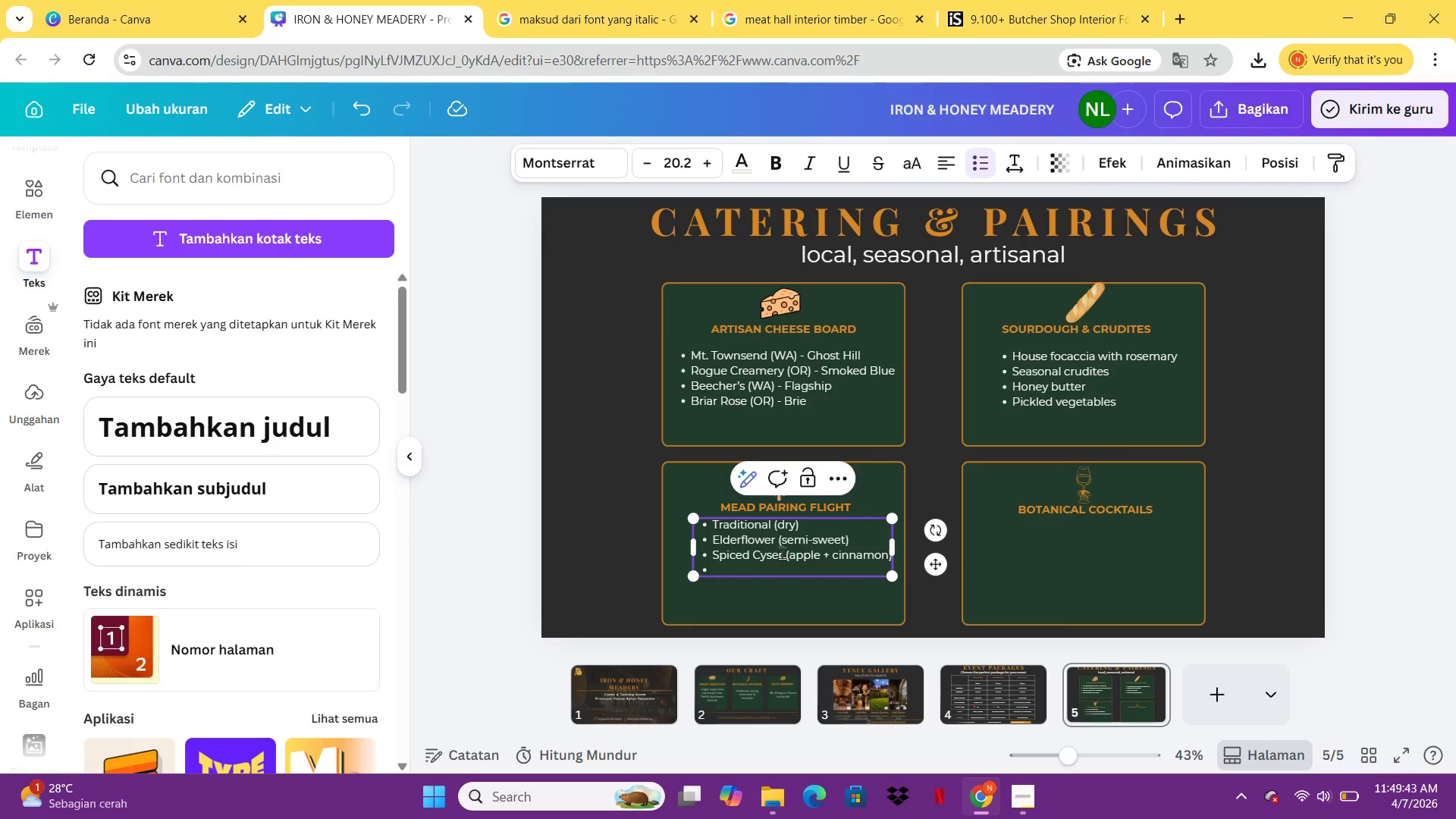 
type(Oak-aged Metheglin (herbal))
 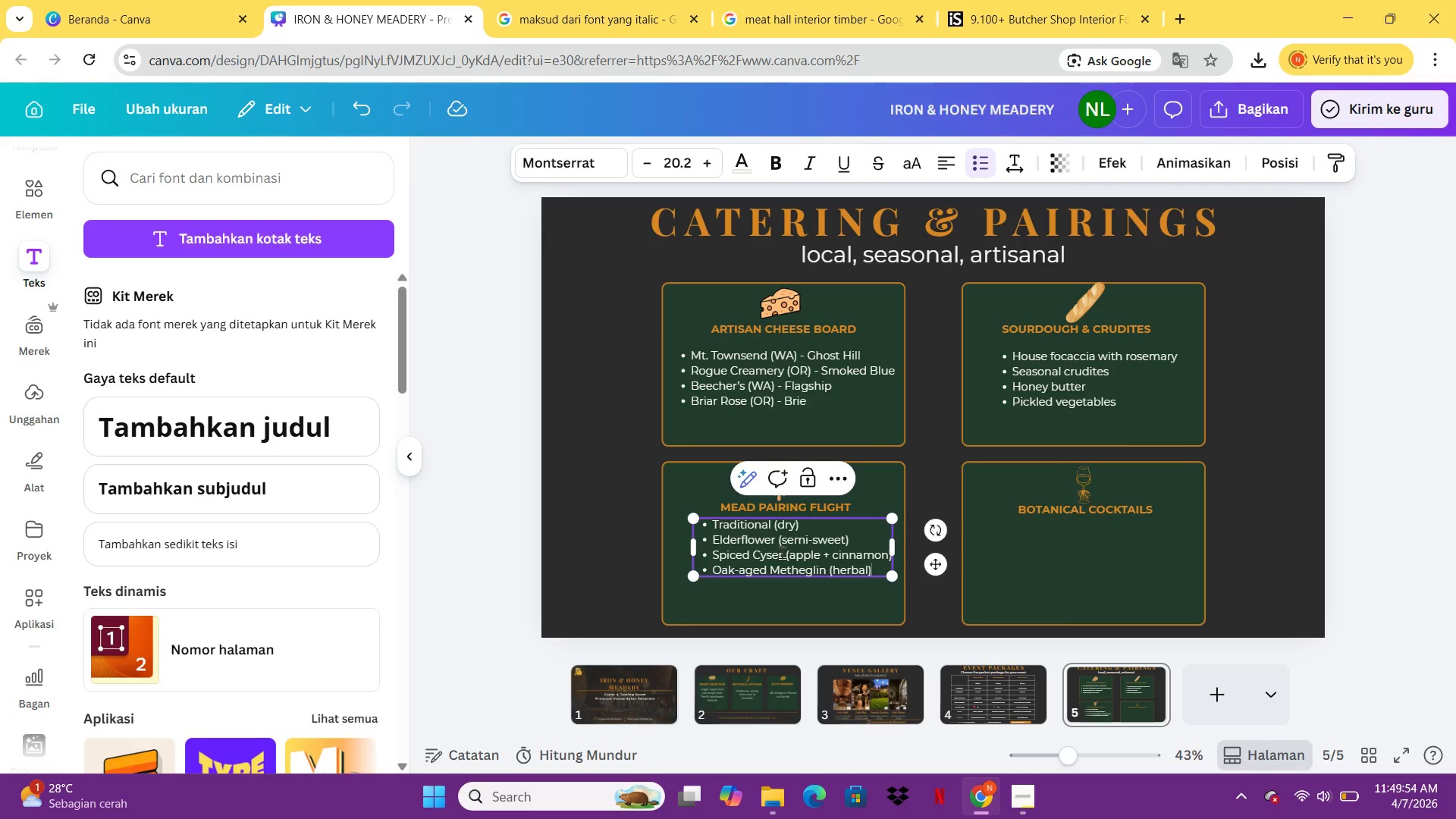 
left_click([1305, 446])
 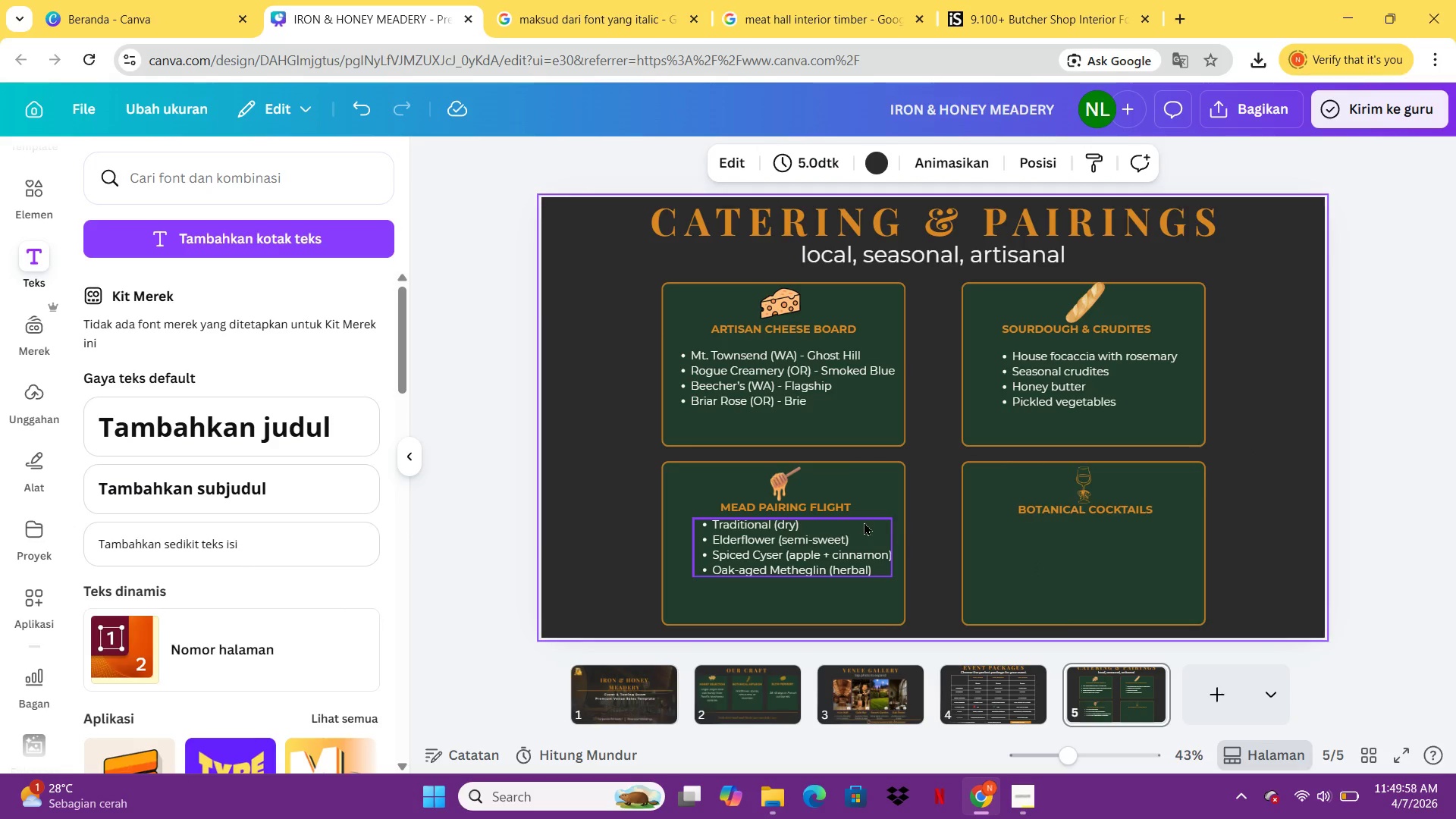 
left_click_drag(start_coordinate=[836, 535], to_coordinate=[829, 542])
 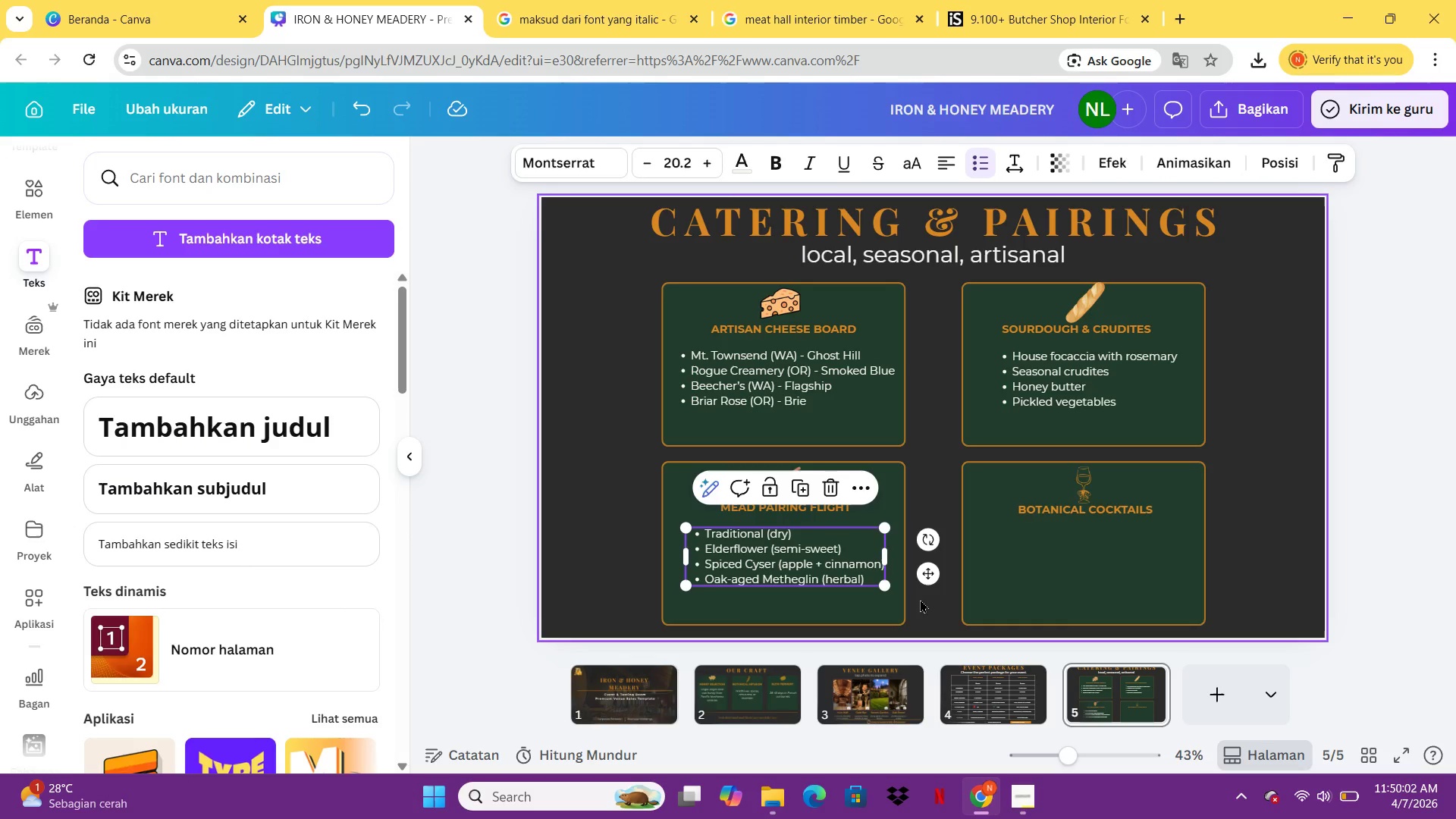 
key(Control+C)
 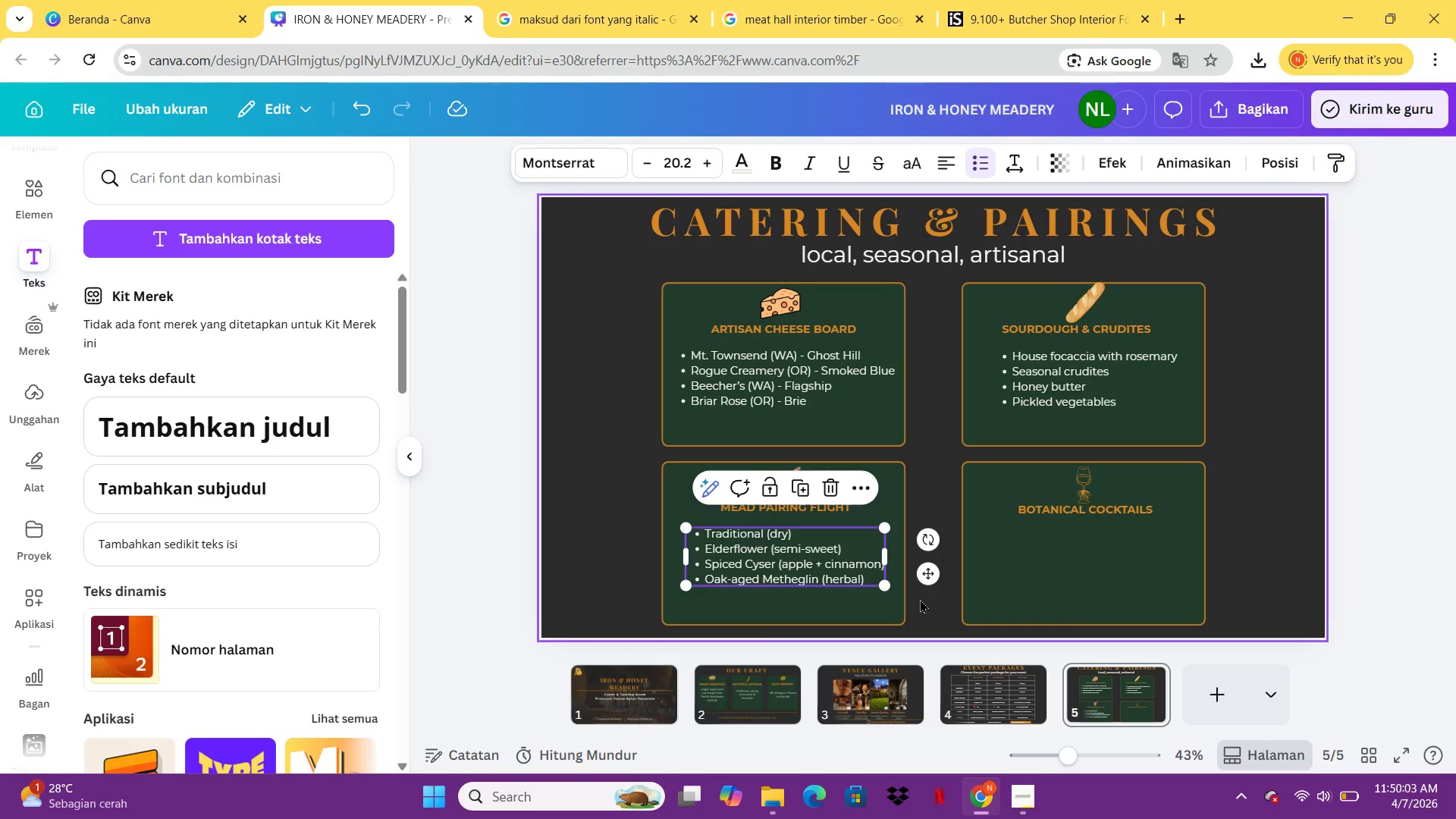 
key(Control+V)
 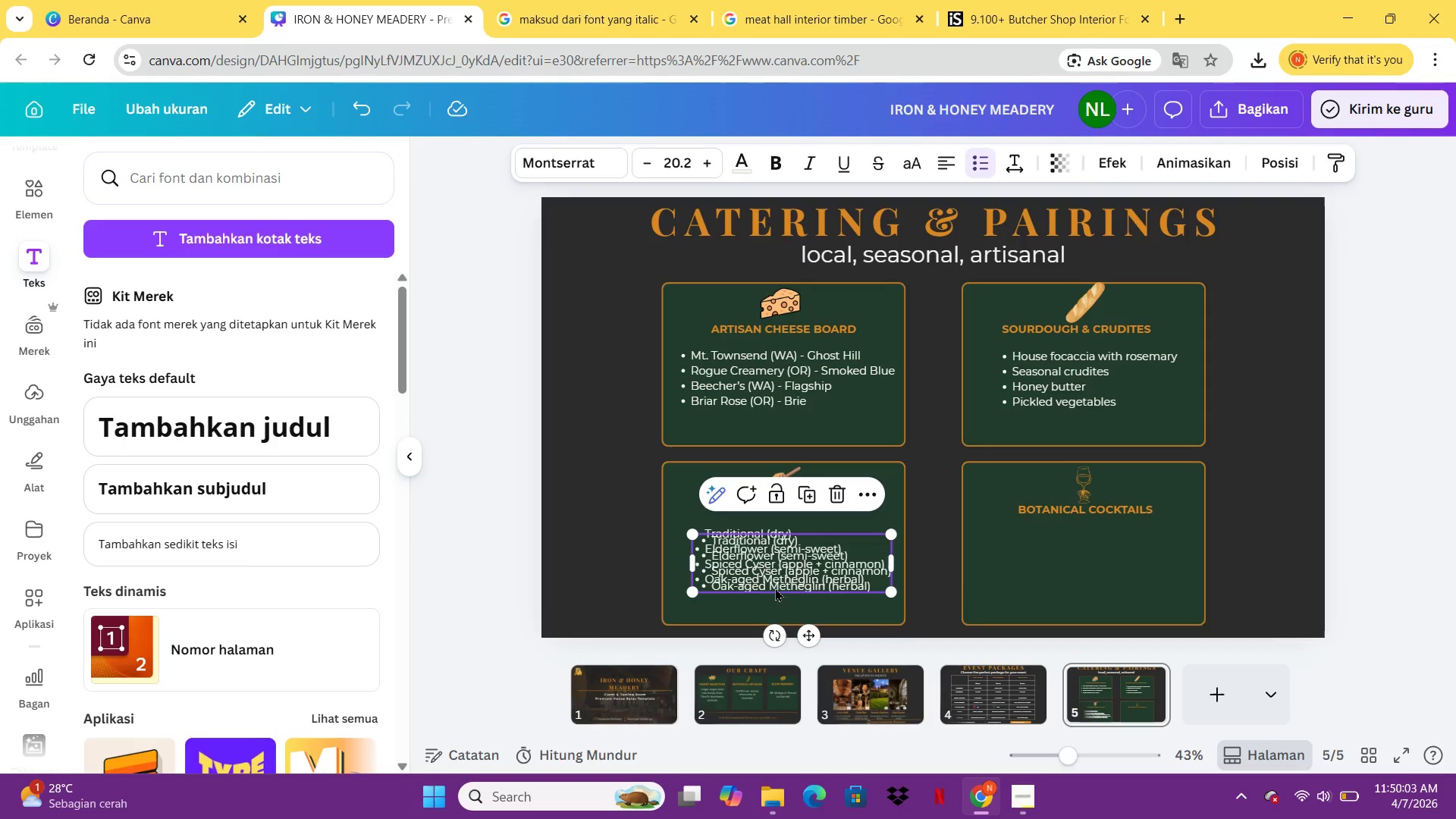 
left_click_drag(start_coordinate=[779, 573], to_coordinate=[1065, 570])
 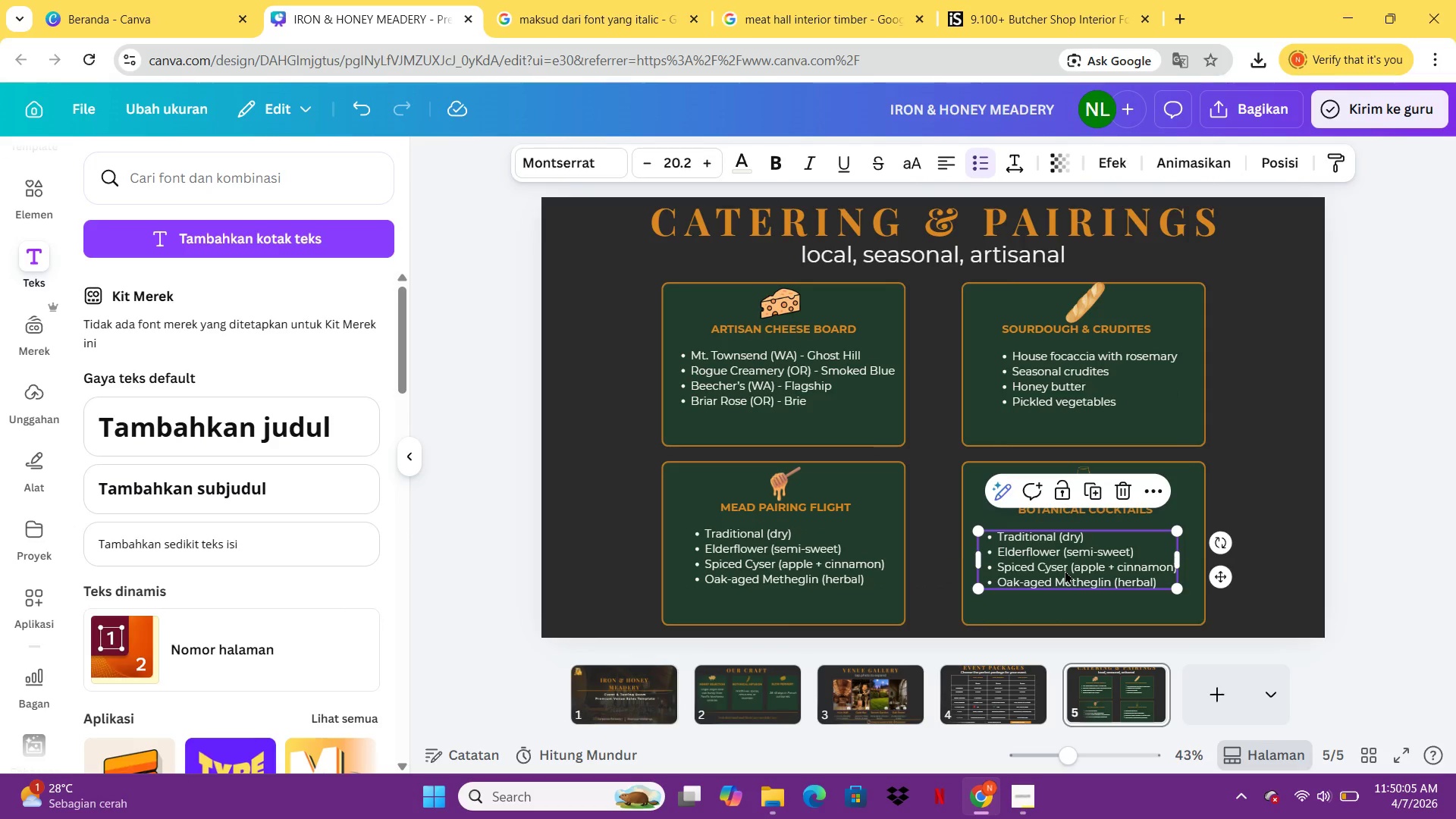 
left_click([1065, 570])
 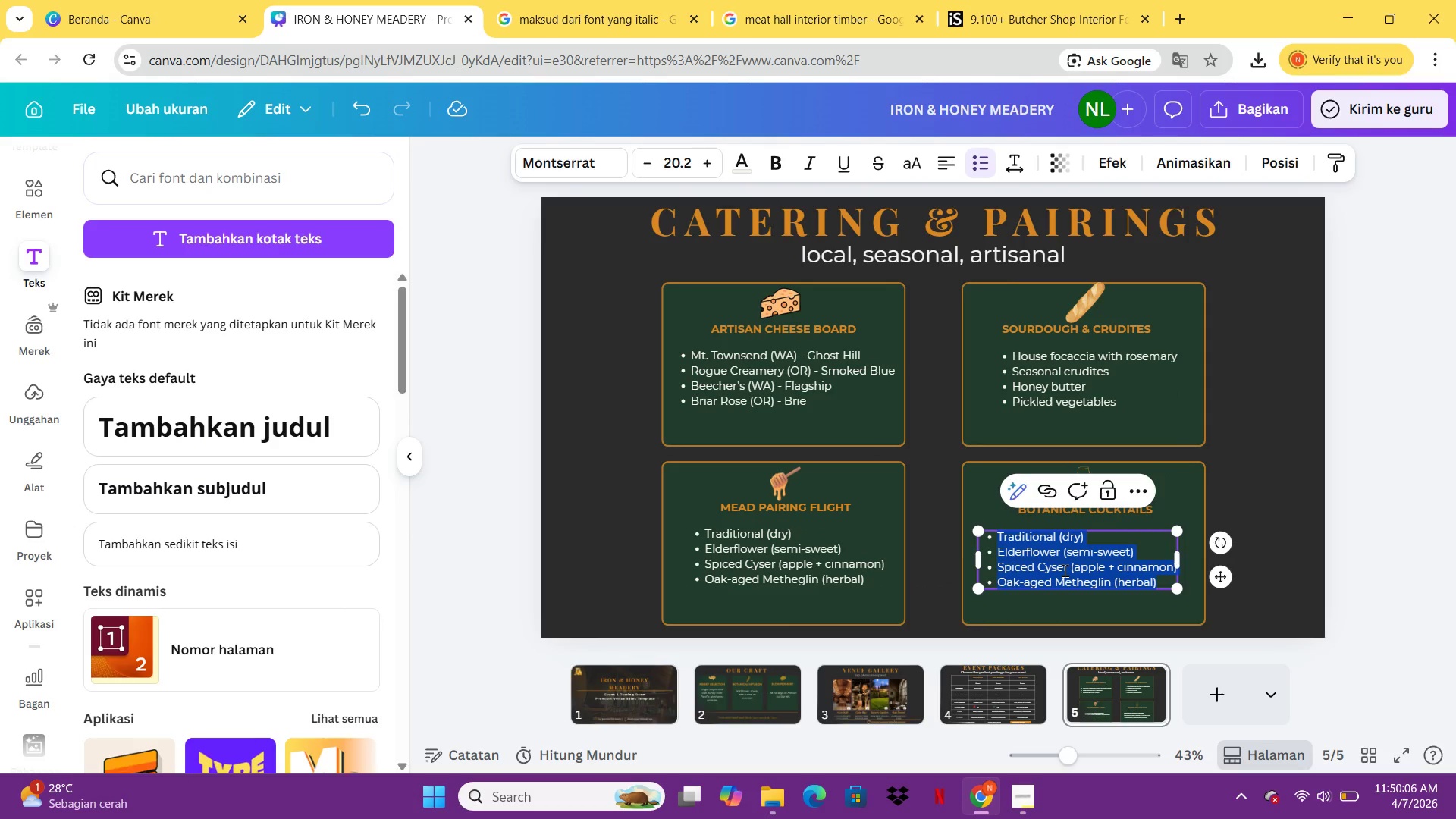 
key(Control+ControlLeft)
 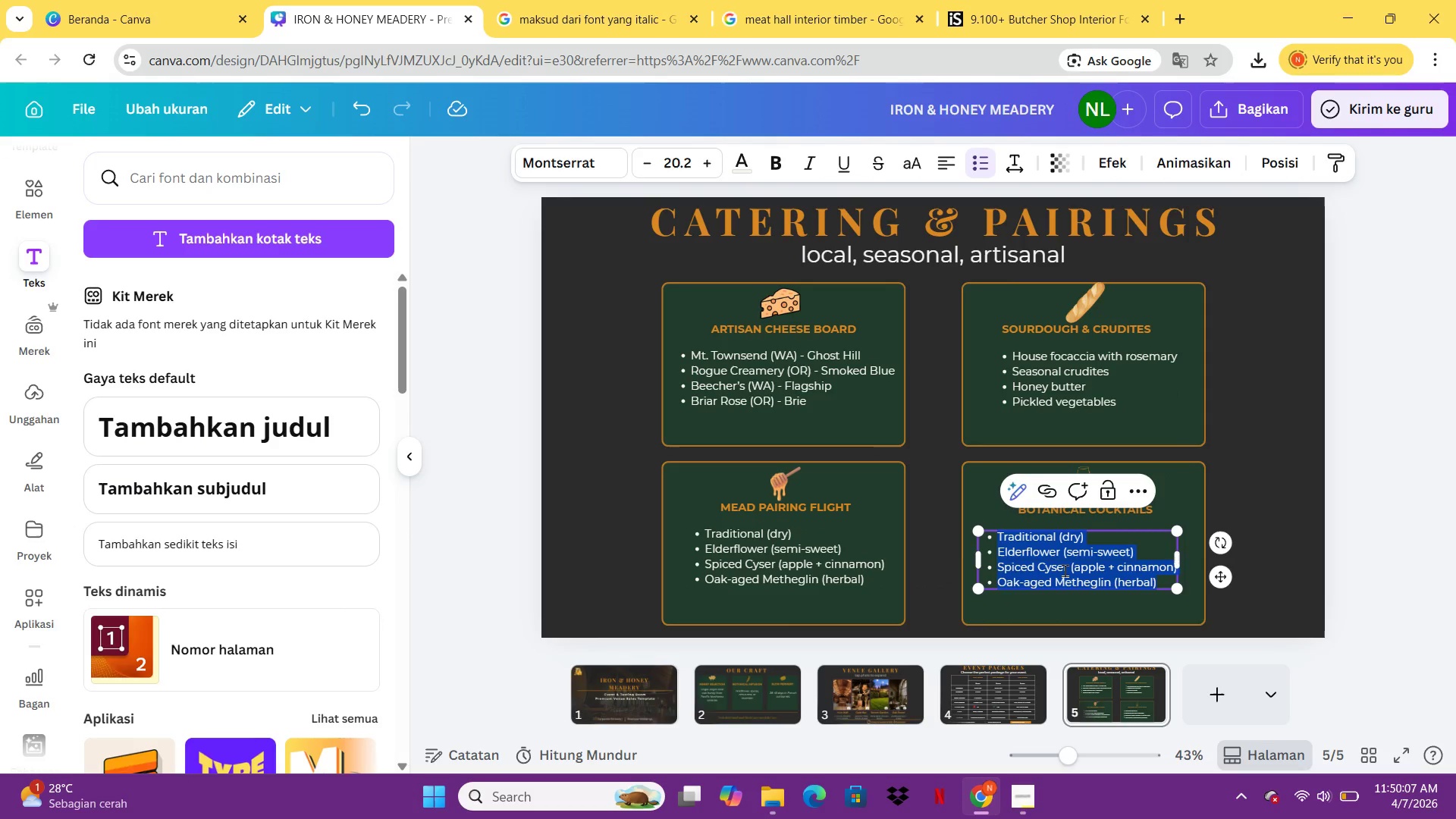 
type(Mw)
key(Backspace)
type(ead Mule ))
key(Backspace)
type(Y)
key(Backspace)
type((mead _)
key(Backspace)
type(+)
key(Backspace)
type(+ gnger + lme))
 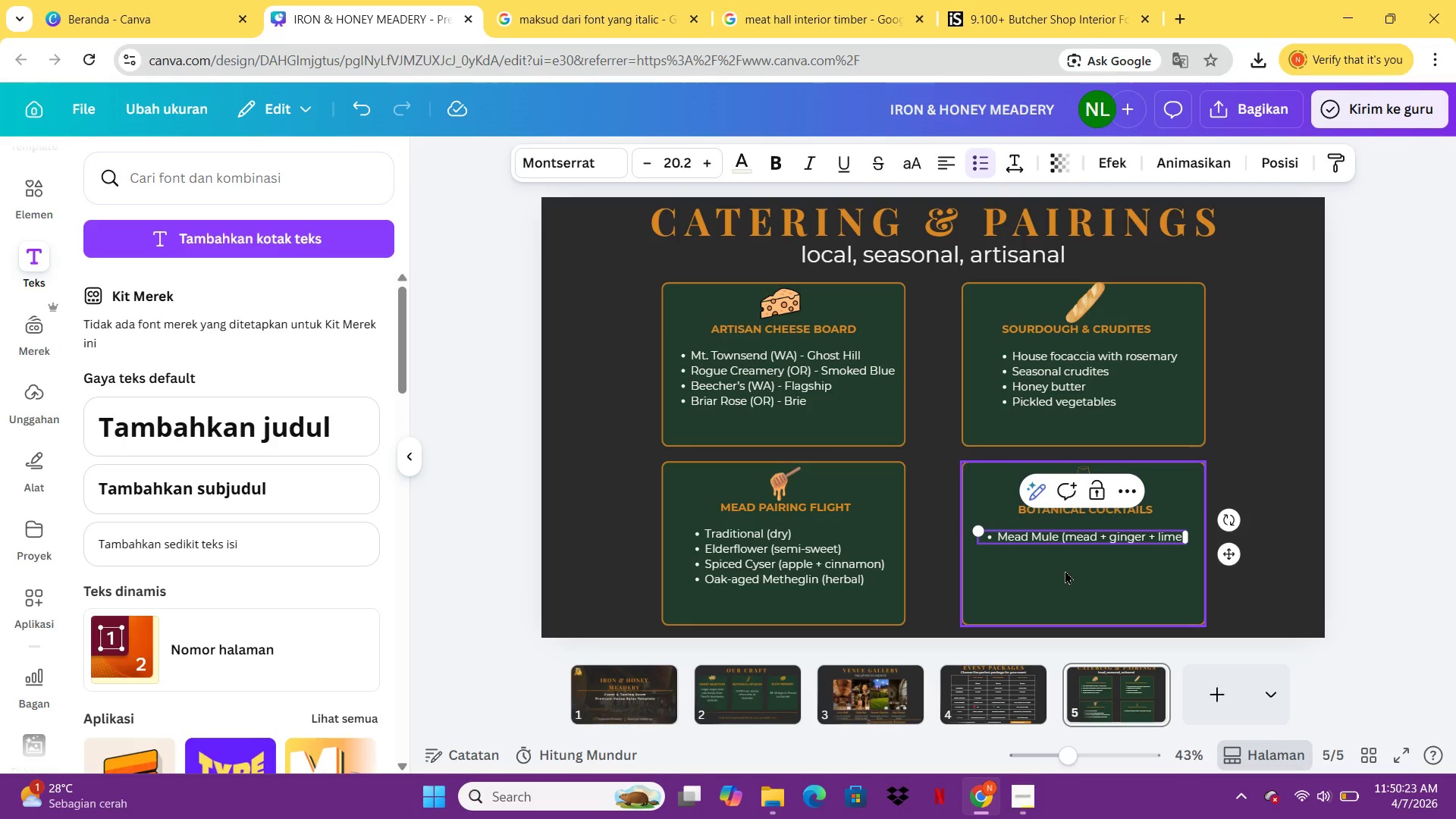 
 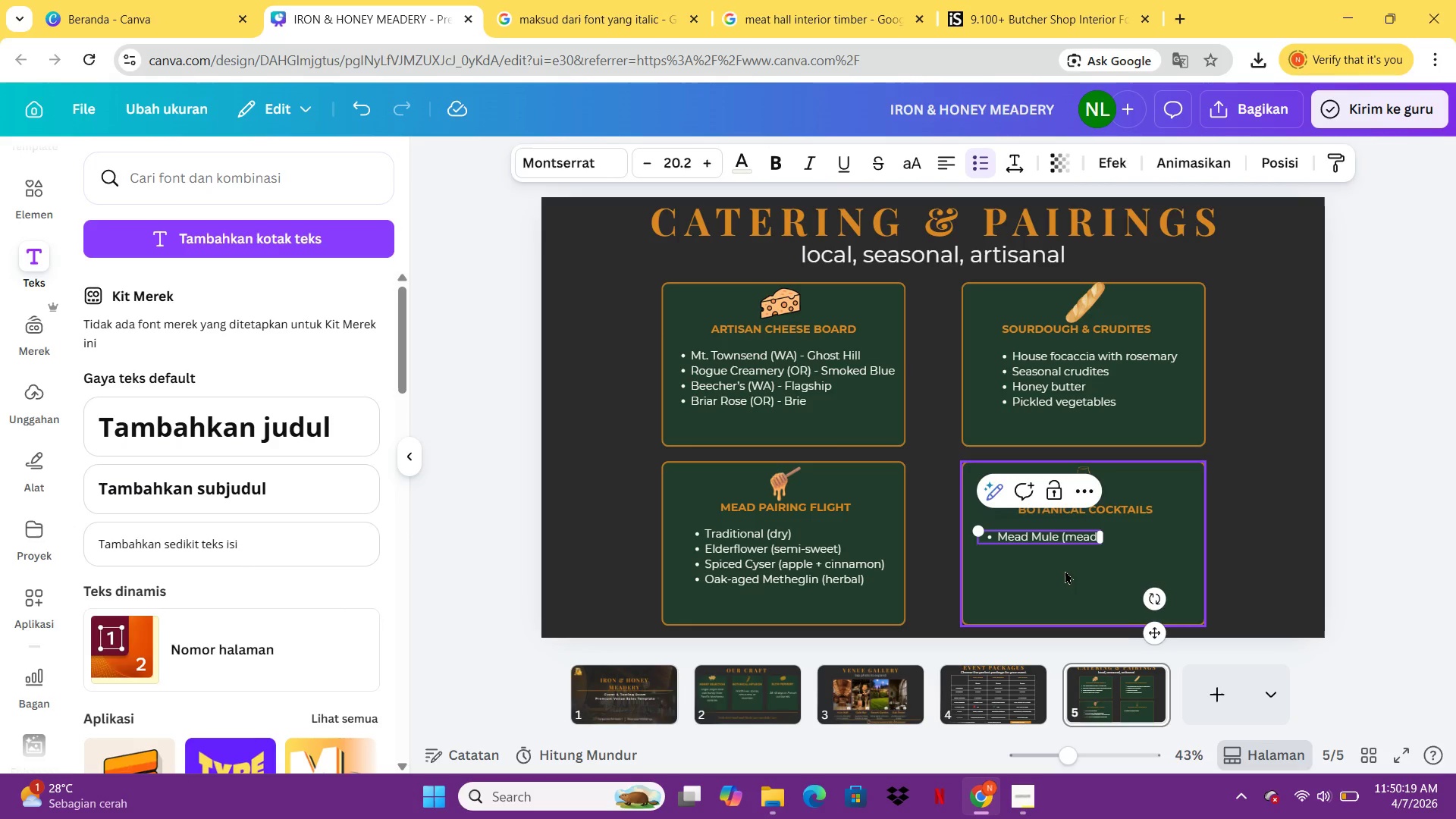 
hold_key(key=I, duration=2.45)
 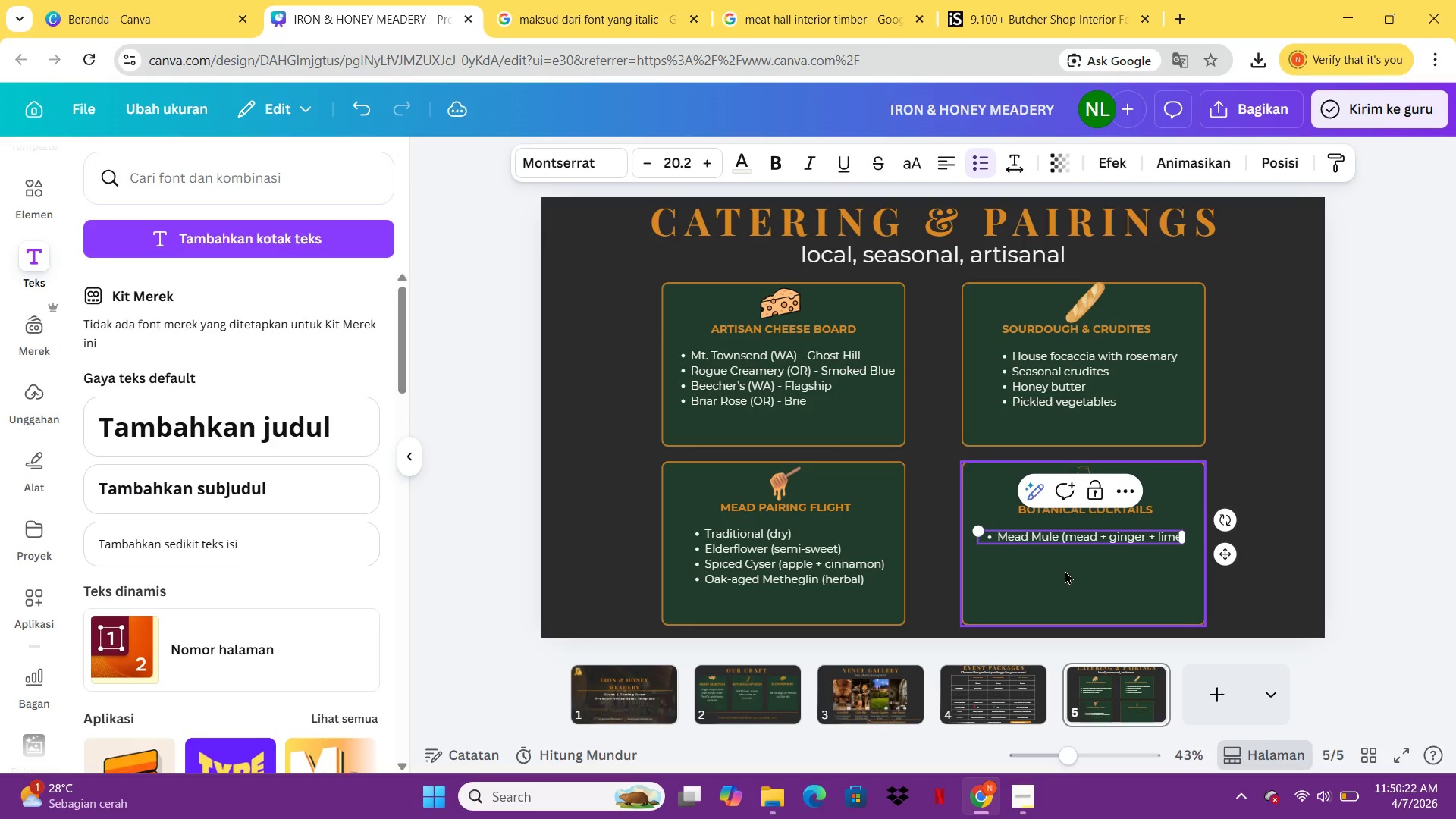 
key(Enter)
 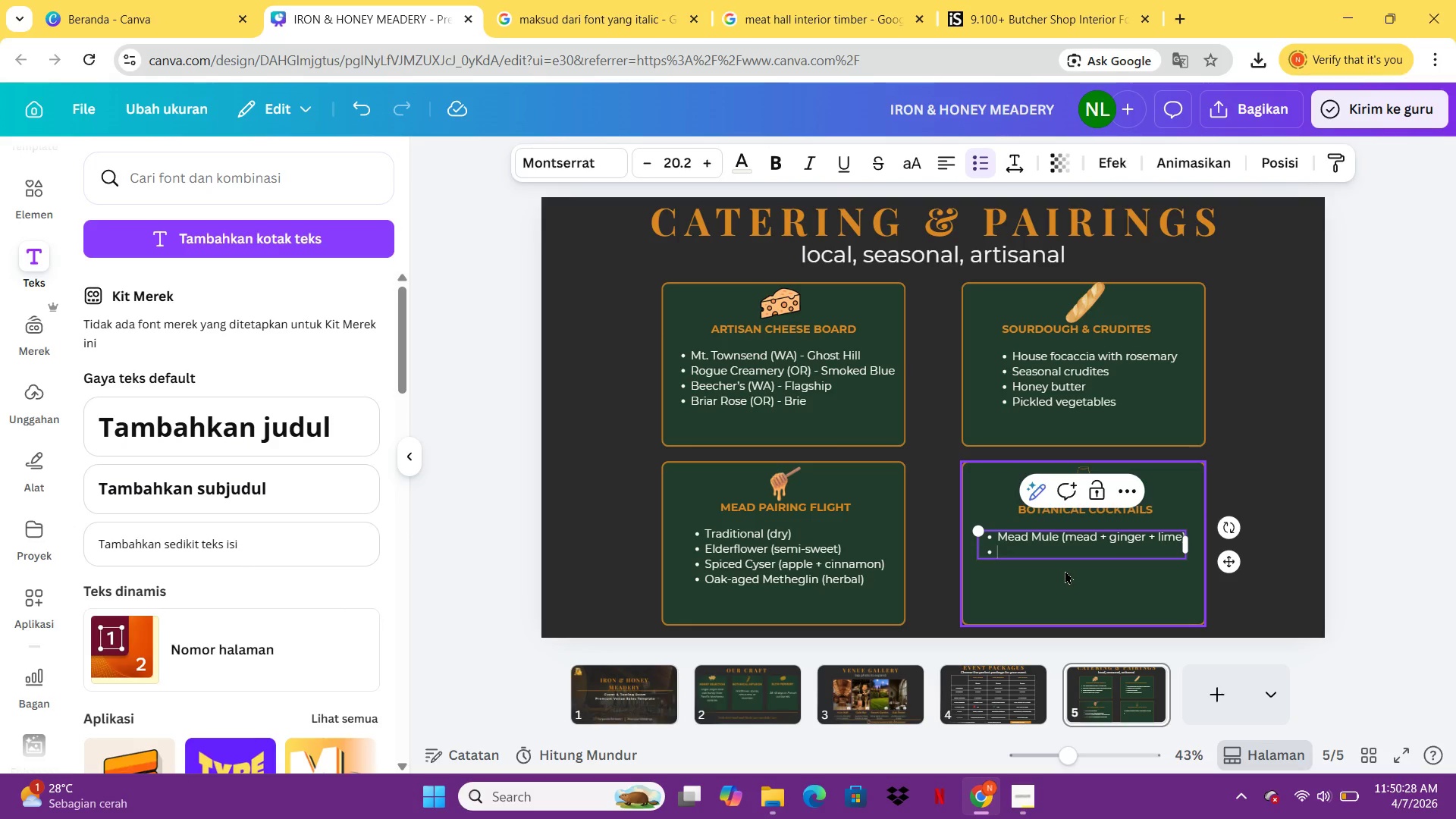 
wait(9.56)
 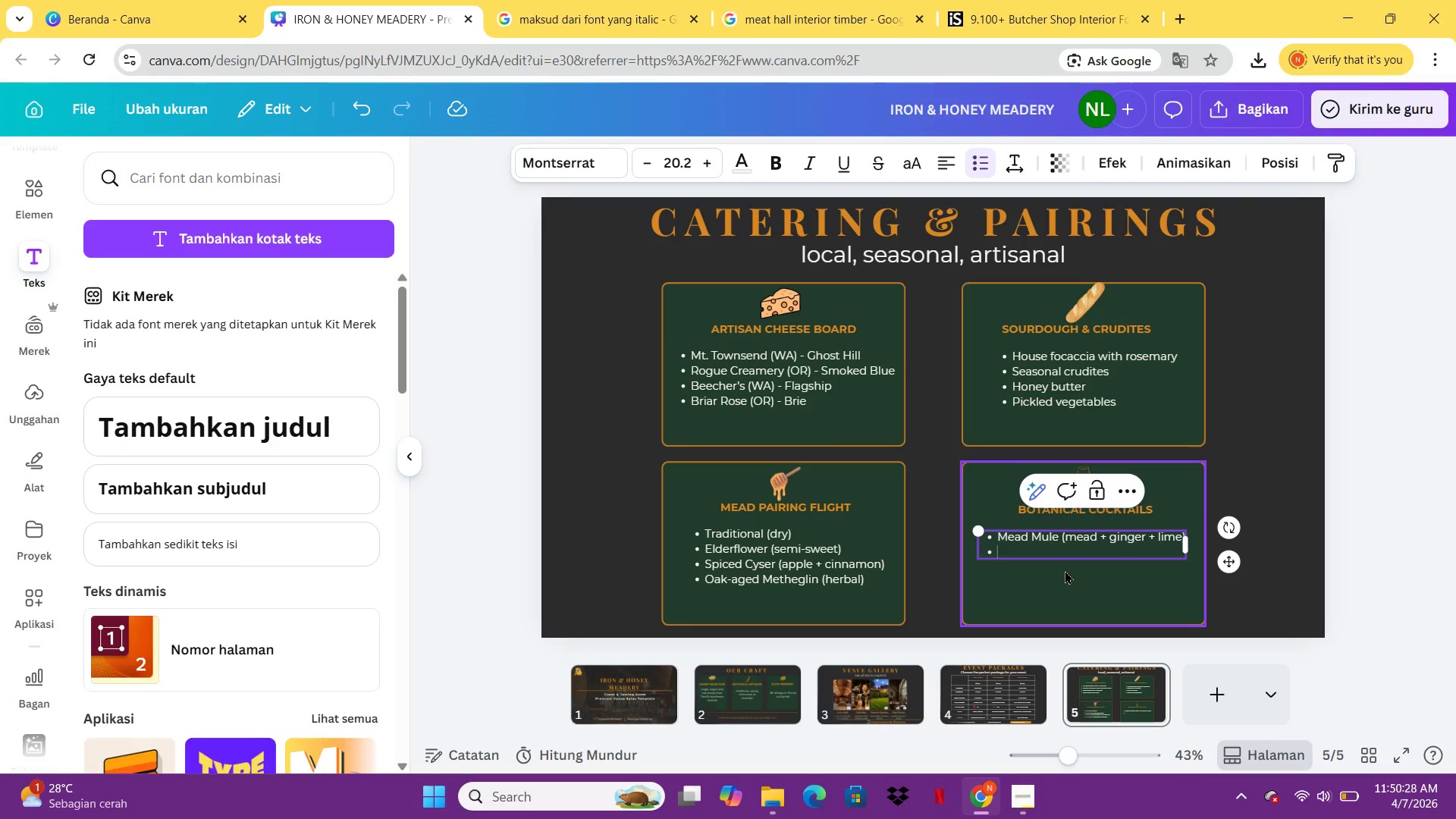 
type(Lv)
key(Backspace)
type(avender Sprint)
key(Backspace)
key(Backspace)
type(tz (mead _)
key(Backspace)
type(+ lavender + soda))
 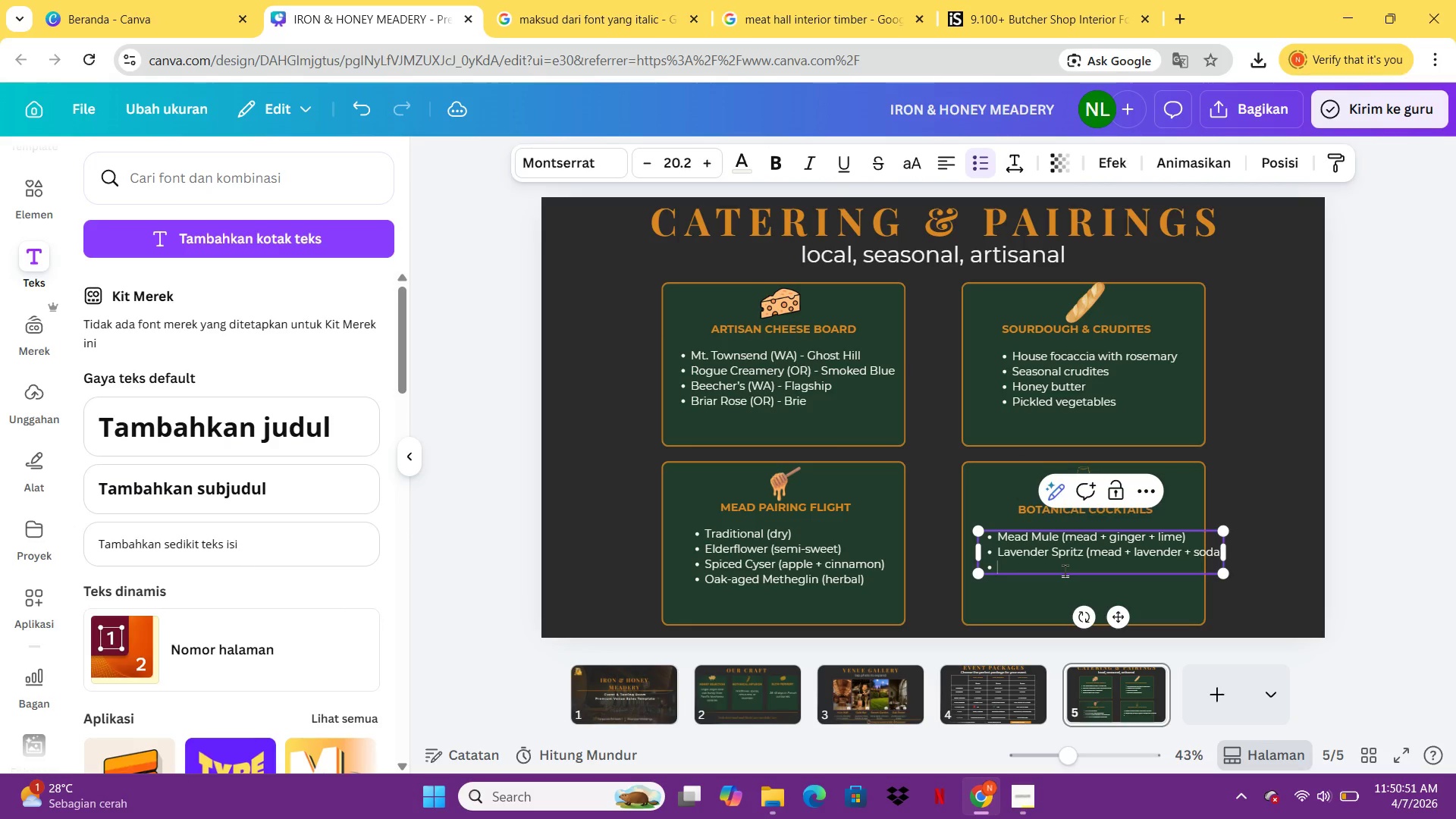 
 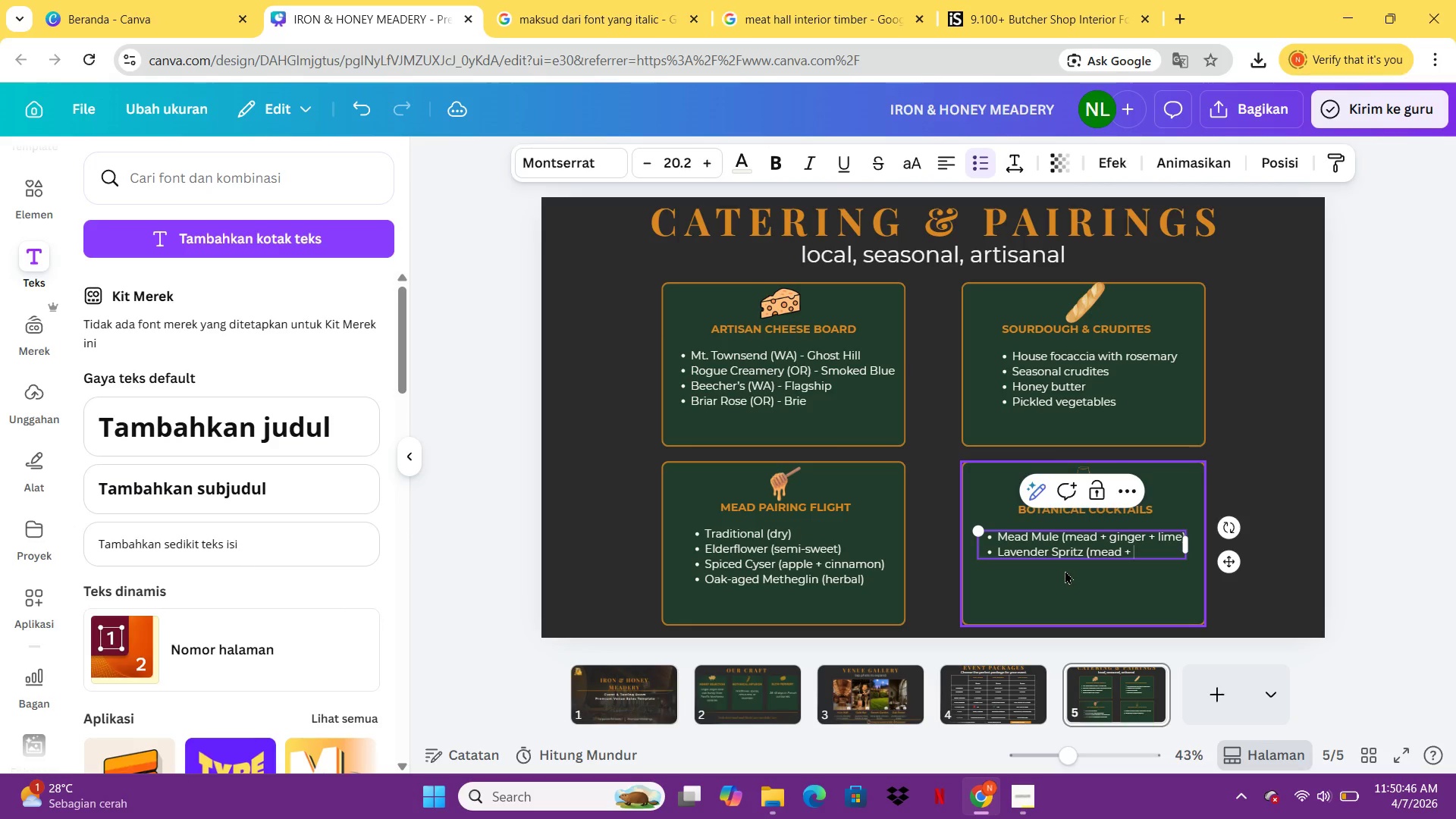 
key(Enter)
 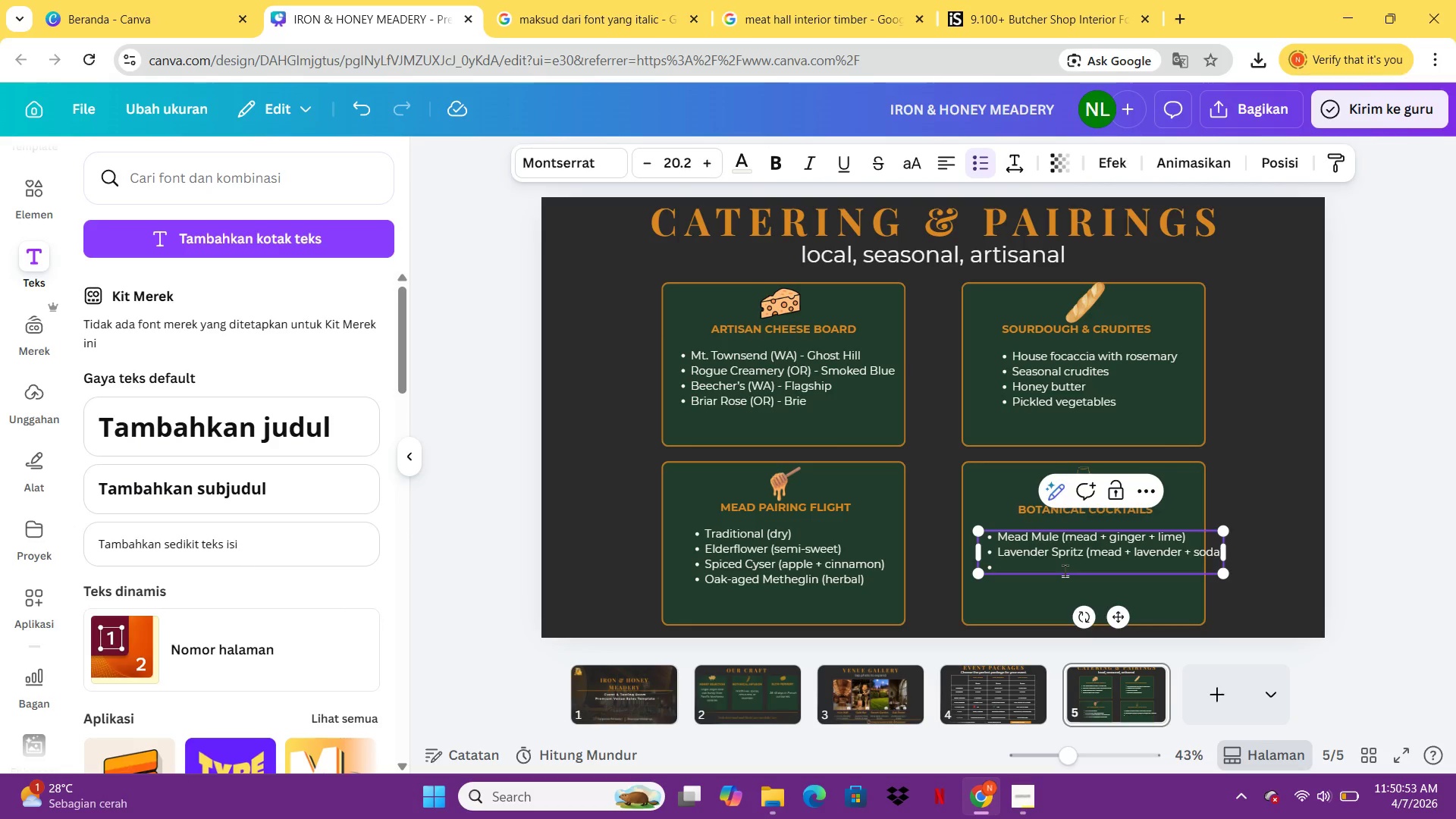 
type(Mulled Mead (winter only))
 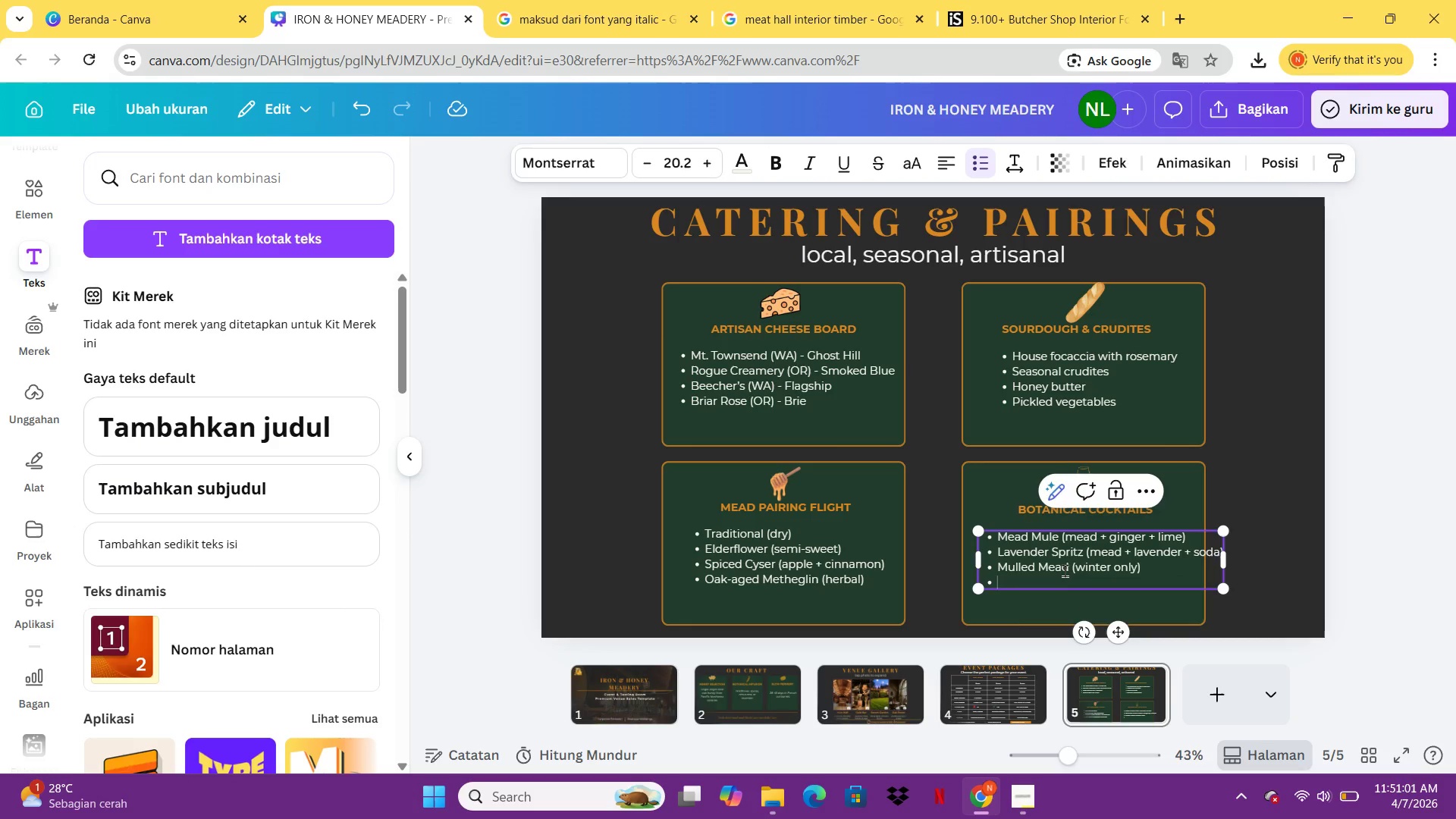 
 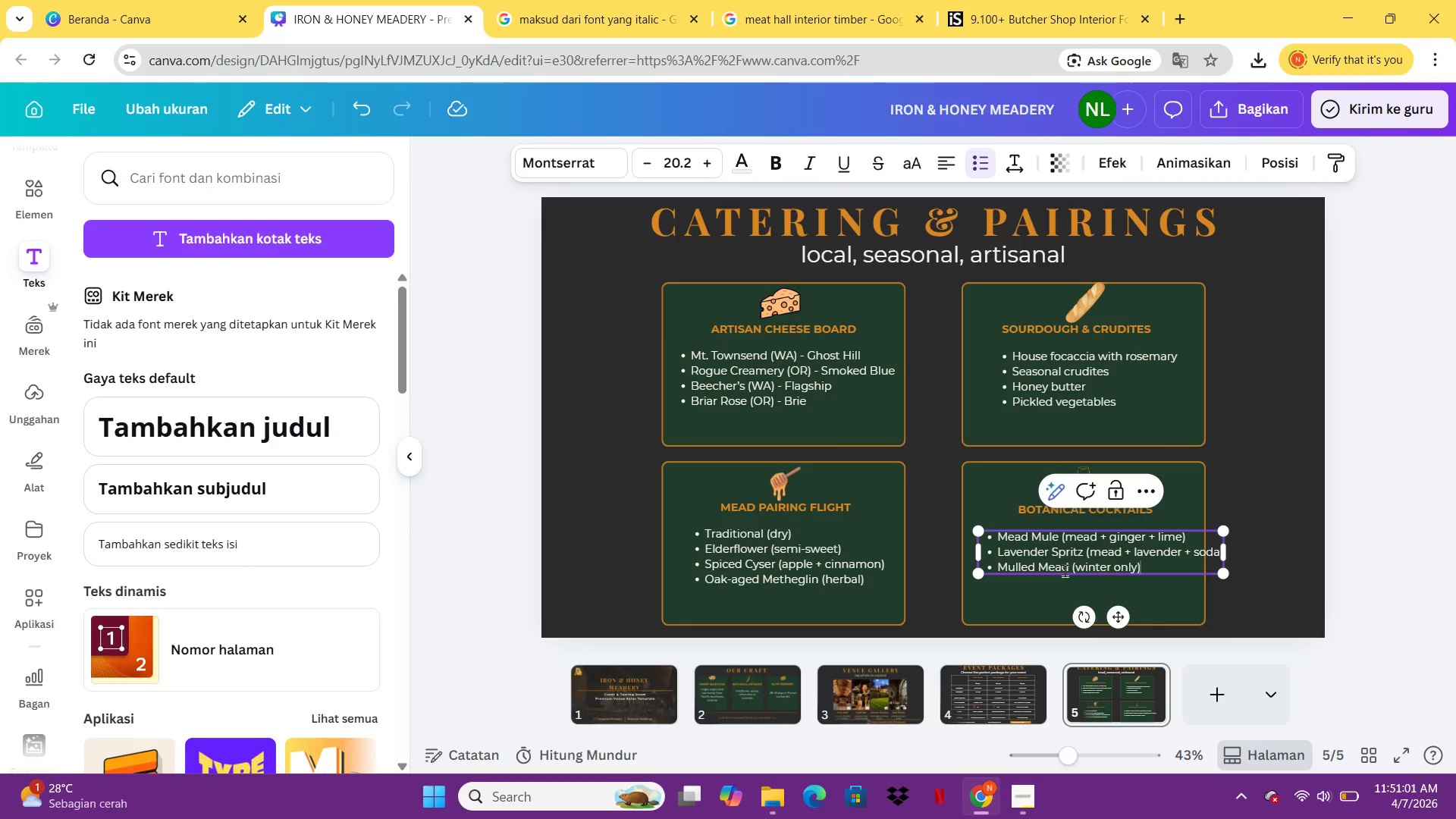 
key(Enter)
 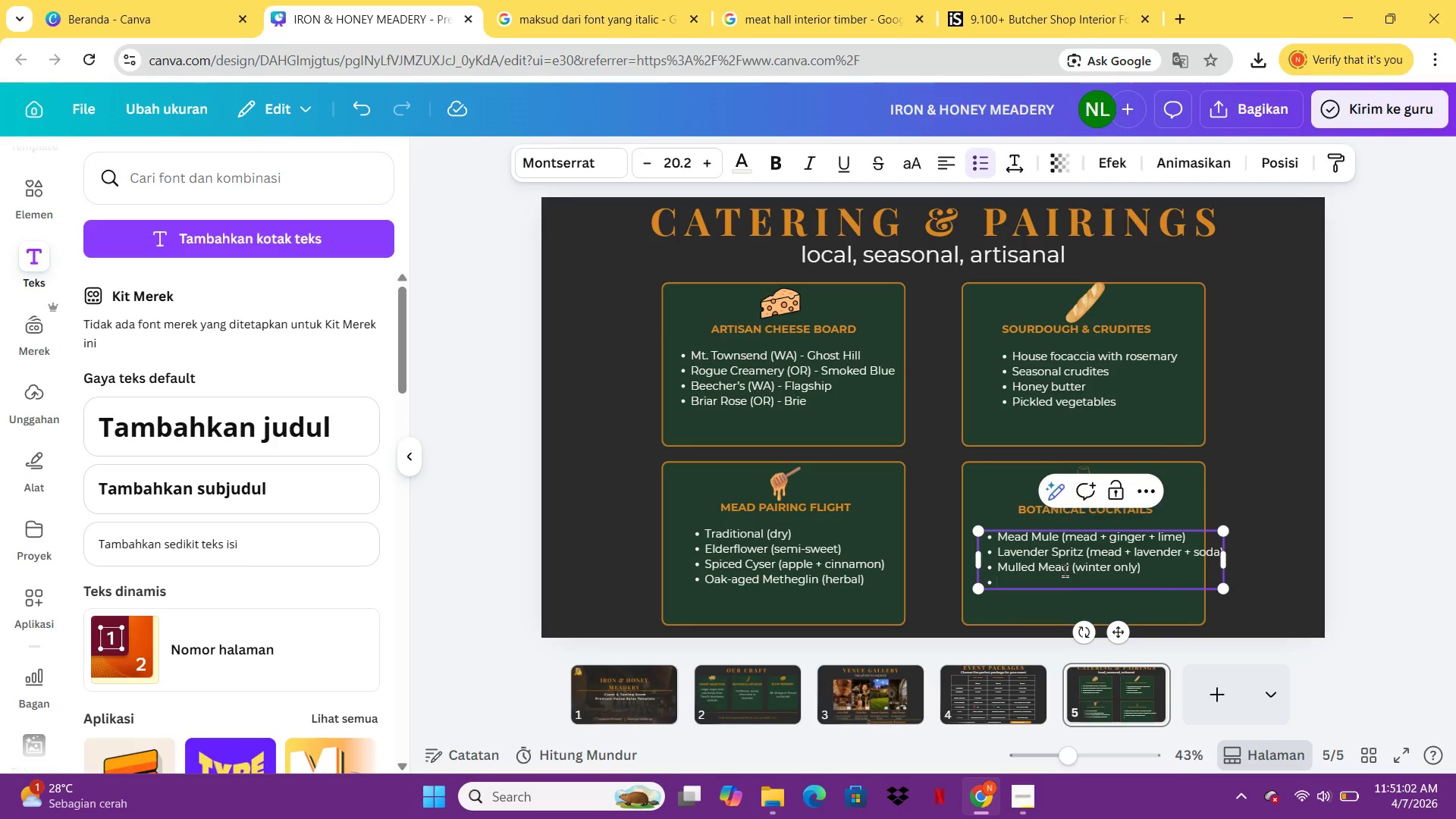 
type(Honey Old Fashioned)
 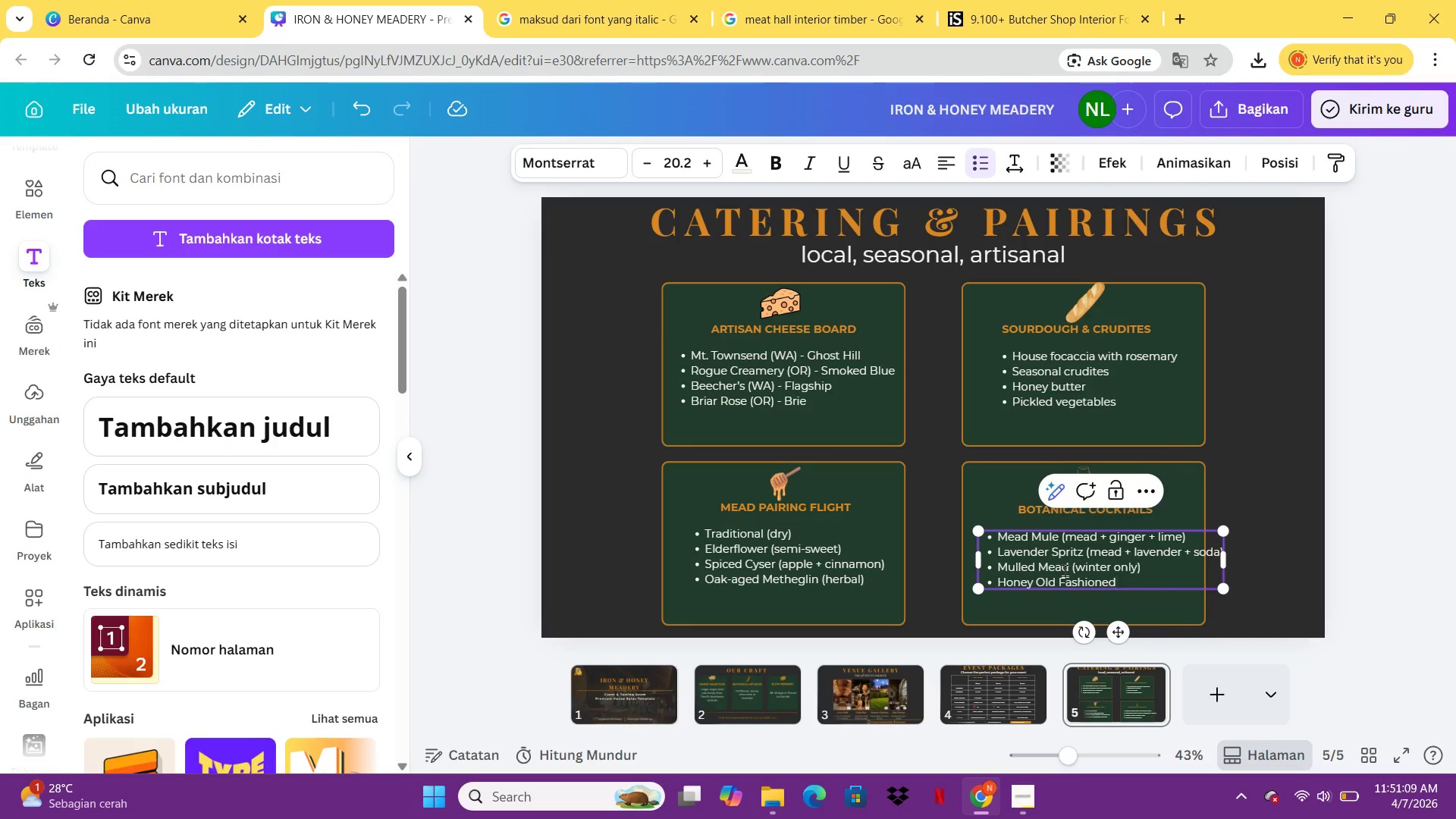 
left_click_drag(start_coordinate=[1227, 568], to_coordinate=[1190, 565])
 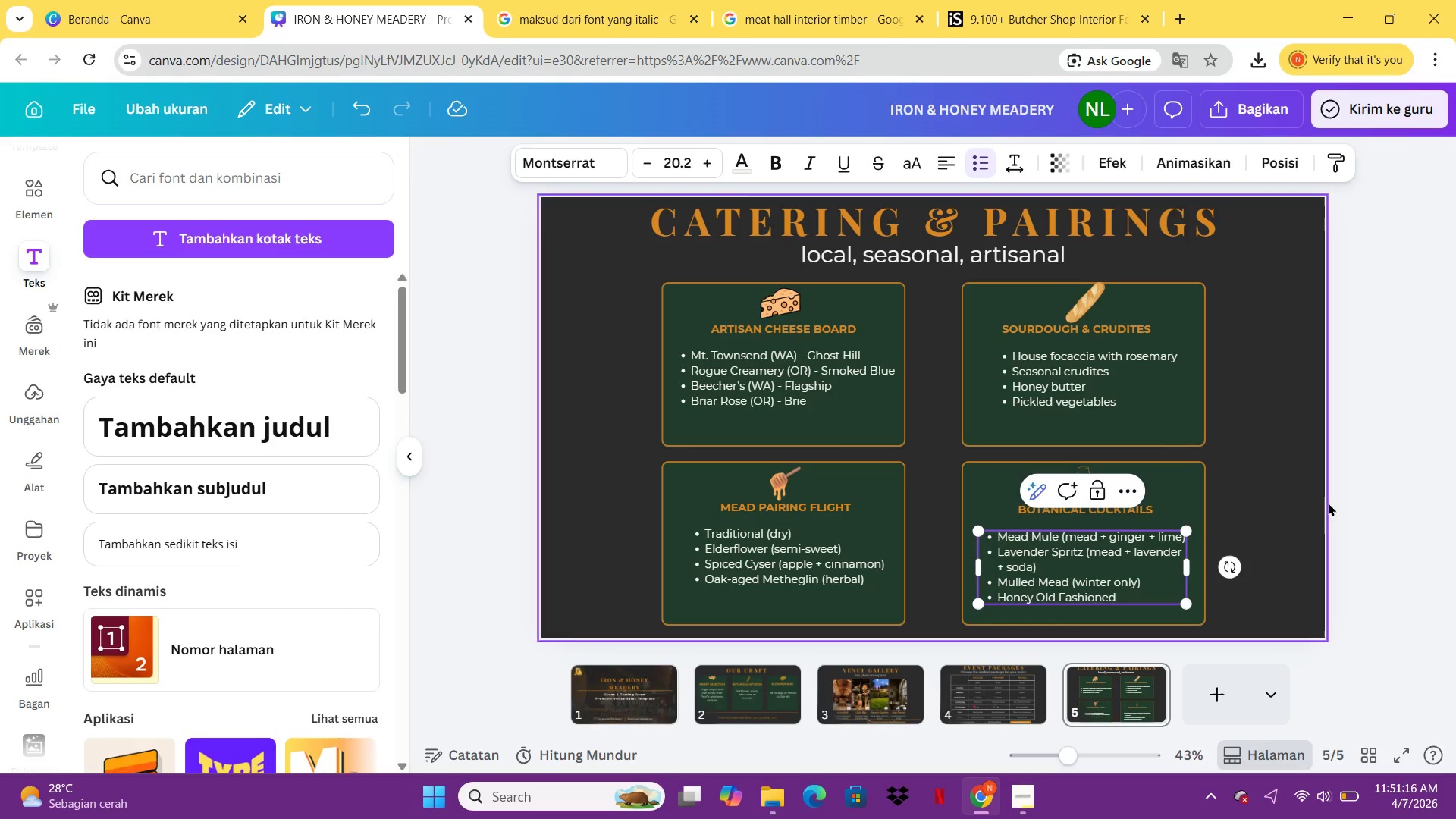 
left_click([1351, 494])
 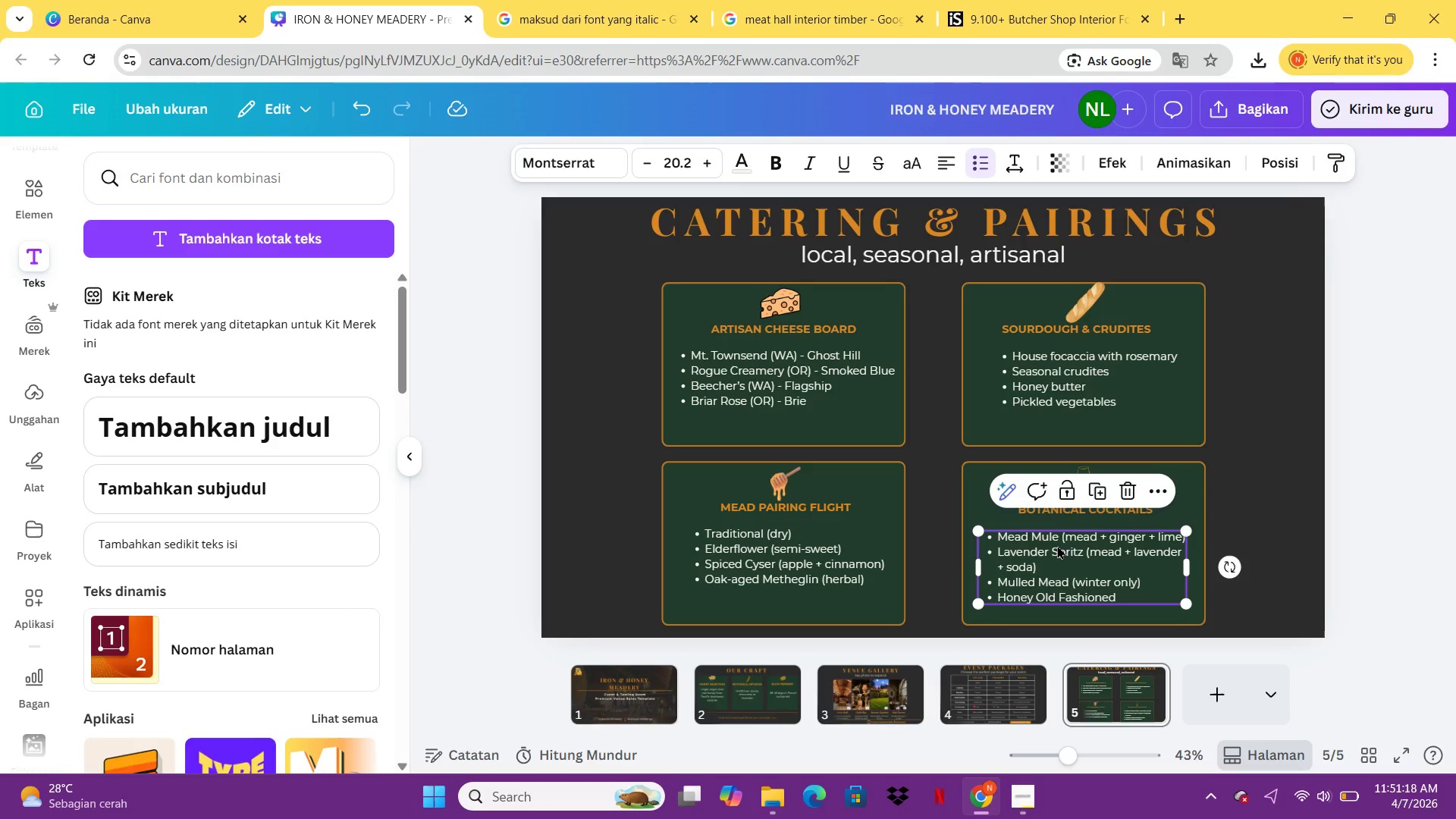 
left_click([1057, 545])
 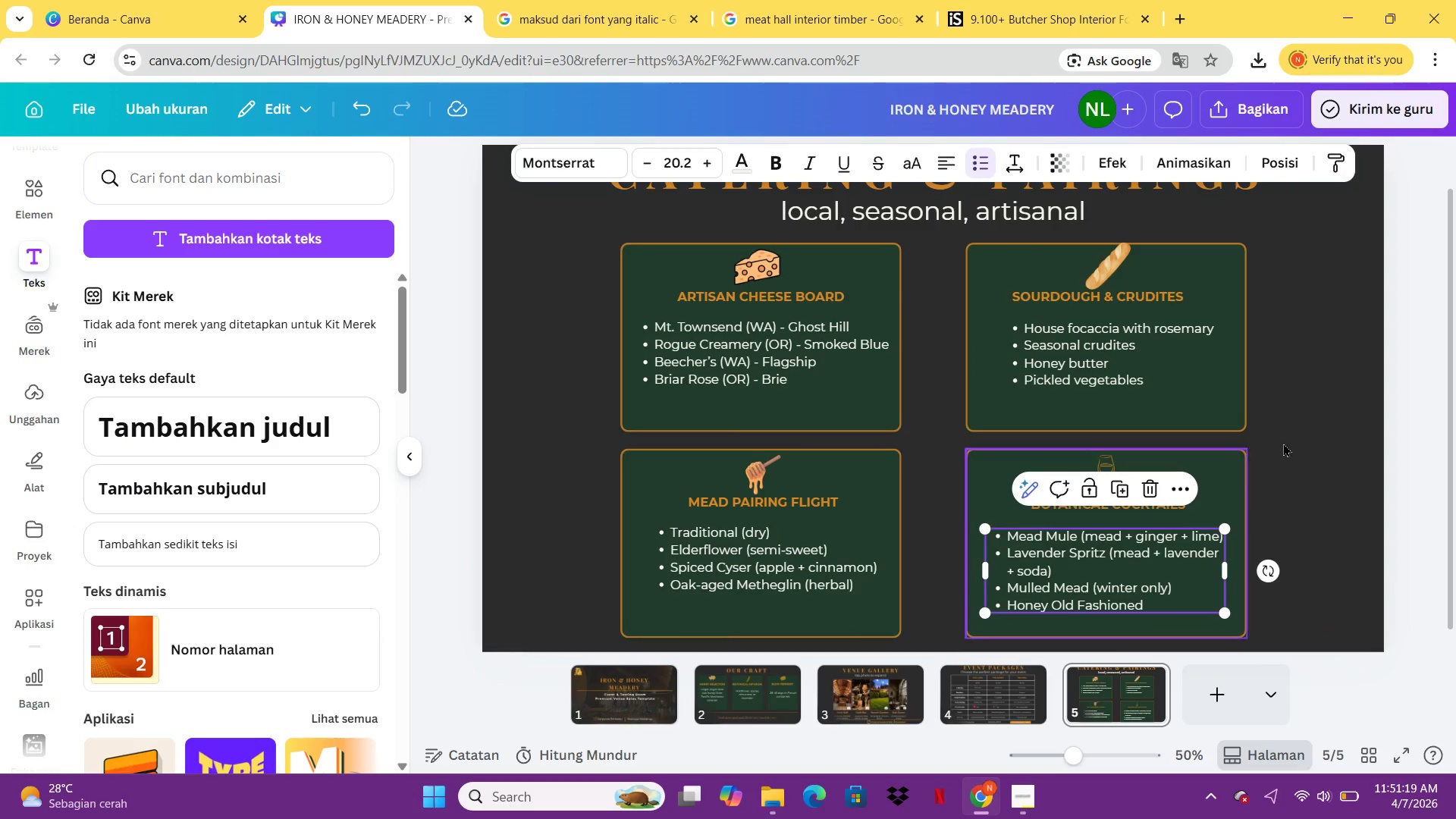 
left_click([1395, 418])
 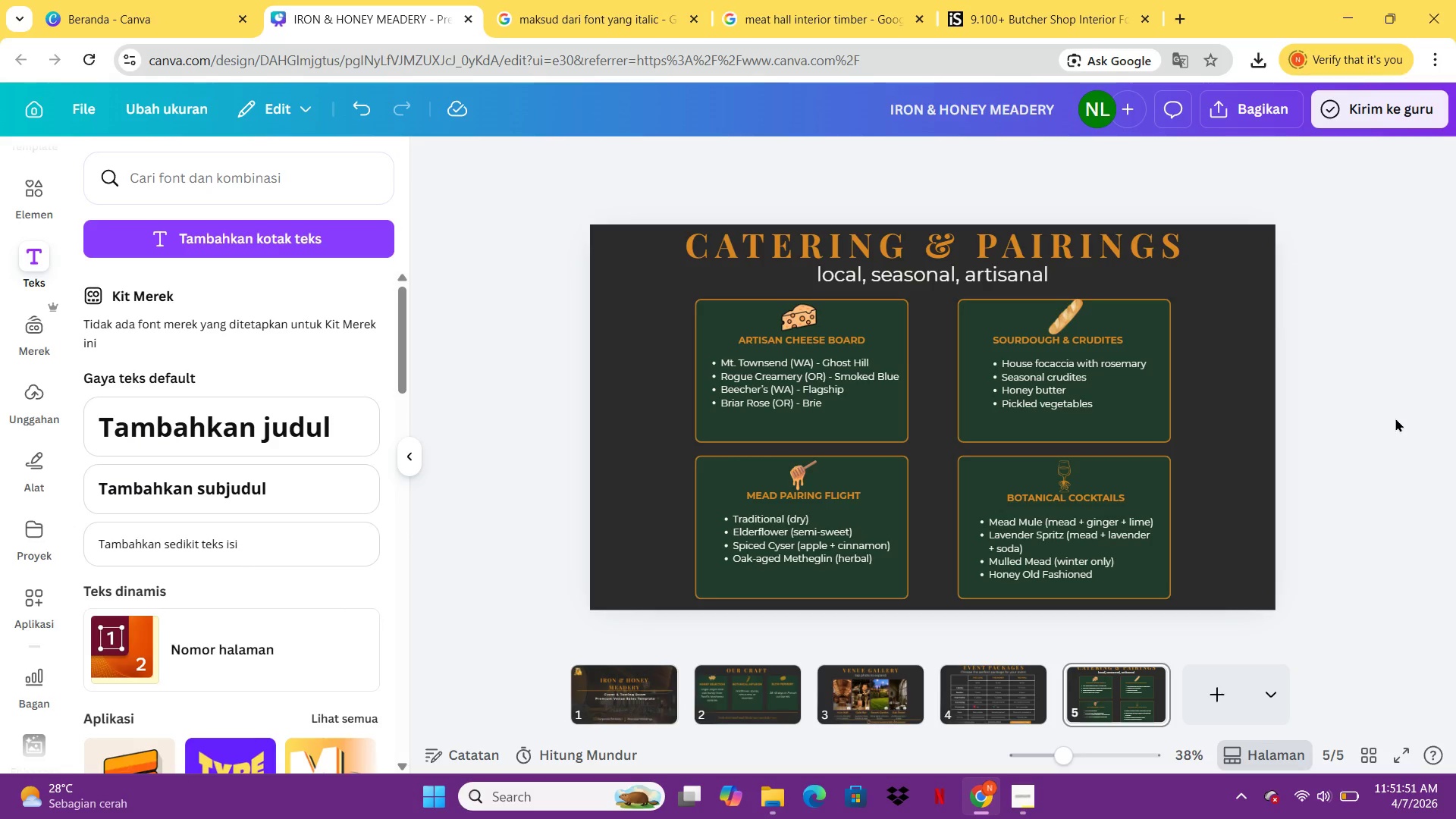 
wait(36.25)
 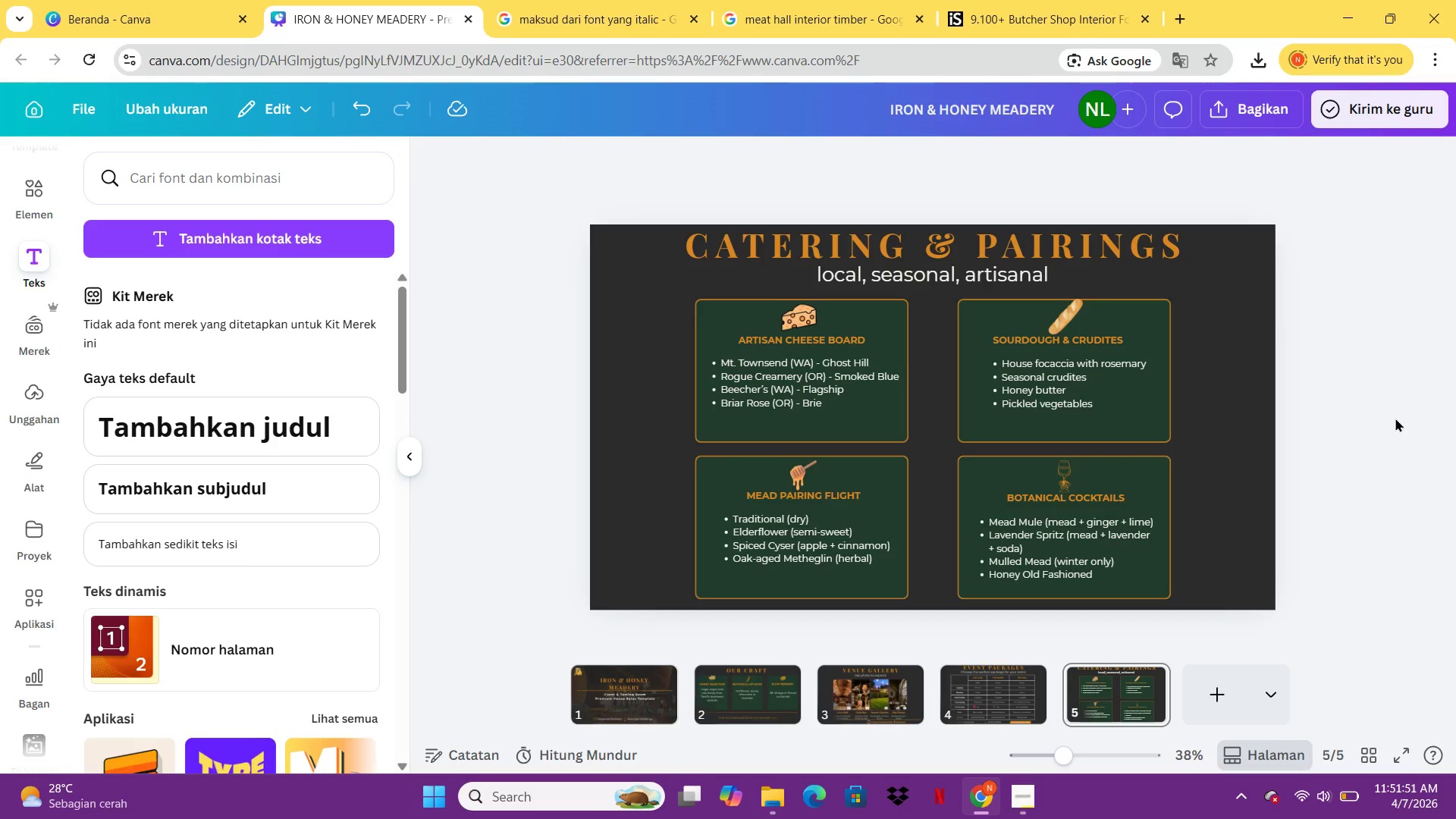 
left_click([730, 321])
 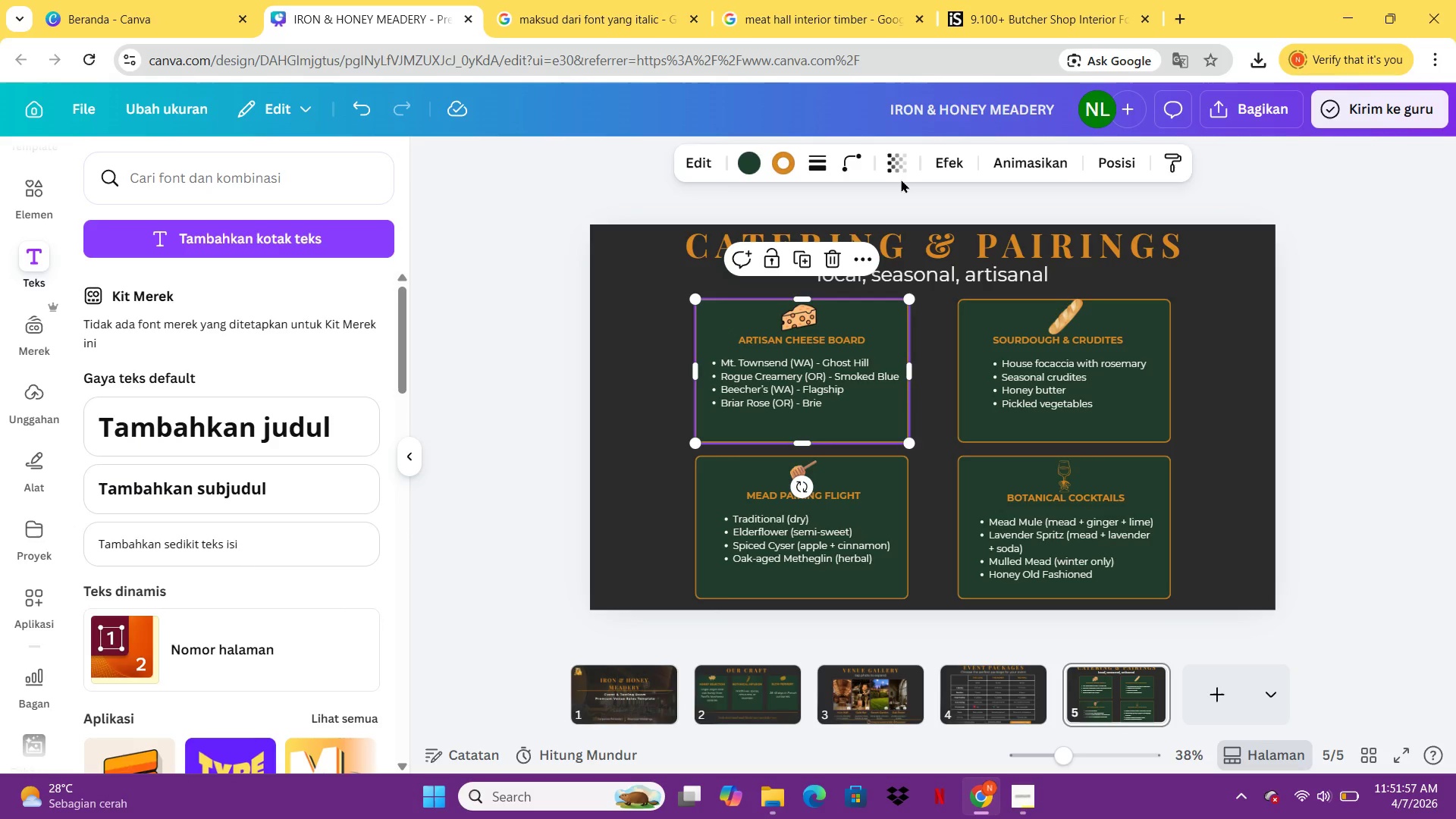 
left_click([901, 171])
 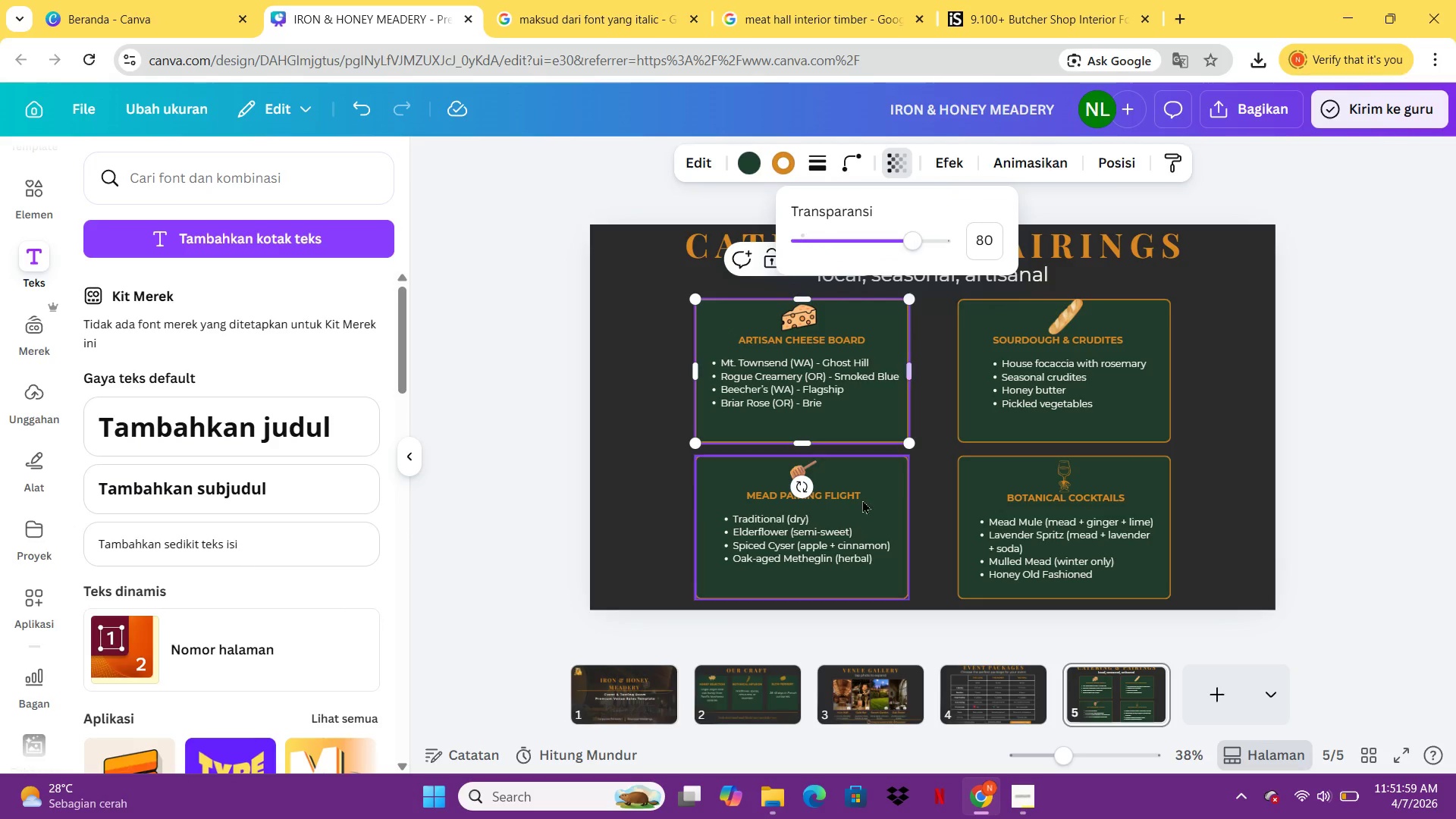 
left_click([861, 507])
 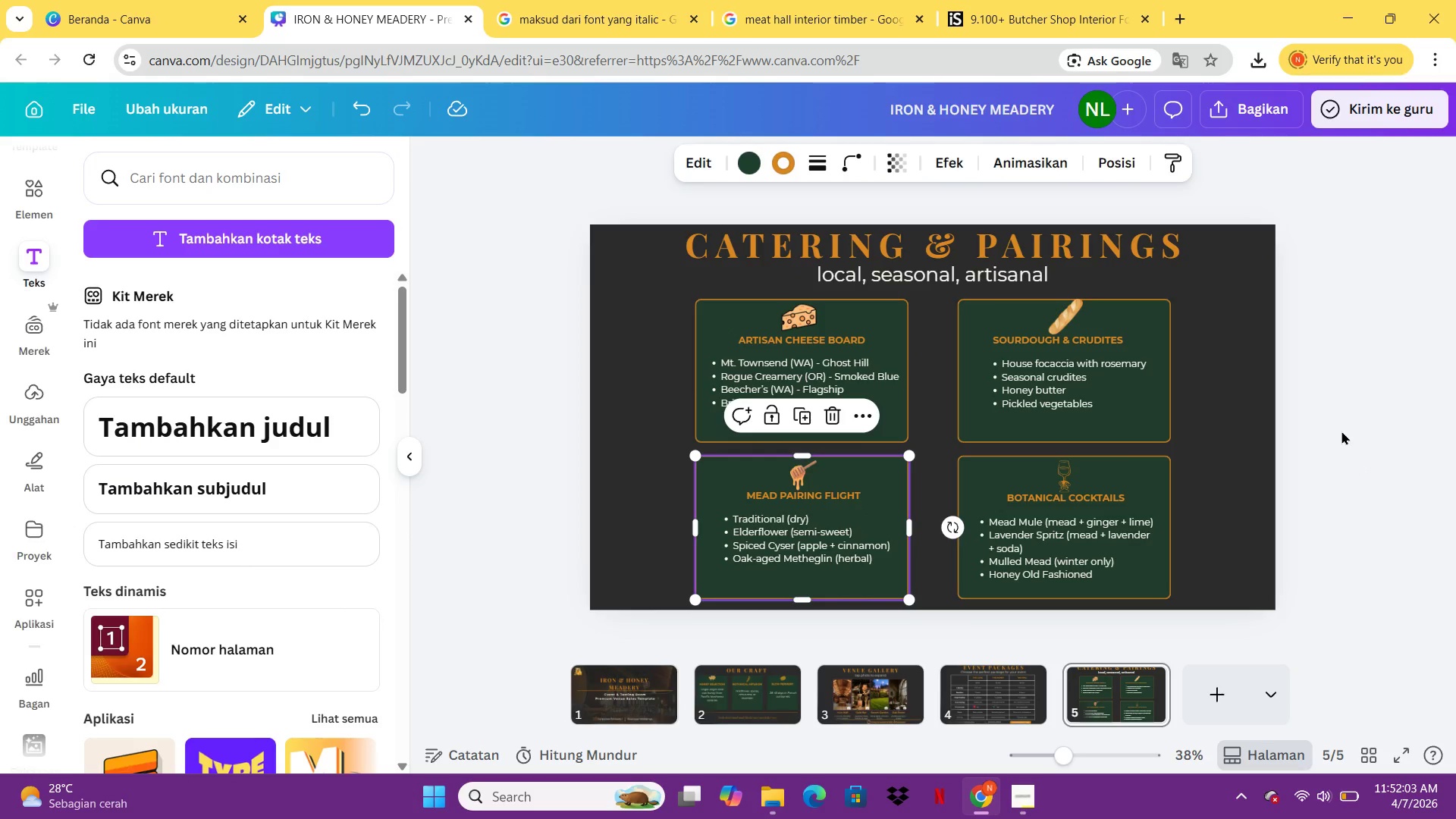 
wait(8.67)
 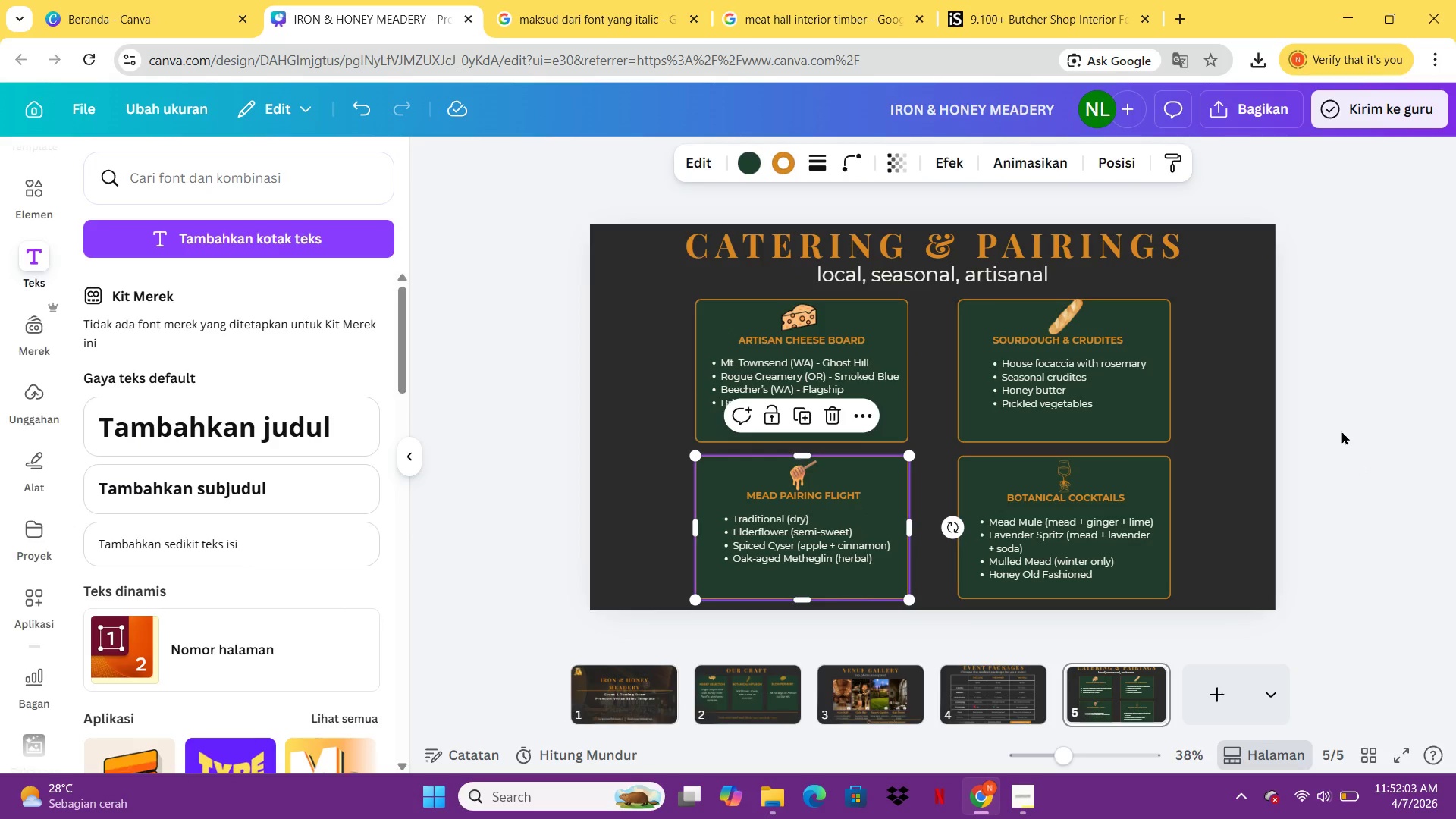 
left_click([847, 491])
 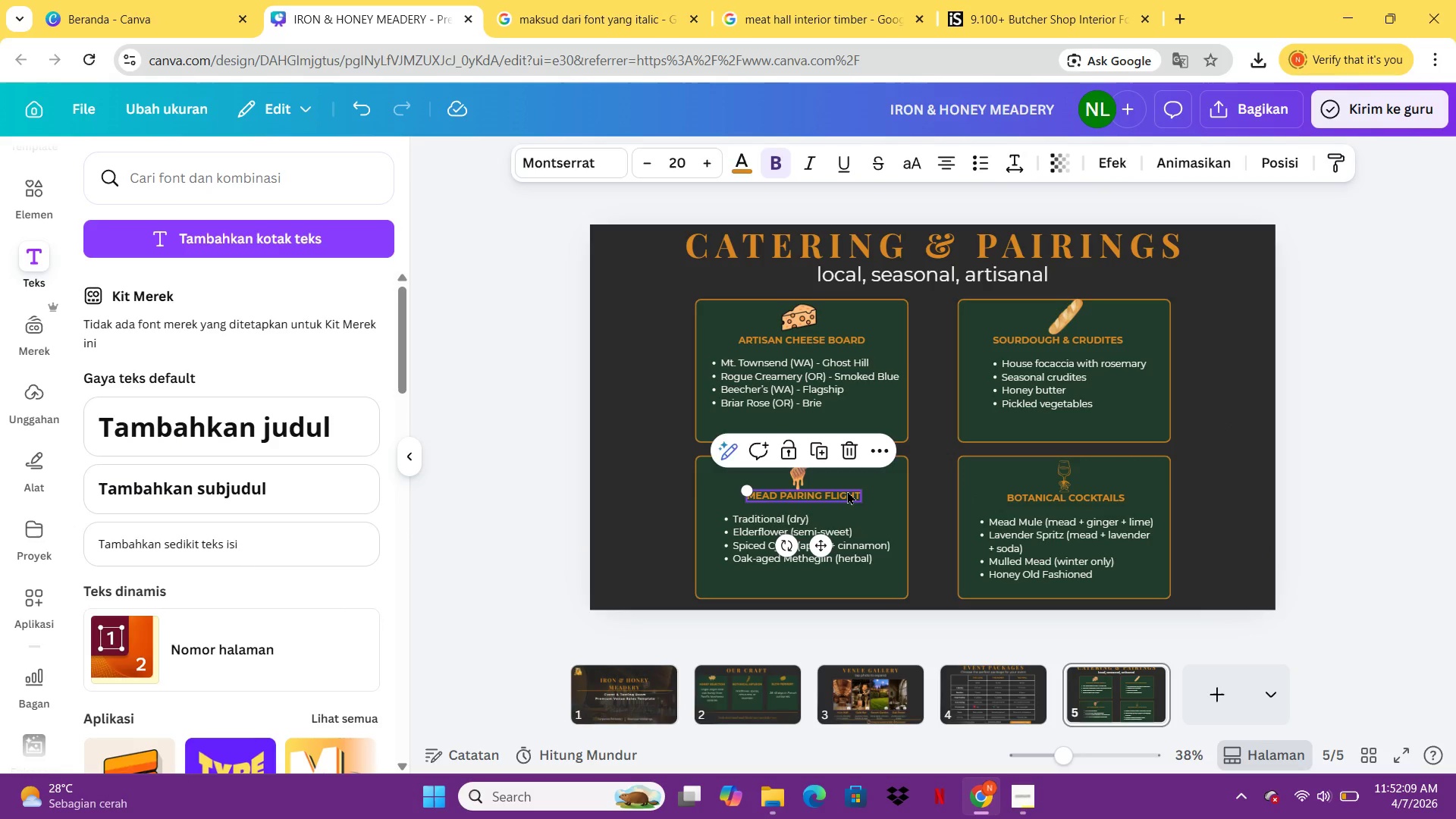 
key(ArrowDown)
 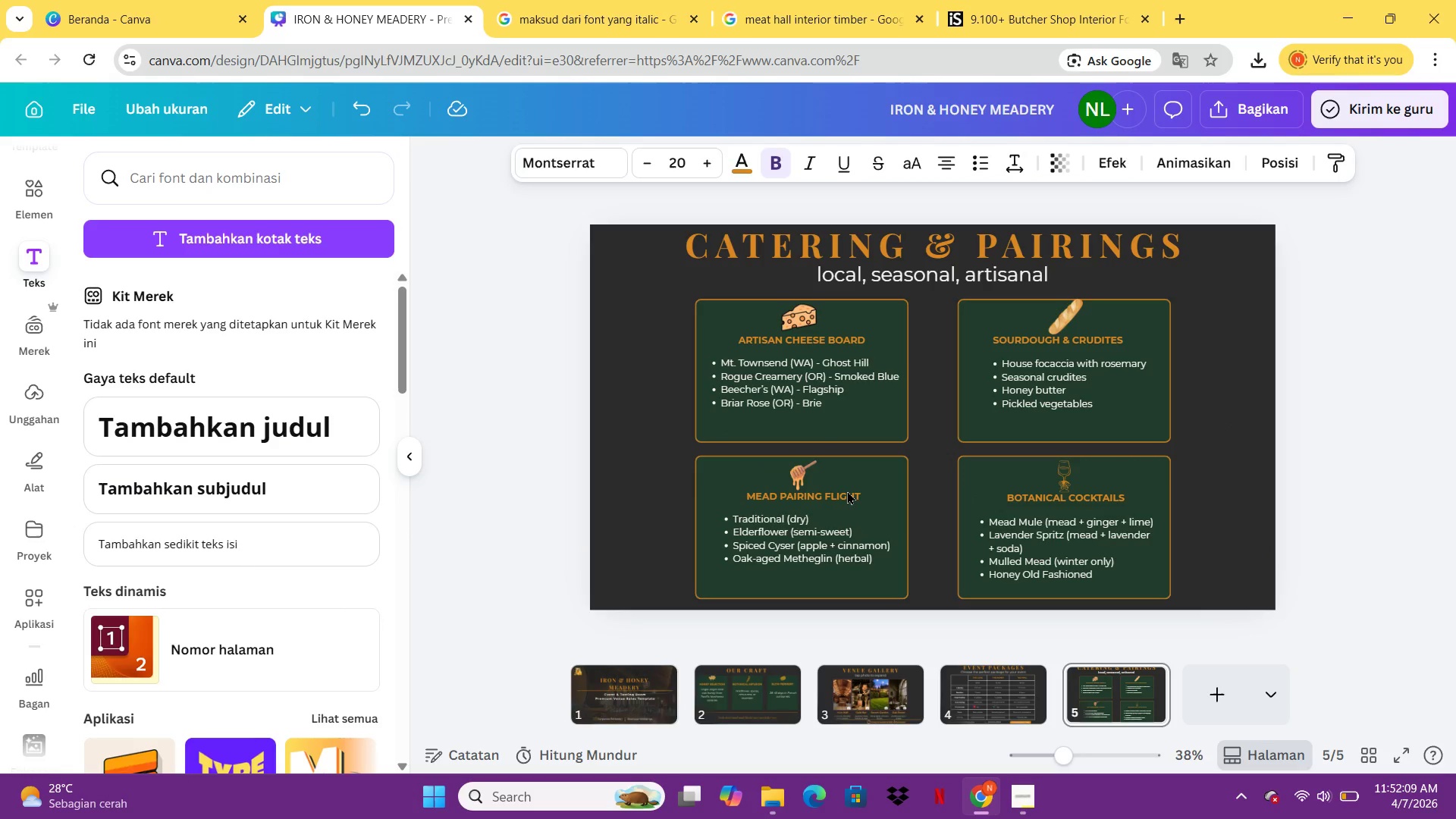 
key(ArrowDown)
 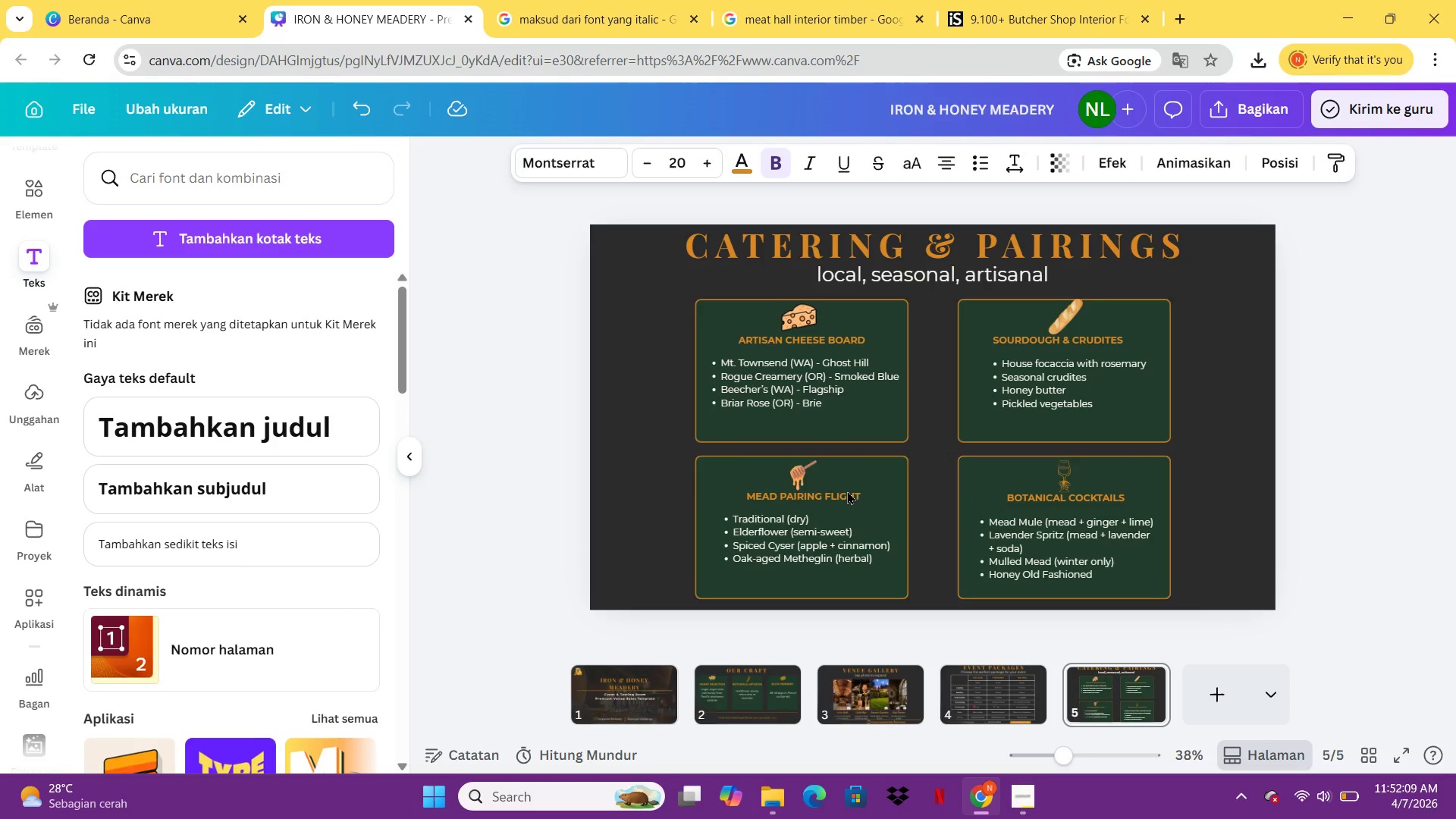 
key(ArrowDown)
 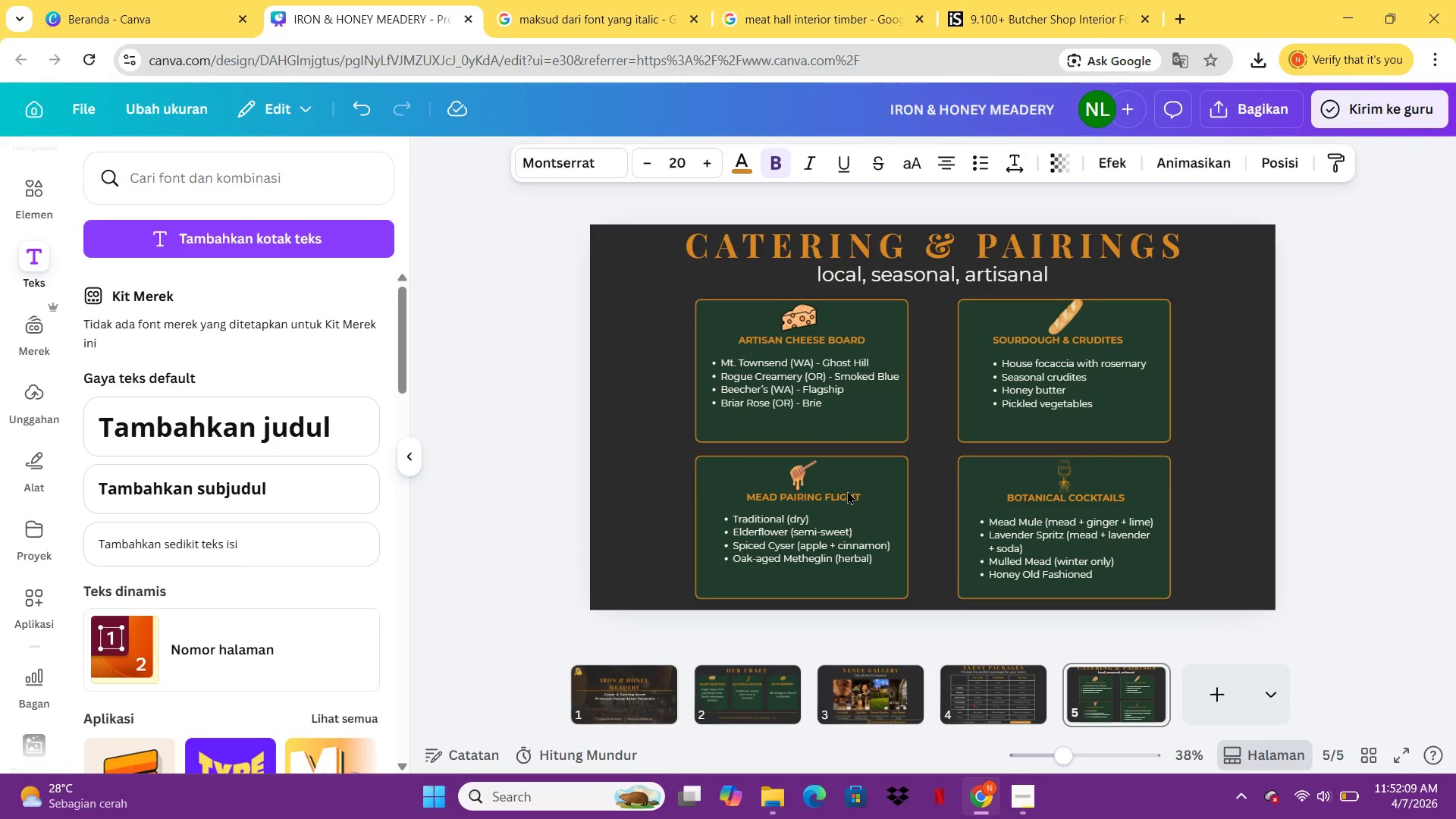 
key(ArrowDown)
 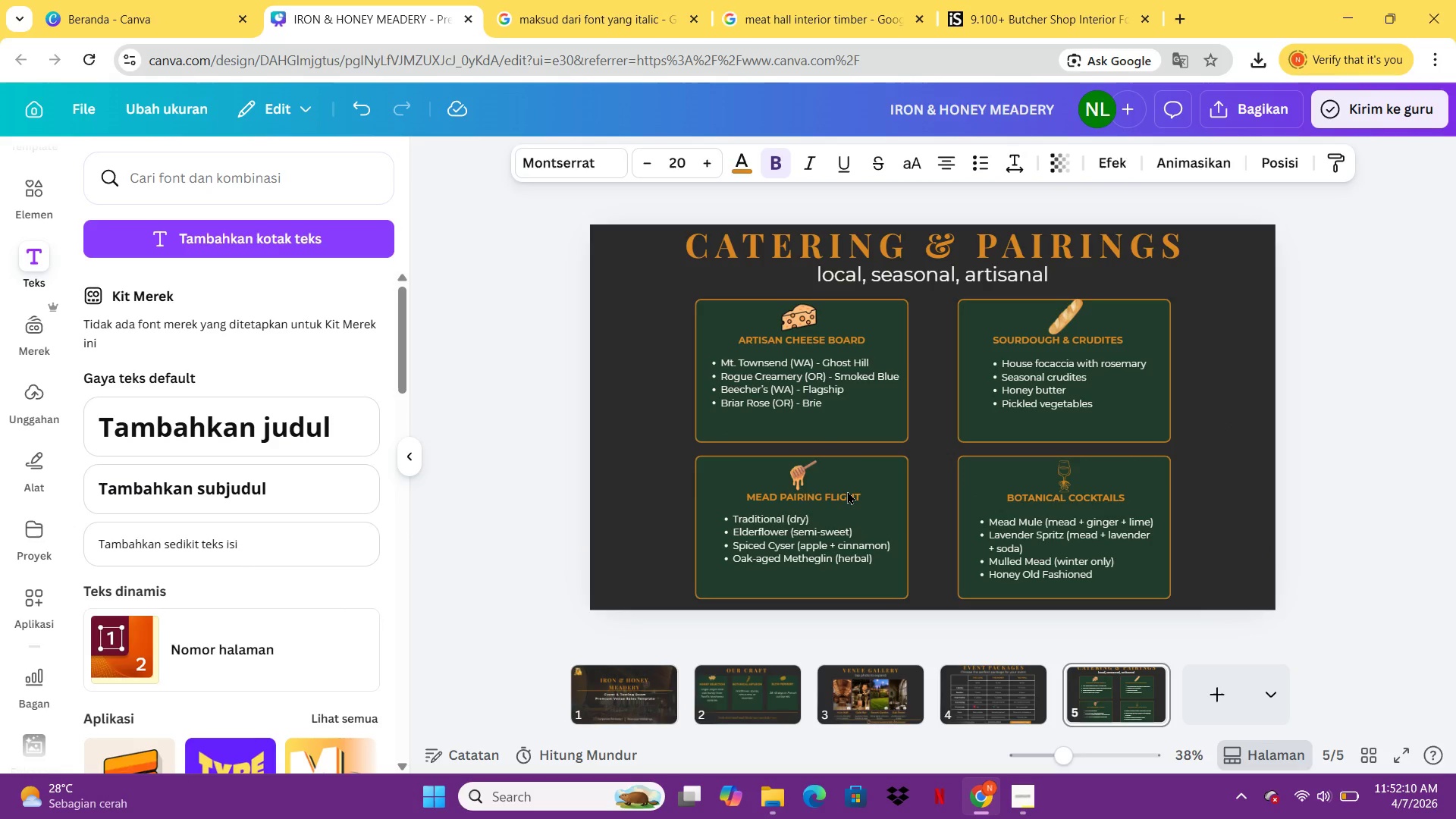 
key(ArrowDown)
 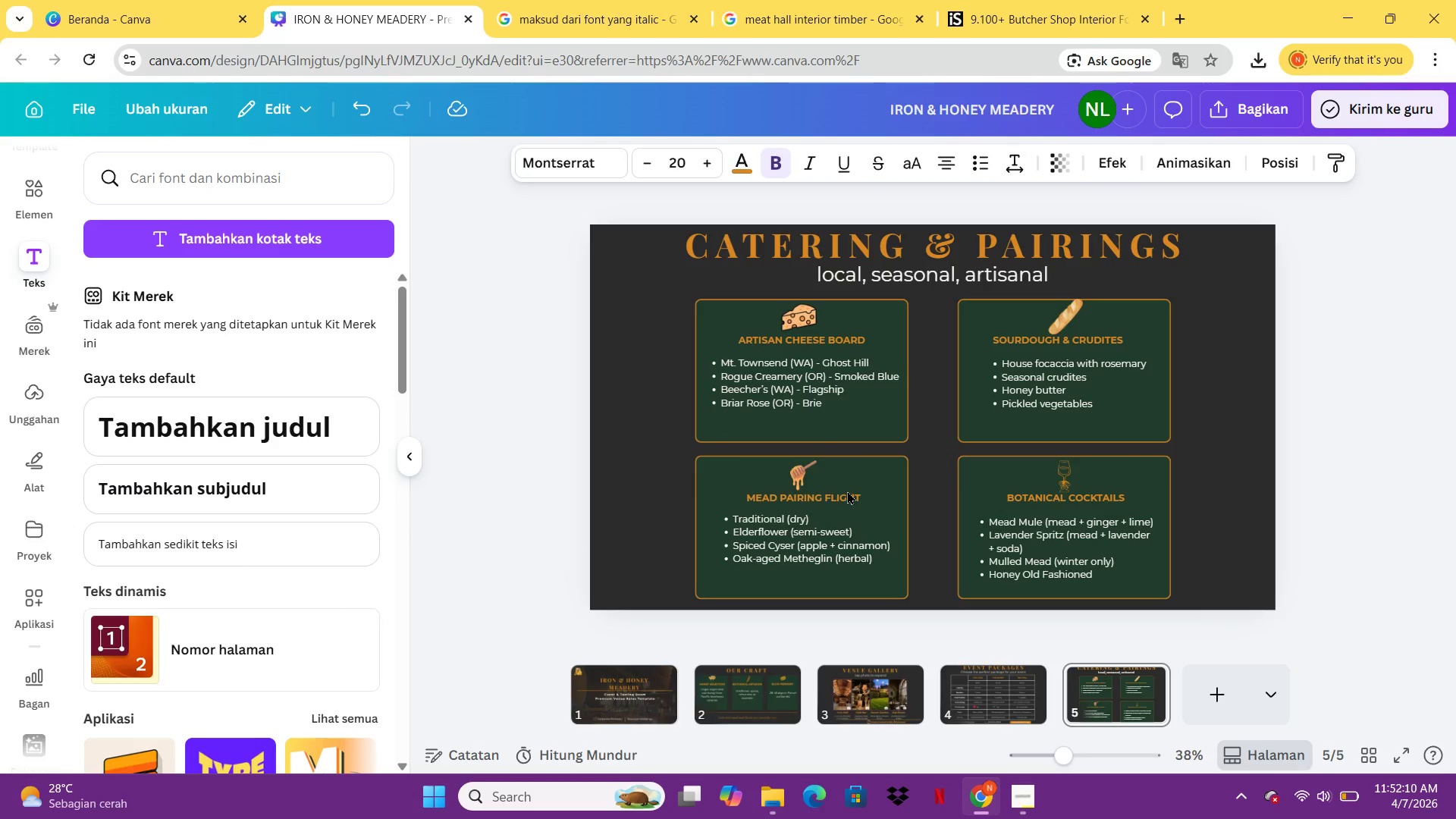 
key(ArrowDown)
 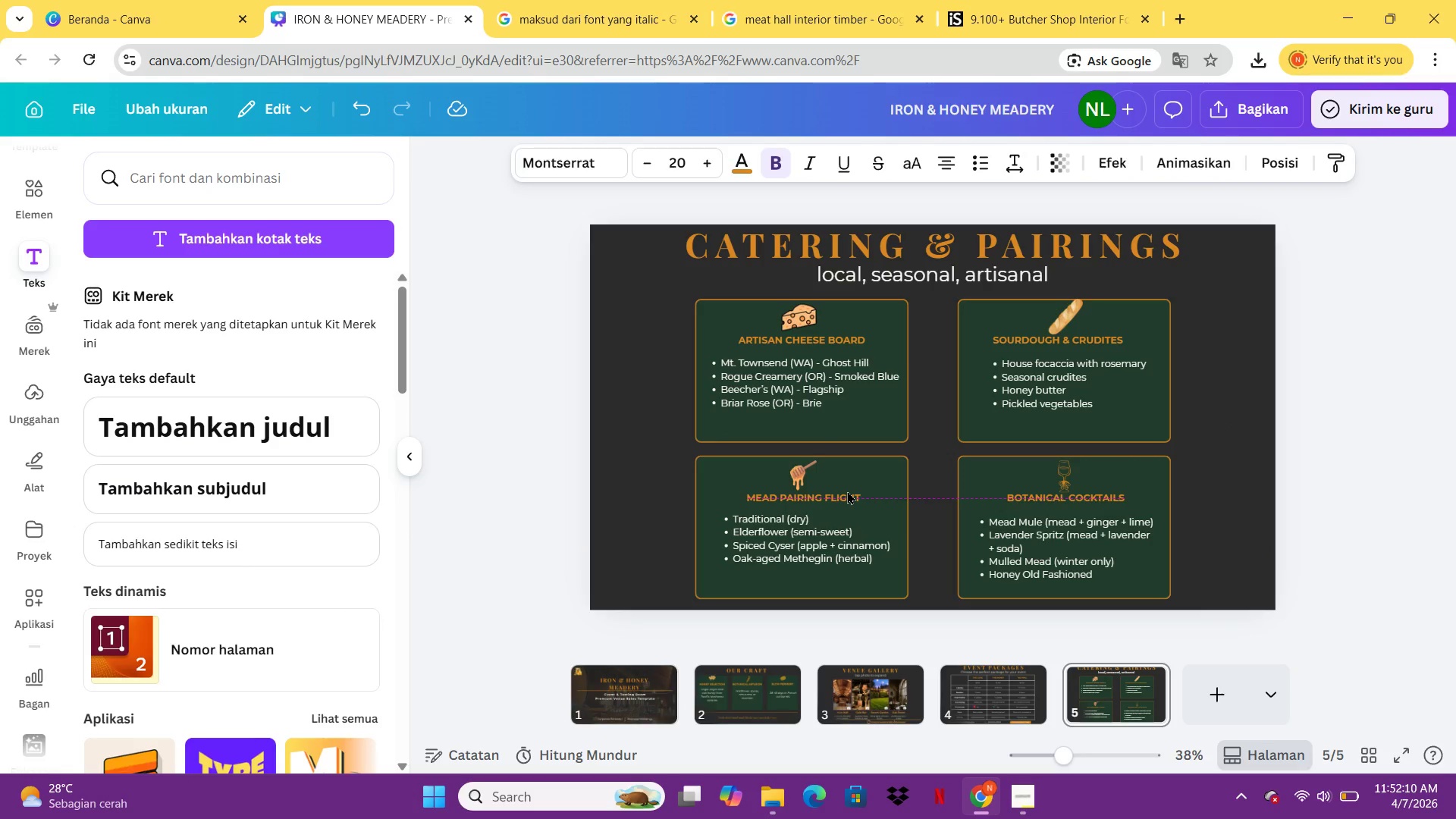 
key(ArrowDown)
 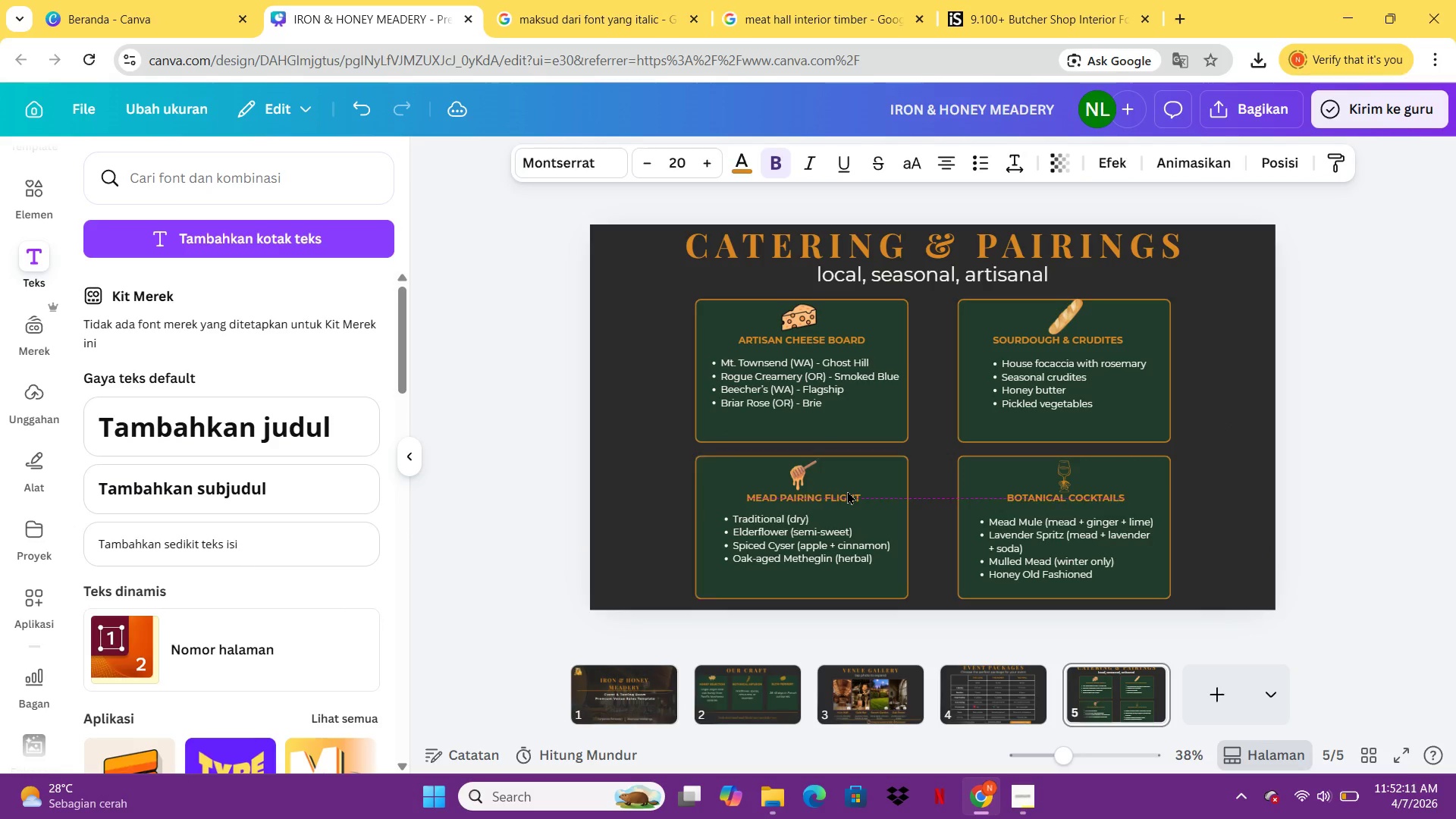 
key(ArrowUp)
 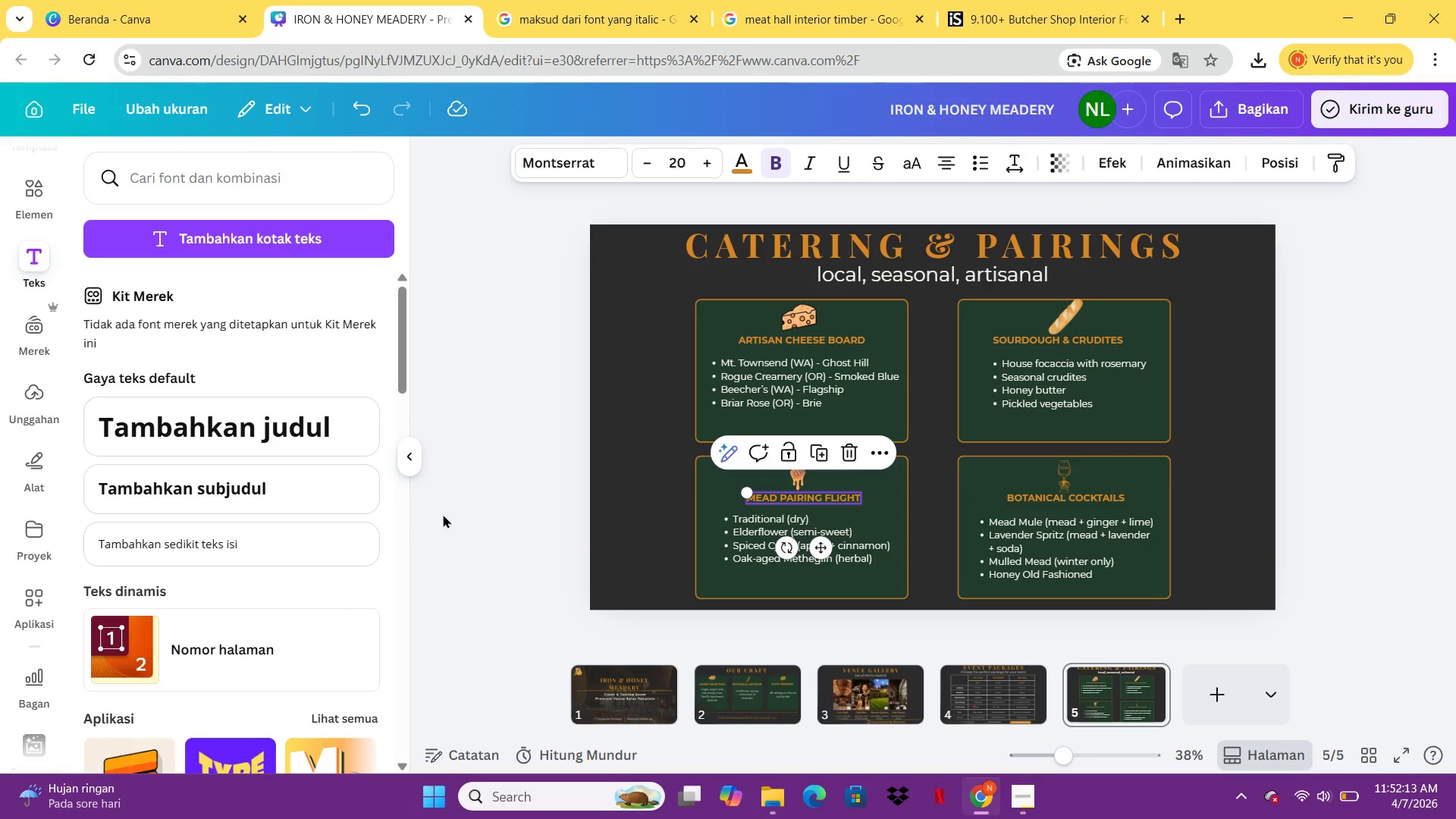 
key(ArrowLeft)
 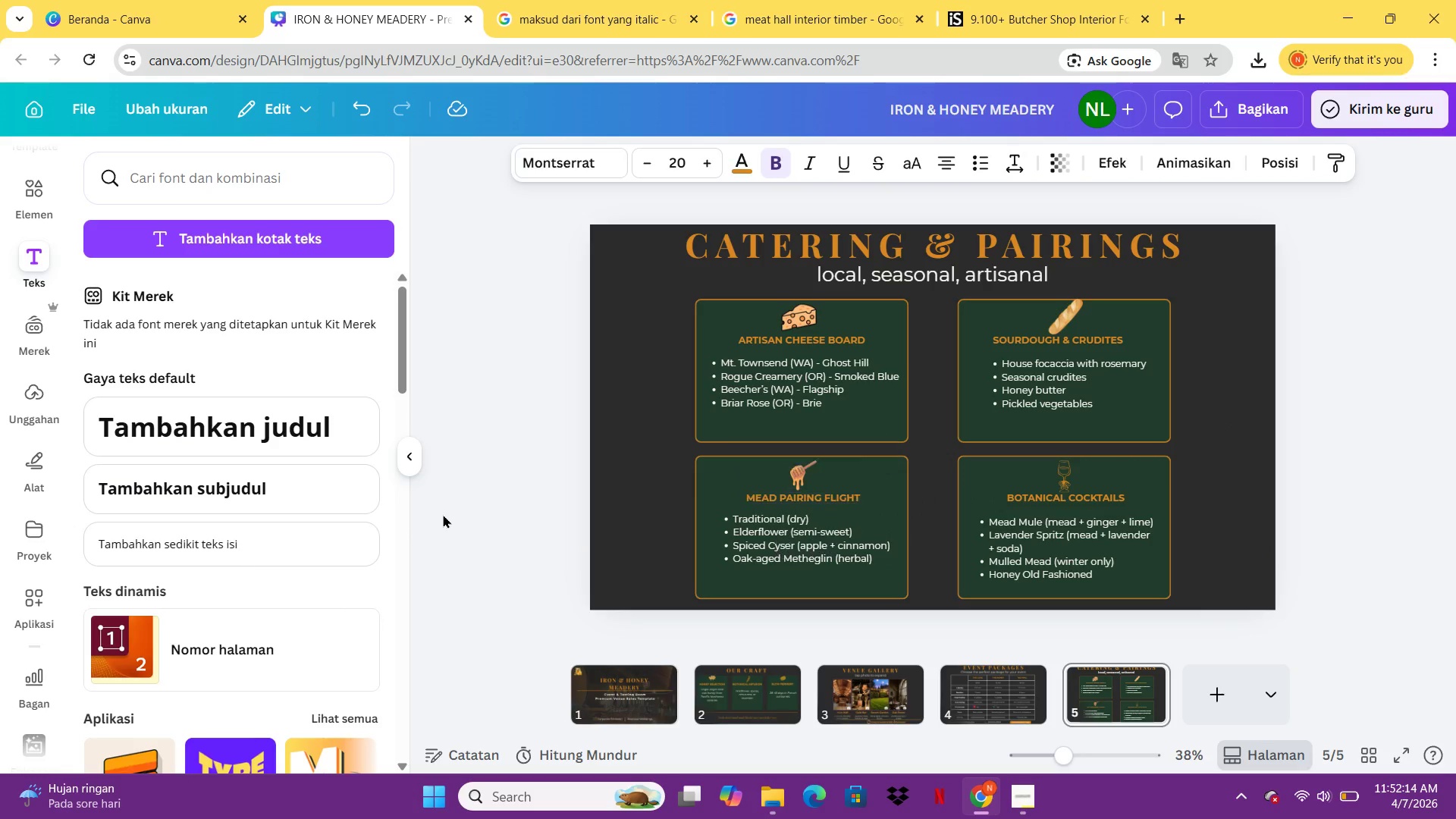 
key(ArrowLeft)
 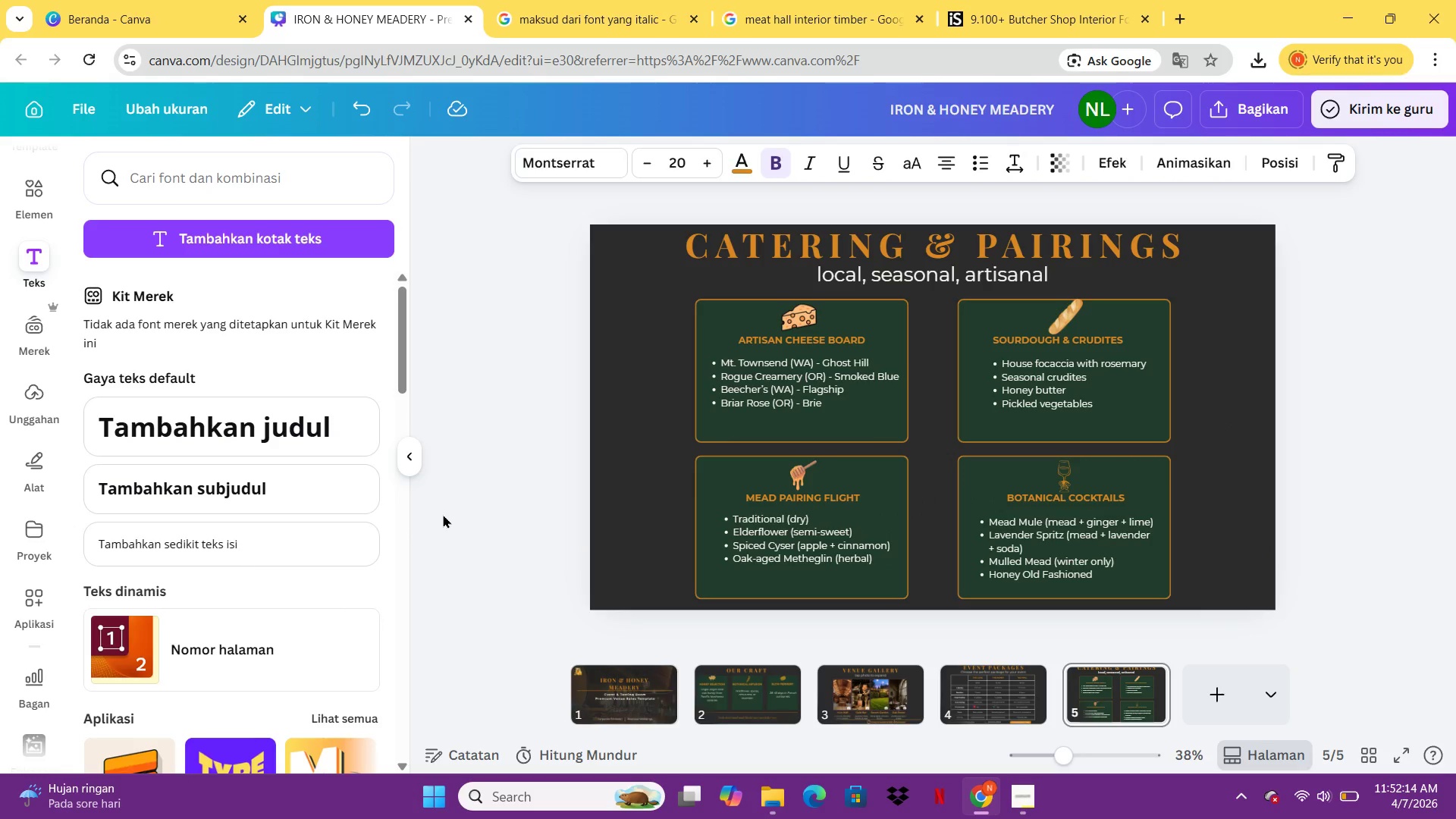 
key(ArrowLeft)
 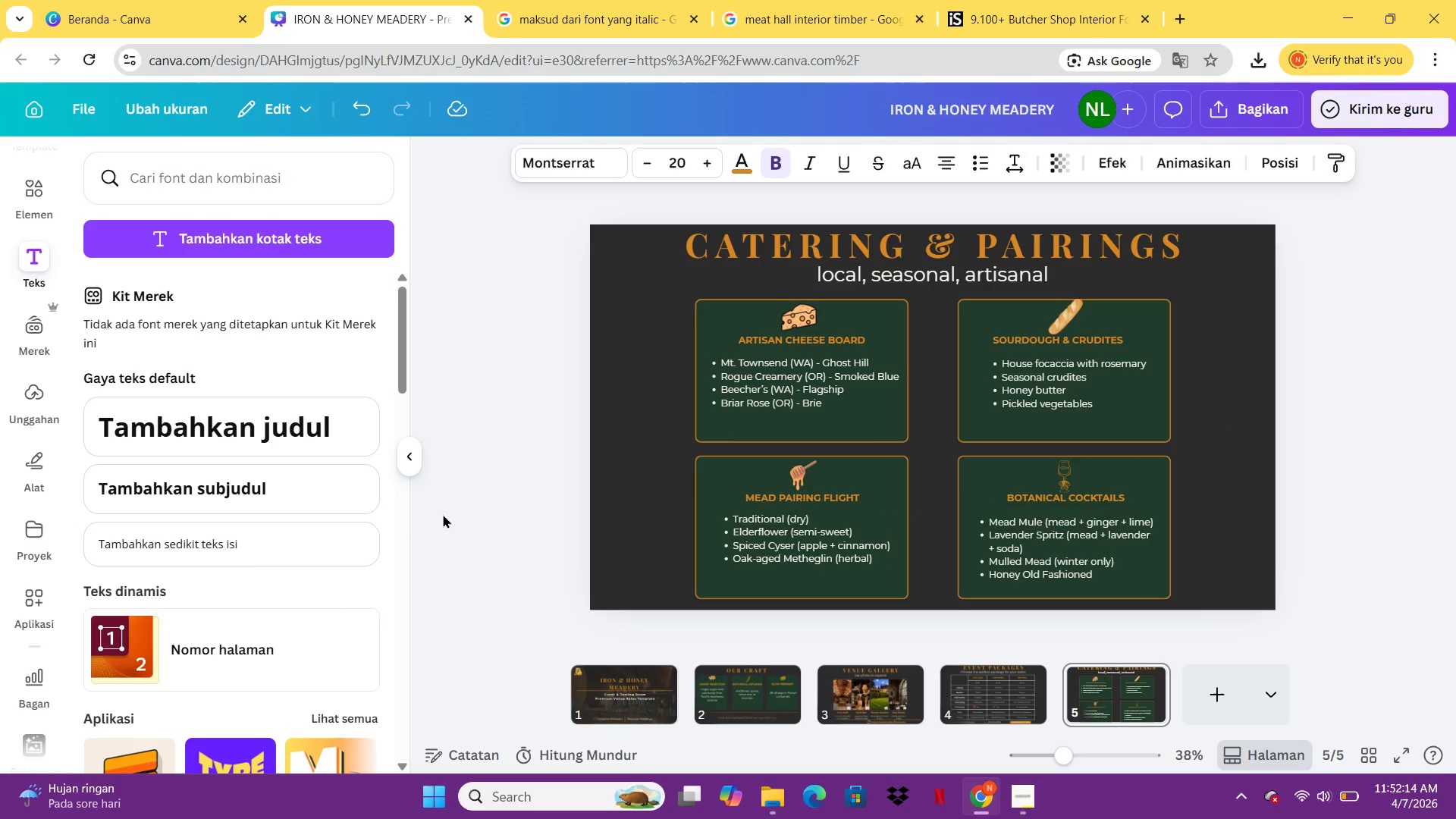 
key(ArrowLeft)
 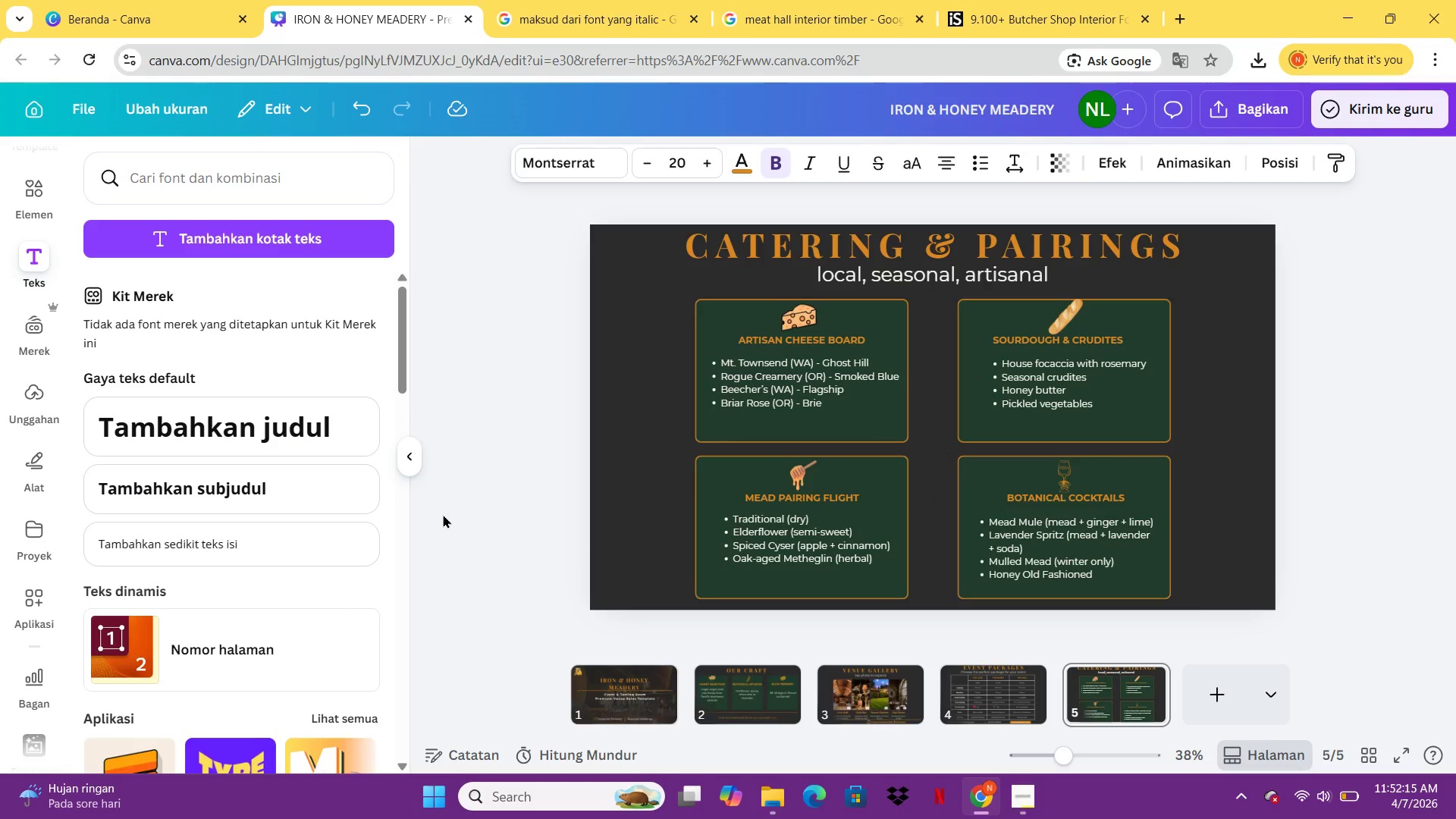 
key(ArrowLeft)
 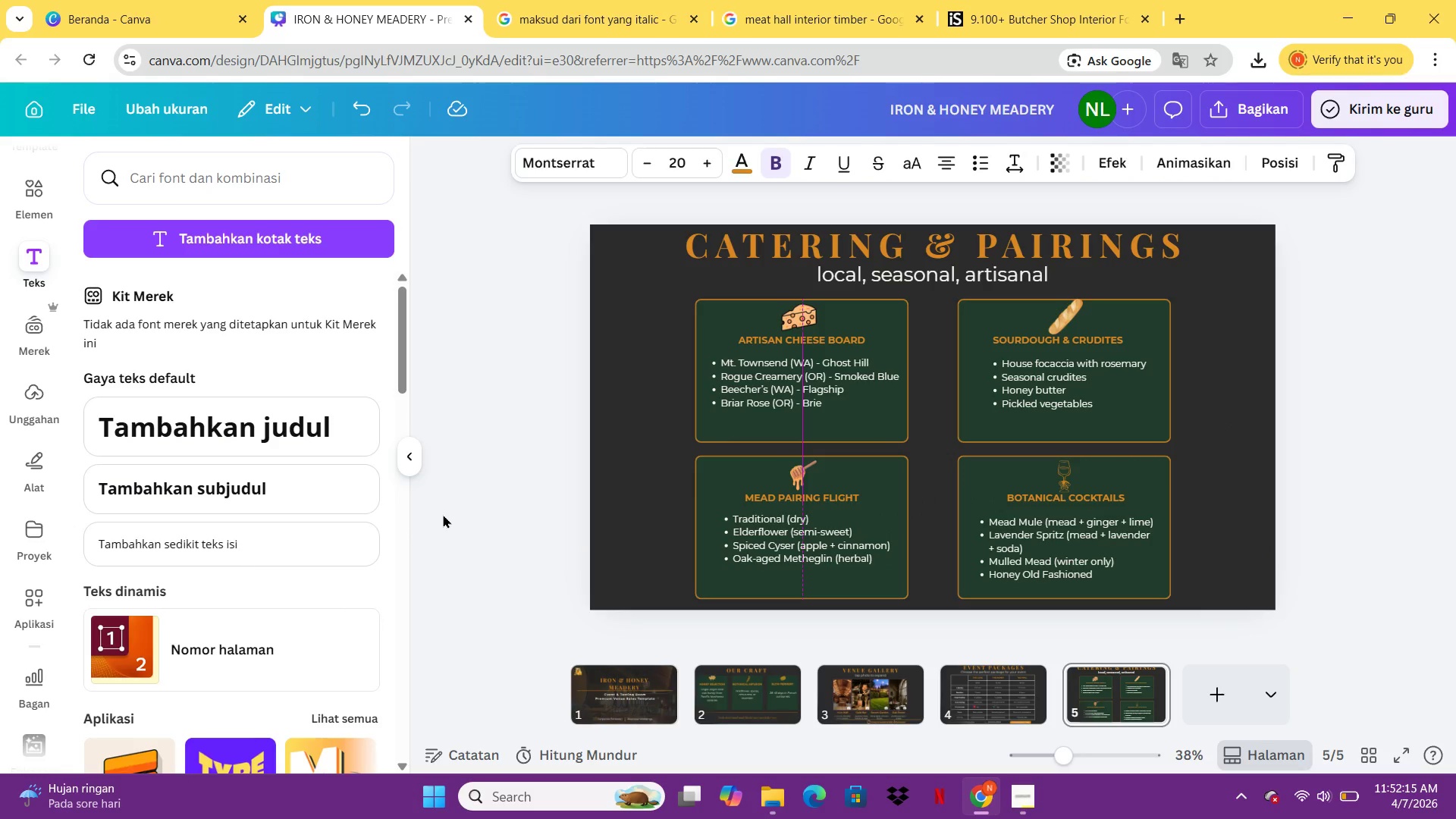 
key(ArrowLeft)
 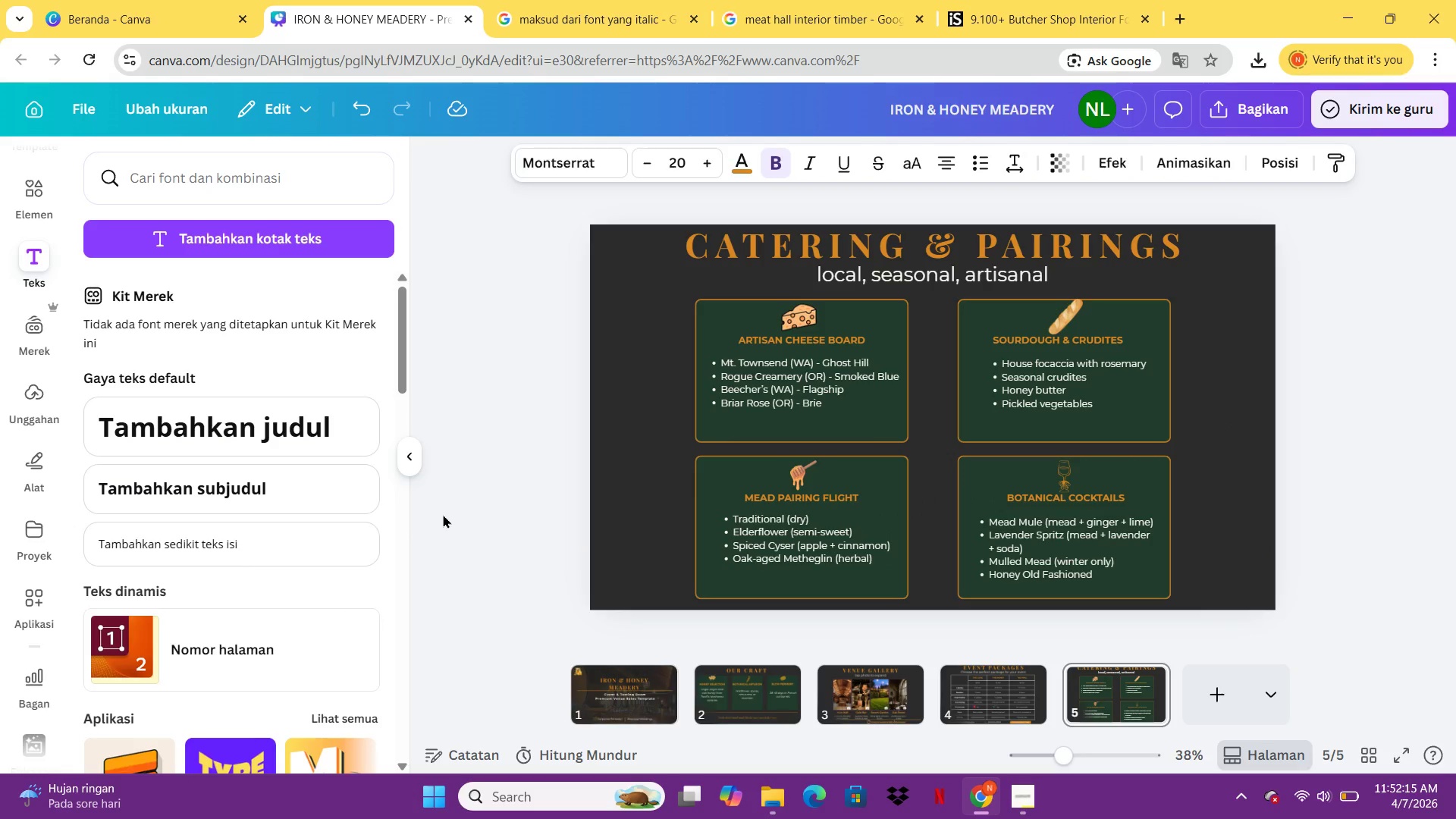 
key(ArrowLeft)
 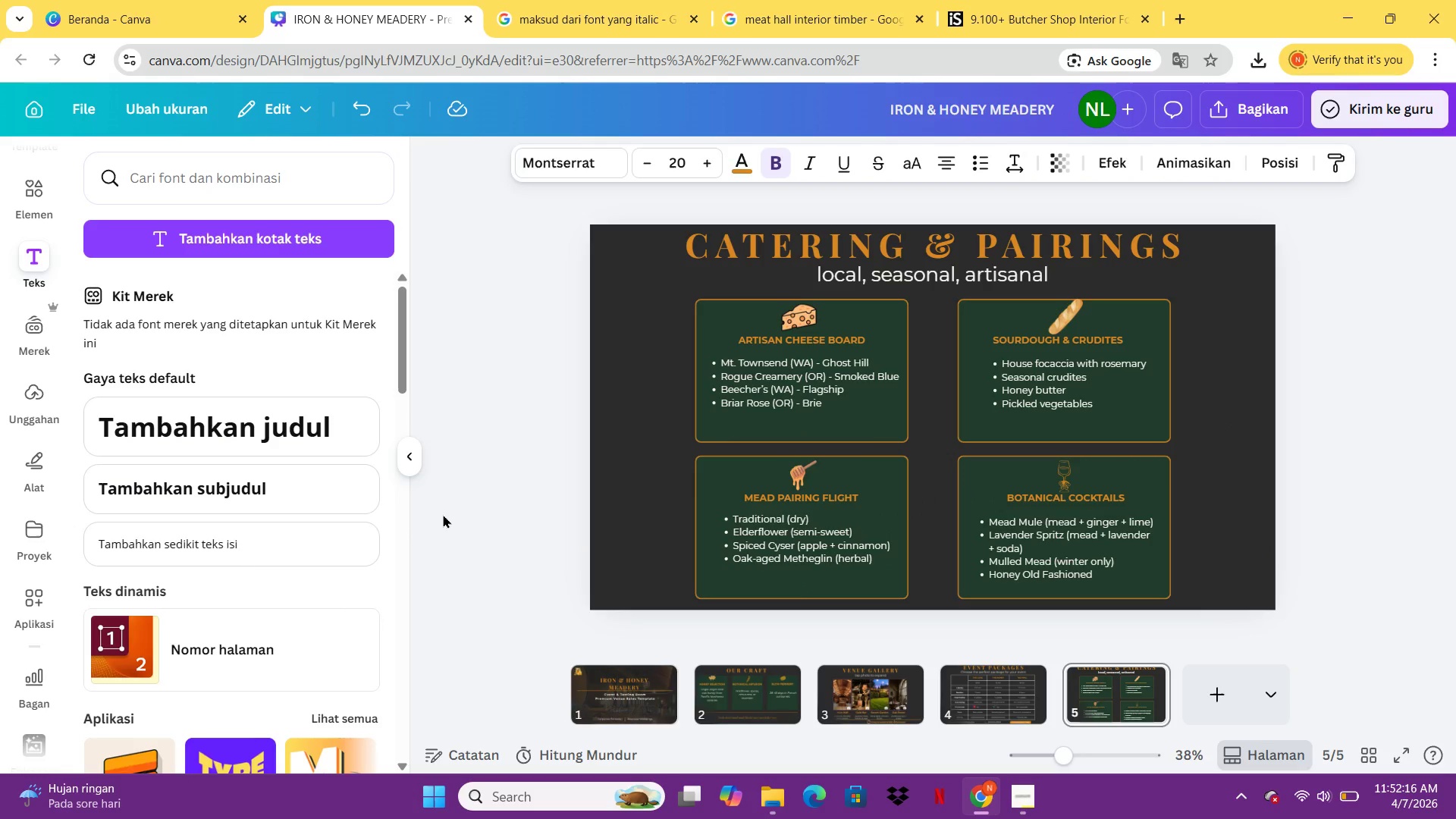 
key(ArrowLeft)
 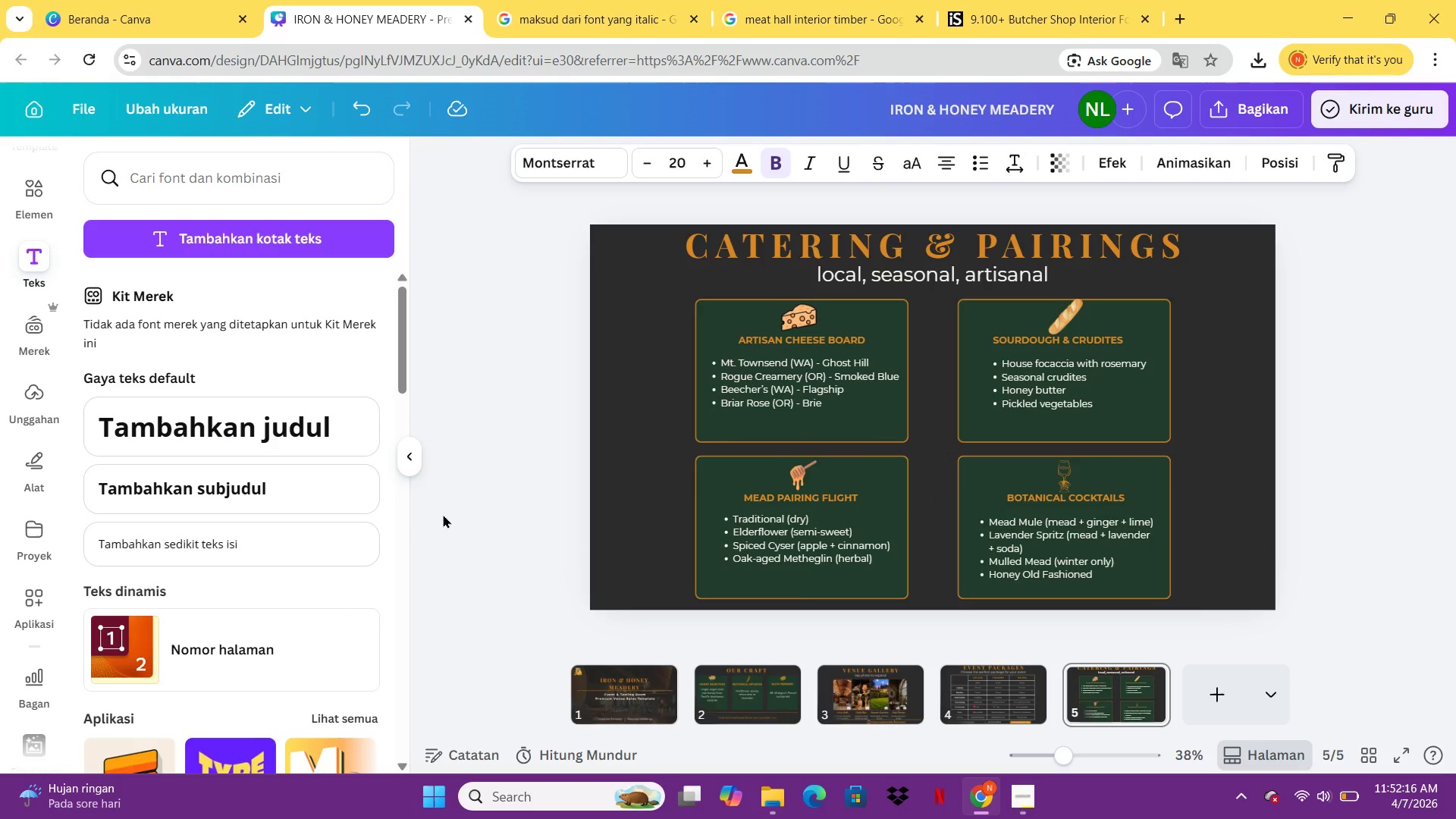 
key(ArrowLeft)
 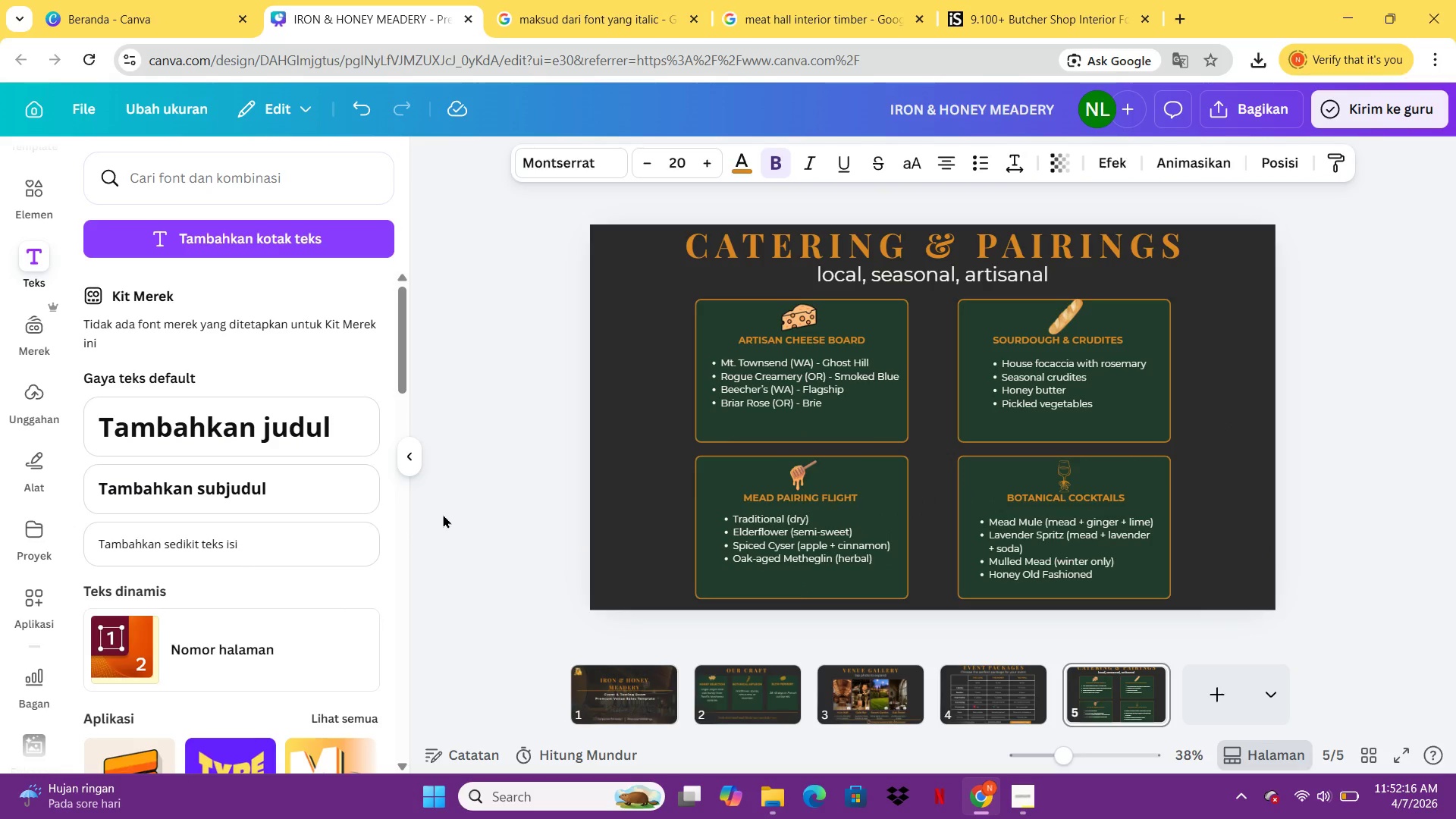 
key(ArrowLeft)
 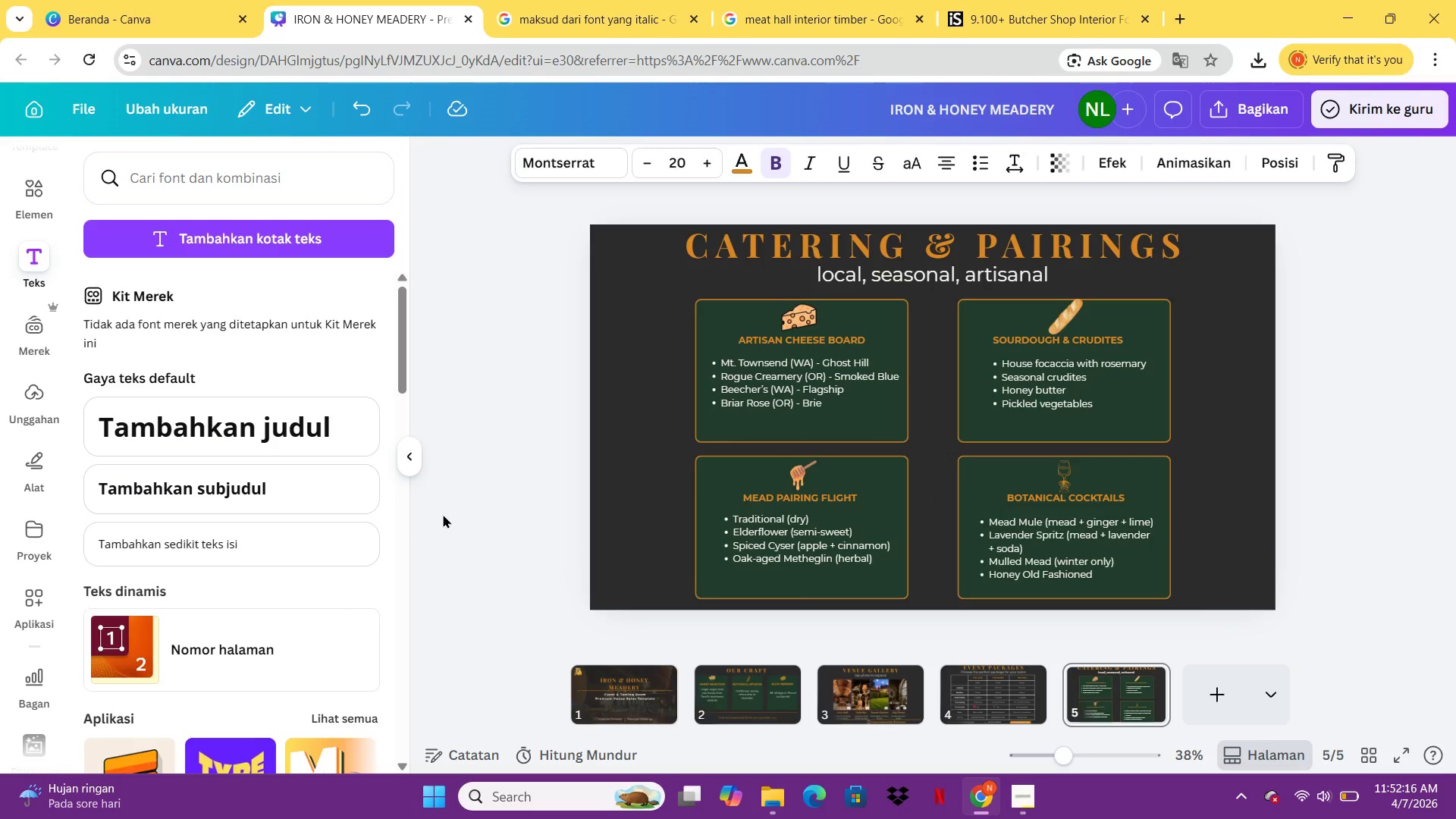 
key(ArrowLeft)
 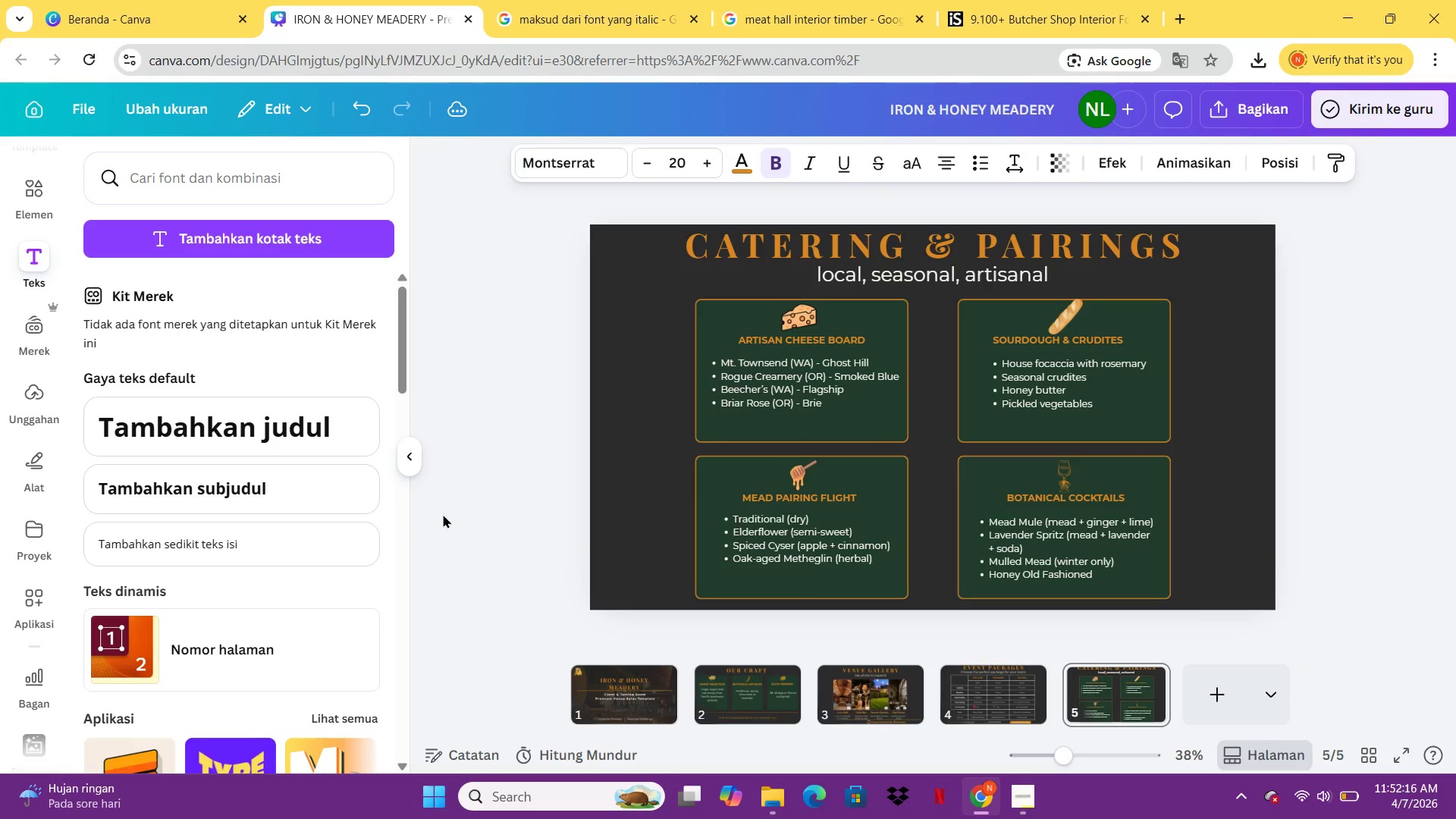 
key(ArrowLeft)
 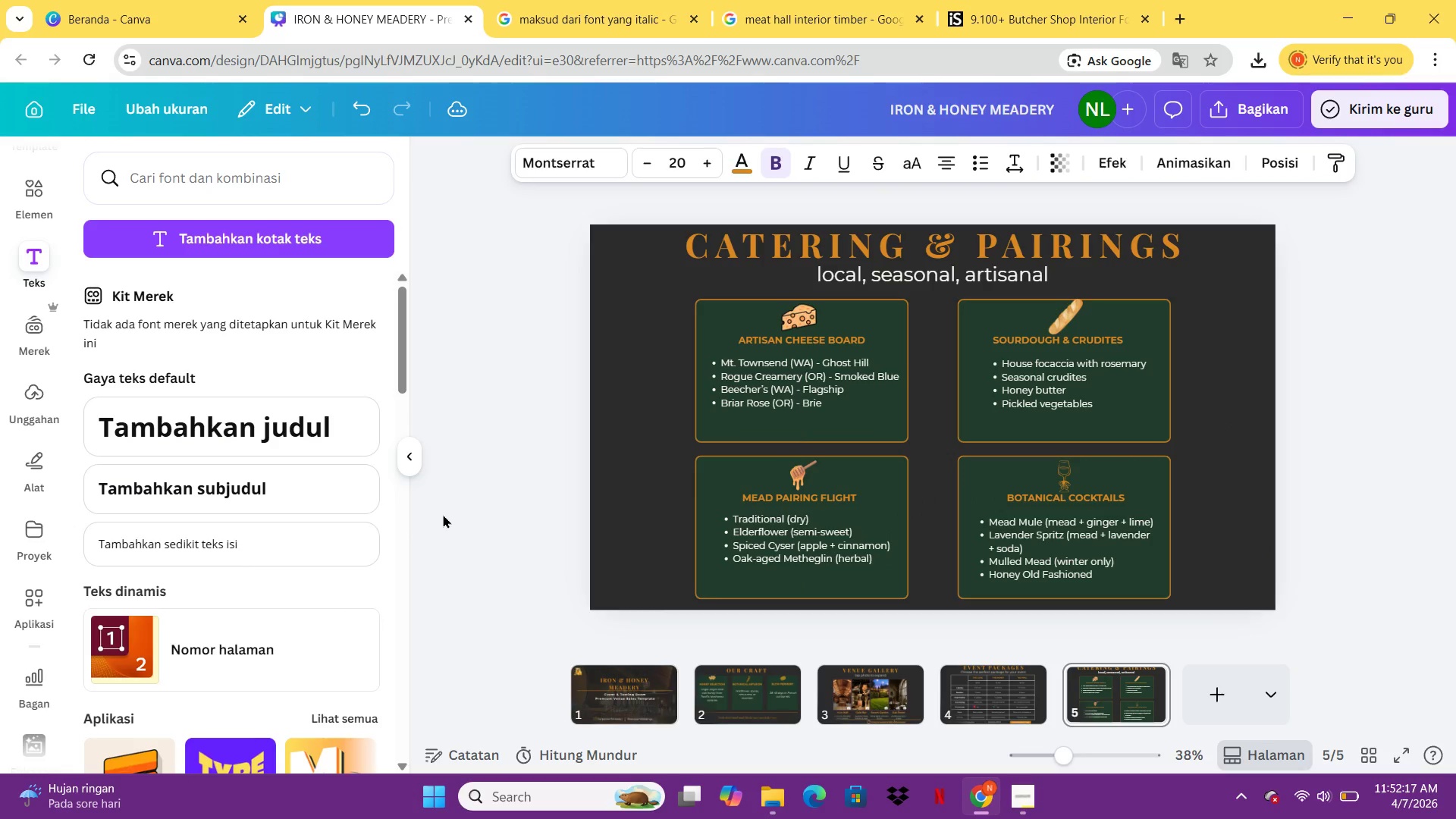 
key(ArrowLeft)
 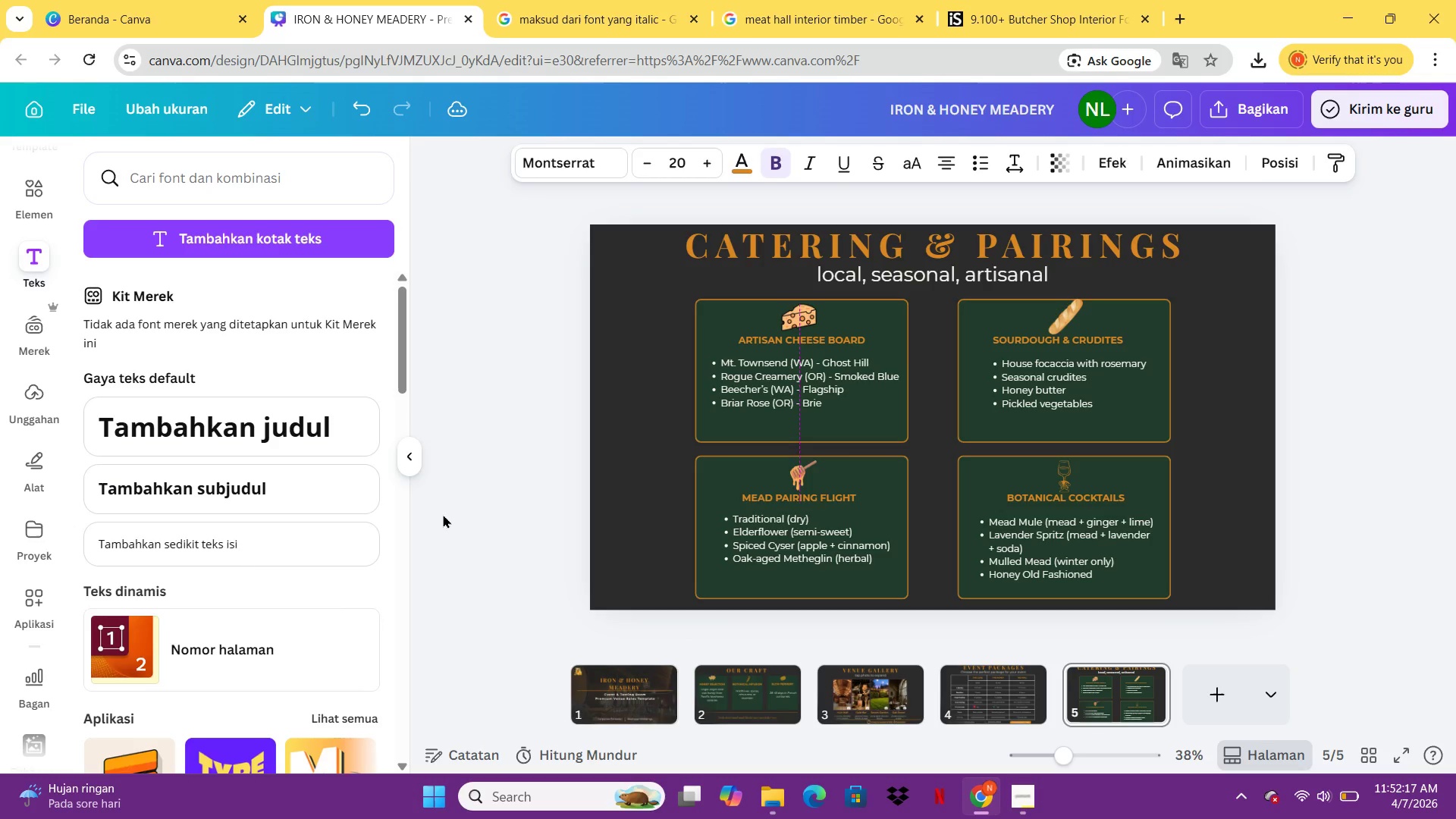 
key(ArrowLeft)
 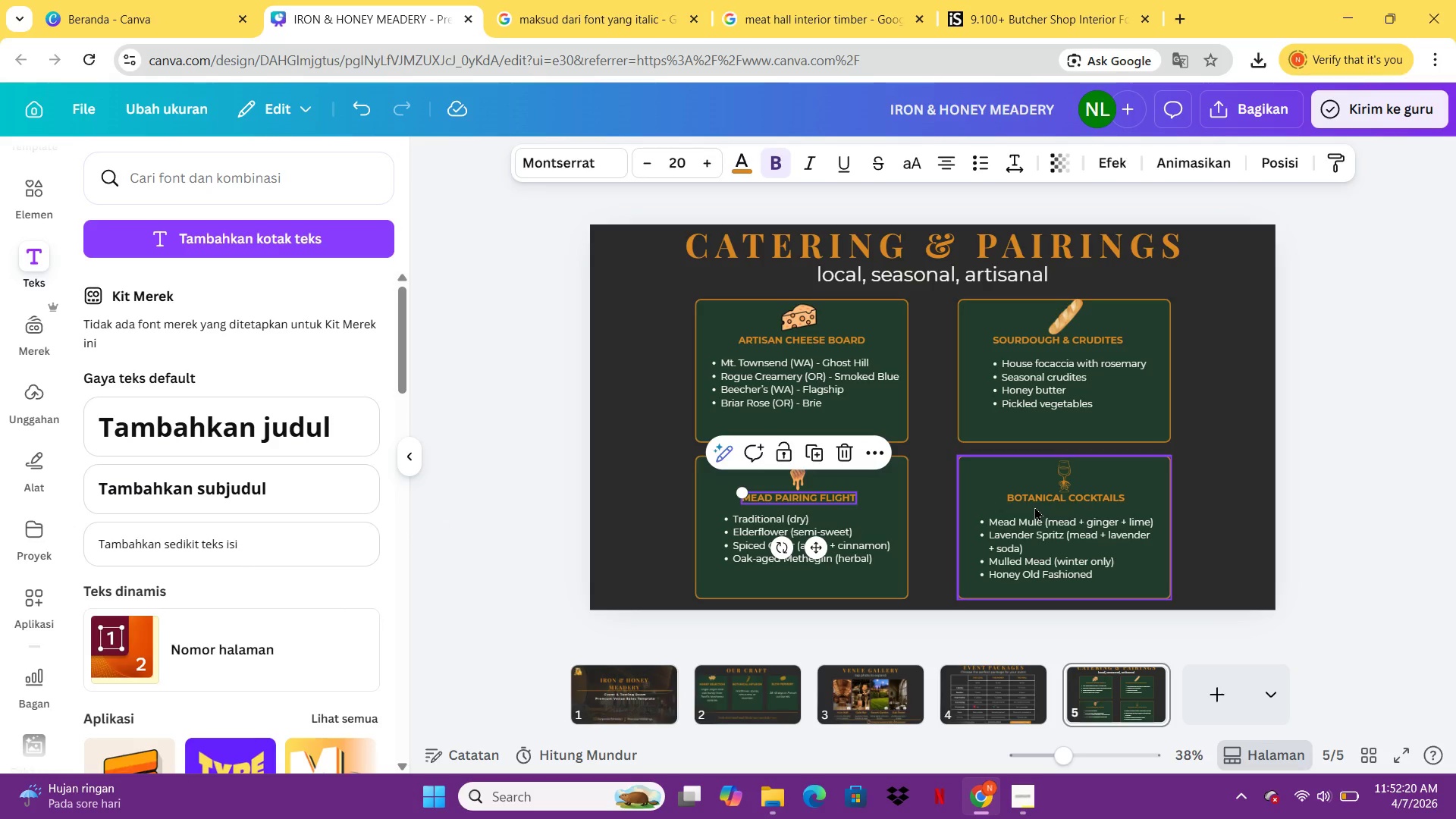 
left_click([1038, 502])
 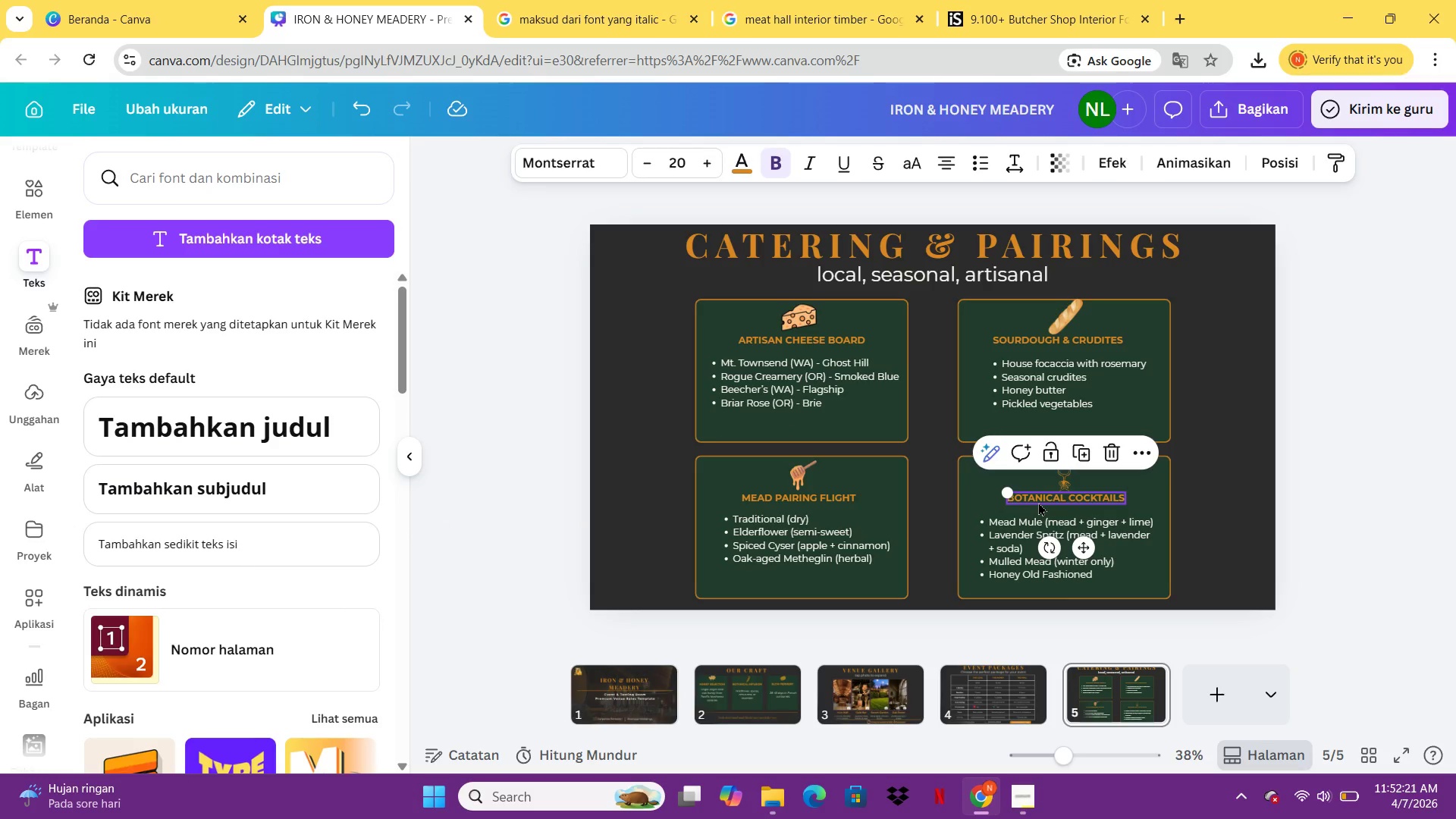 
key(ArrowLeft)
 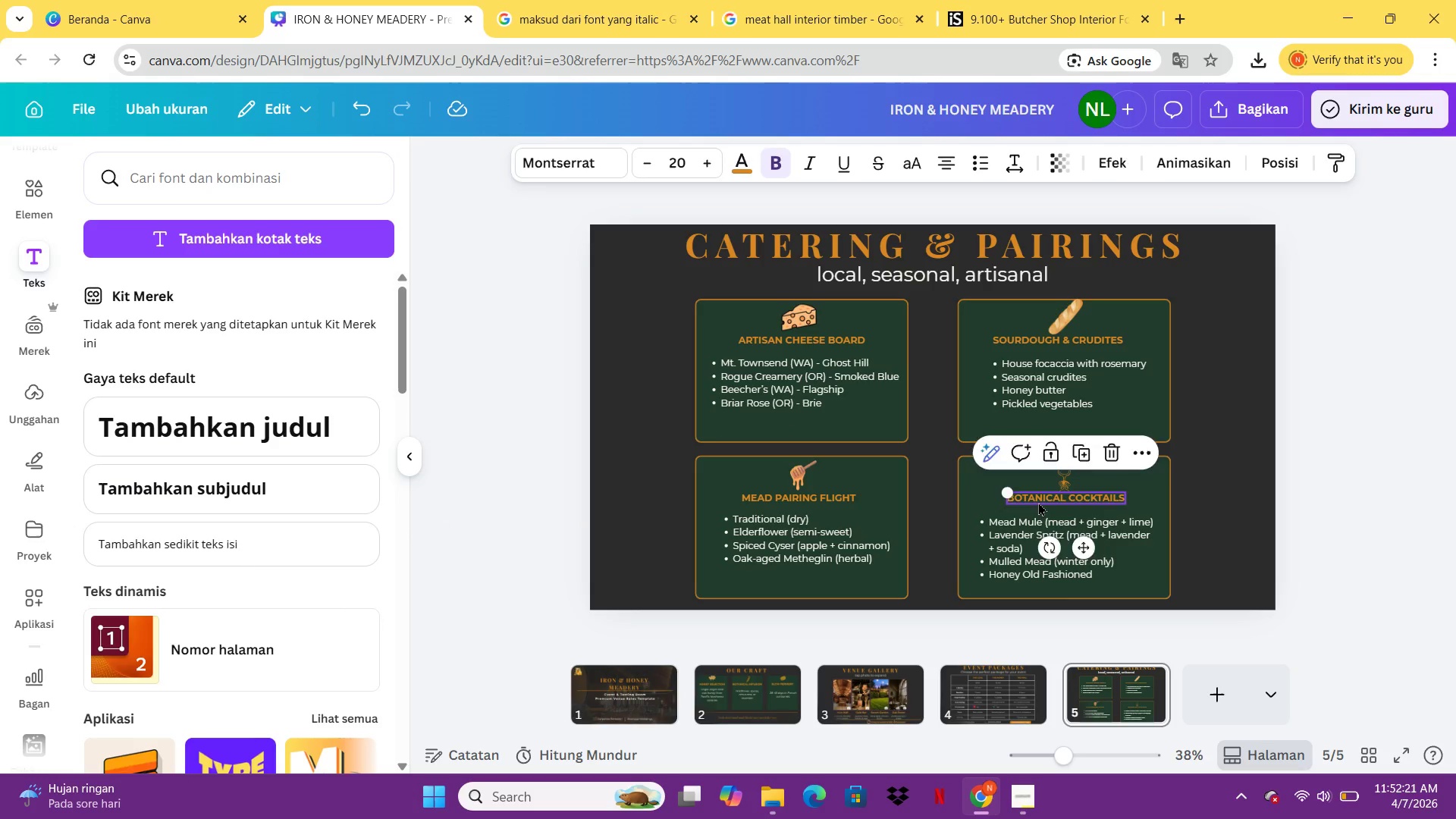 
key(ArrowLeft)
 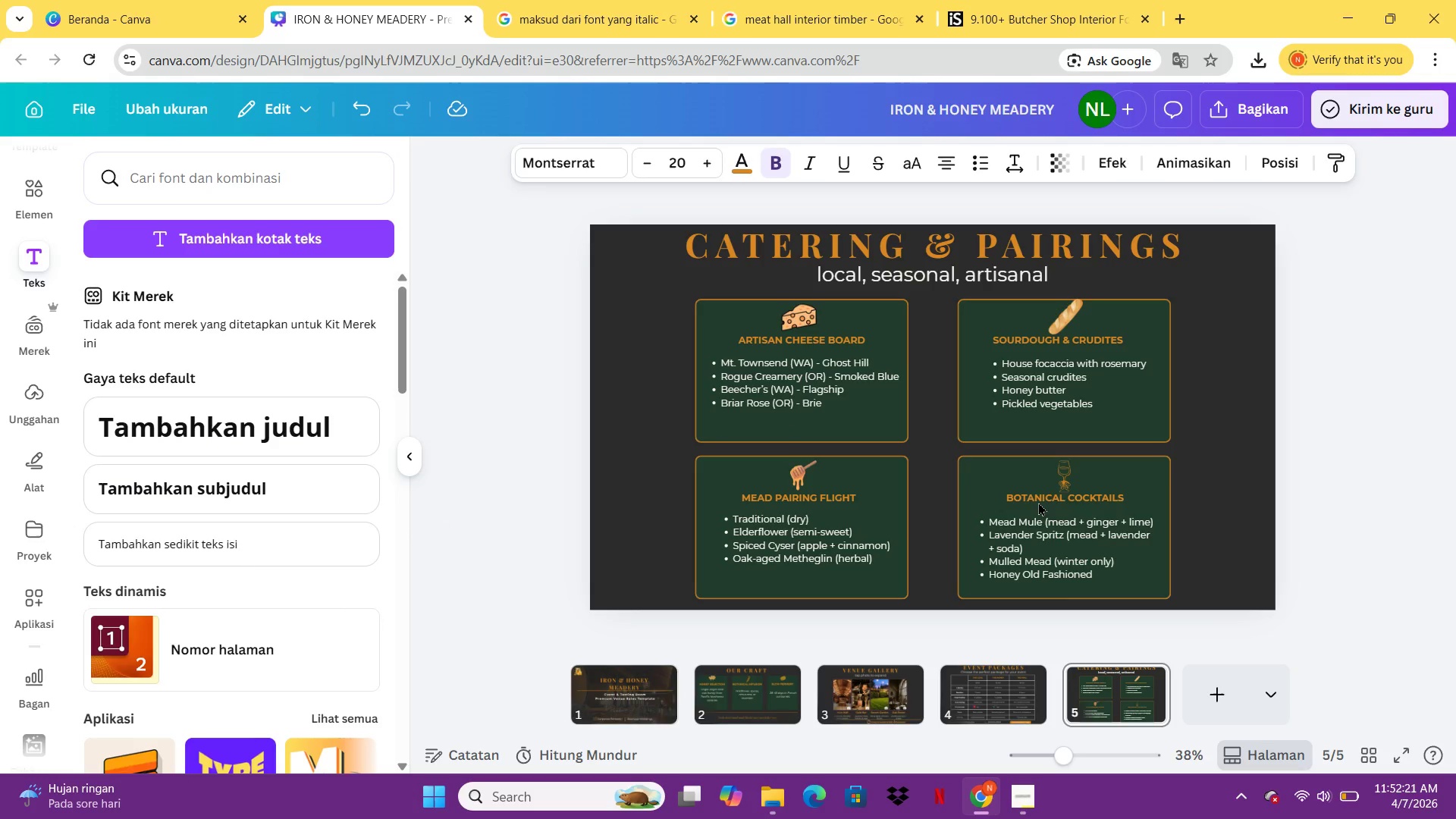 
key(ArrowLeft)
 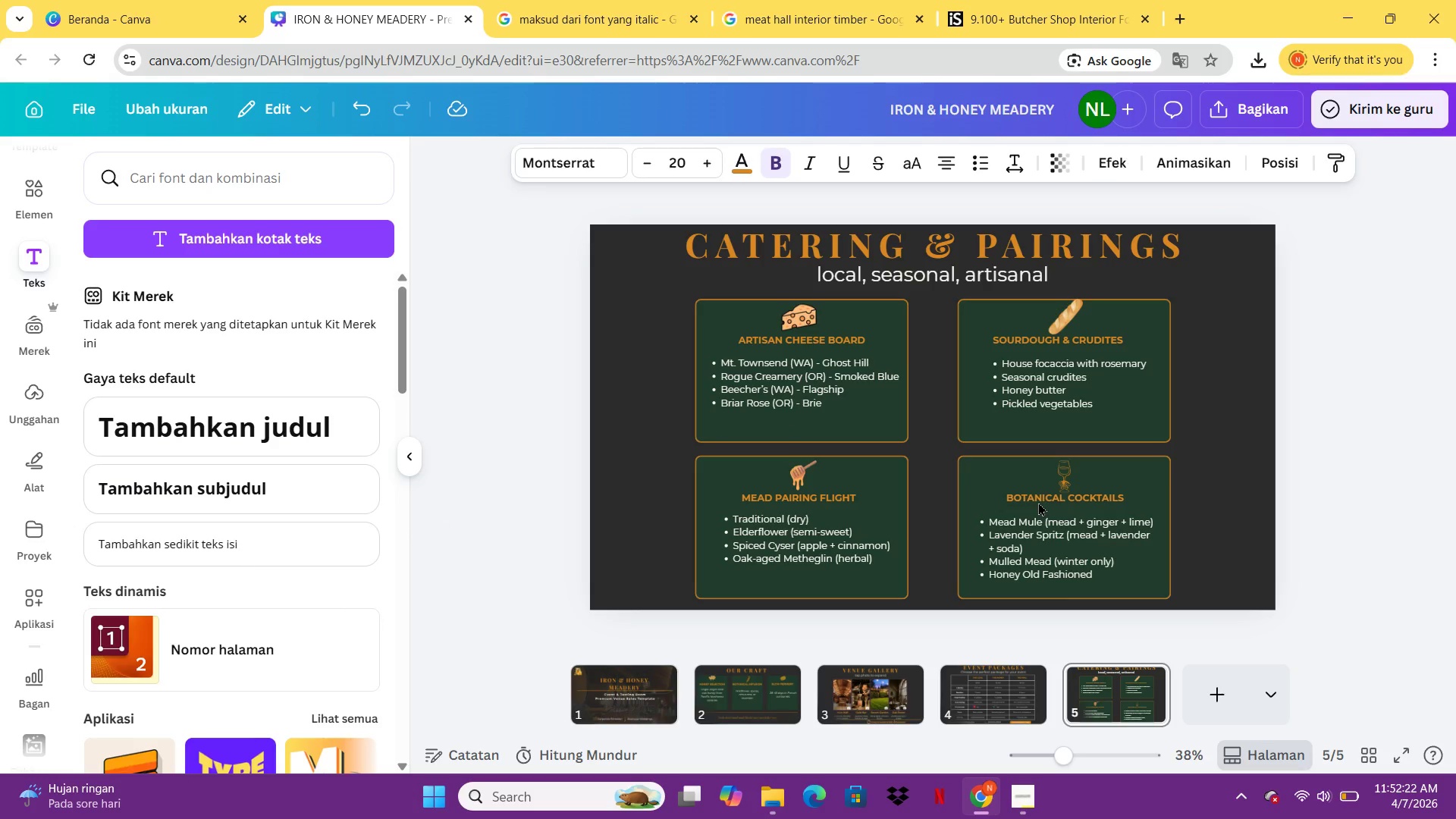 
key(ArrowRight)
 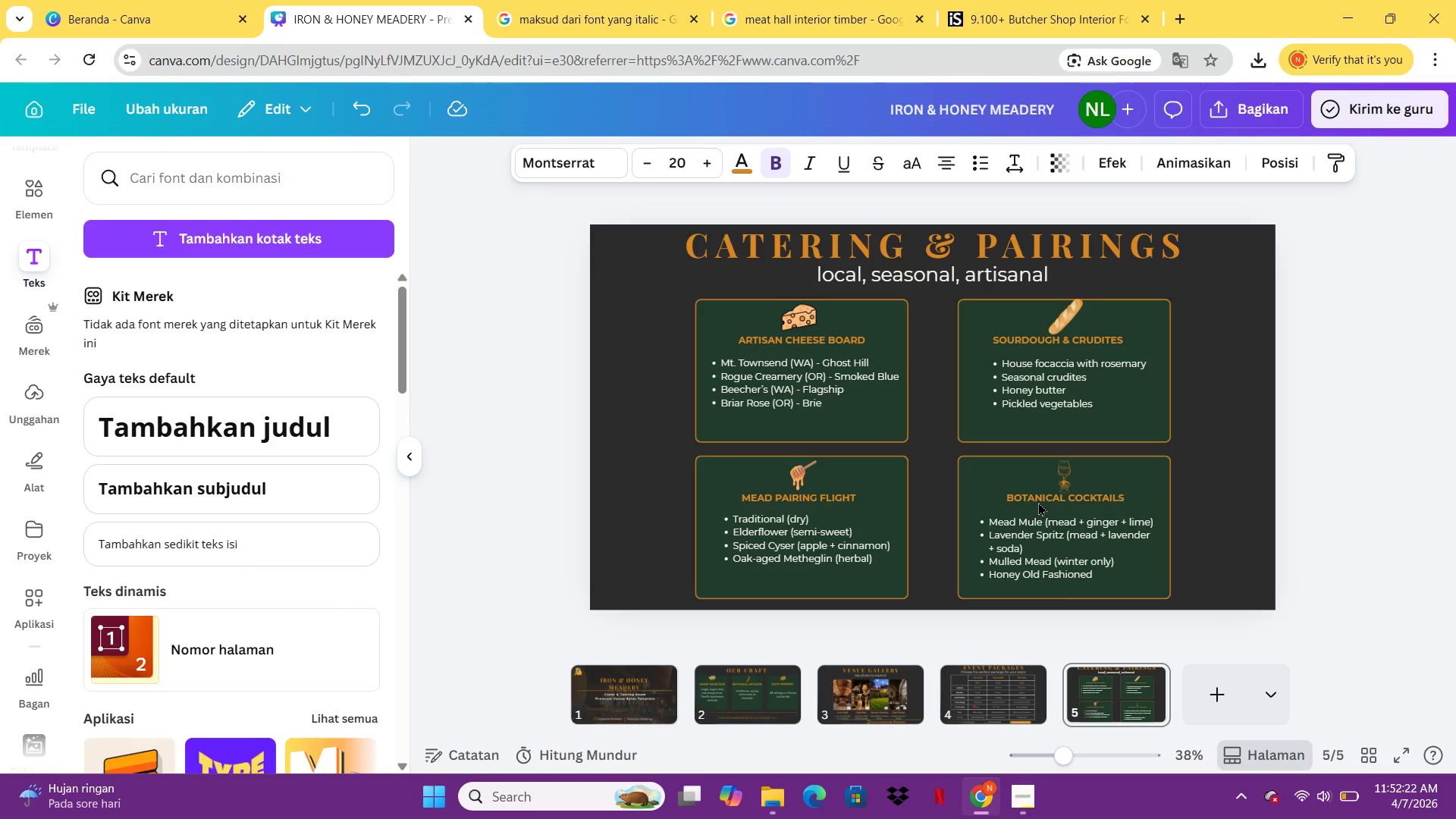 
key(ArrowRight)
 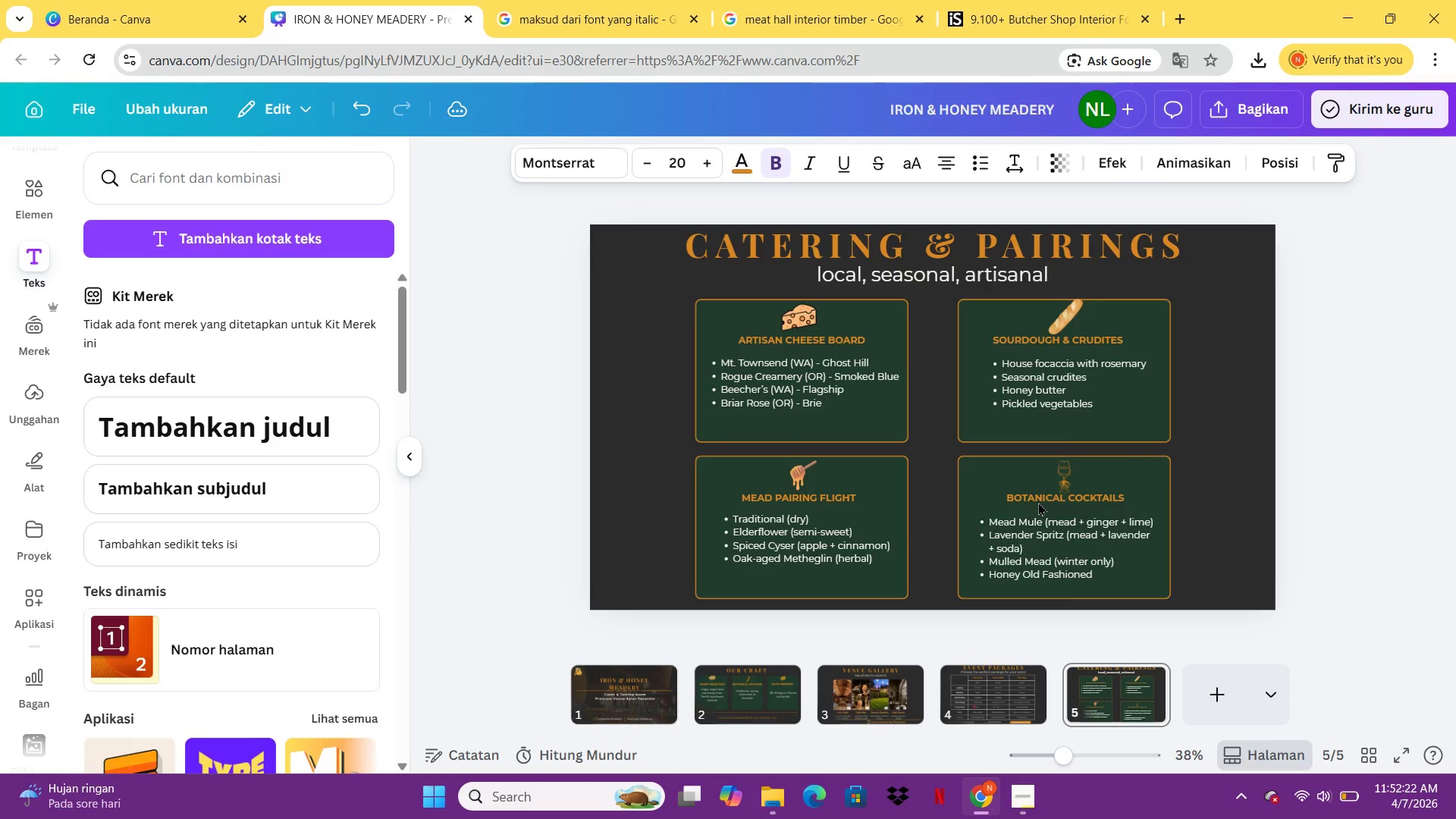 
key(ArrowRight)
 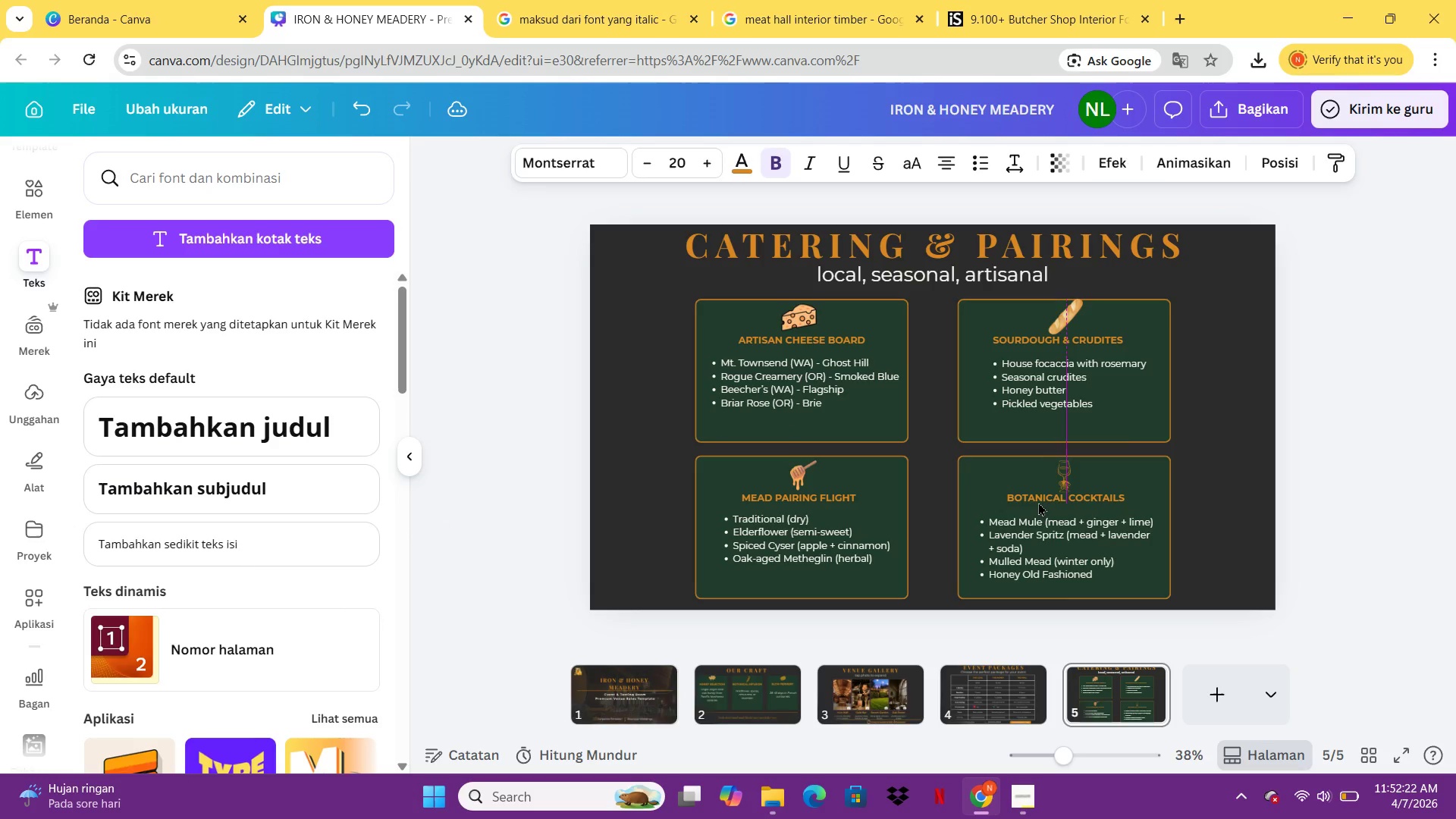 
key(ArrowRight)
 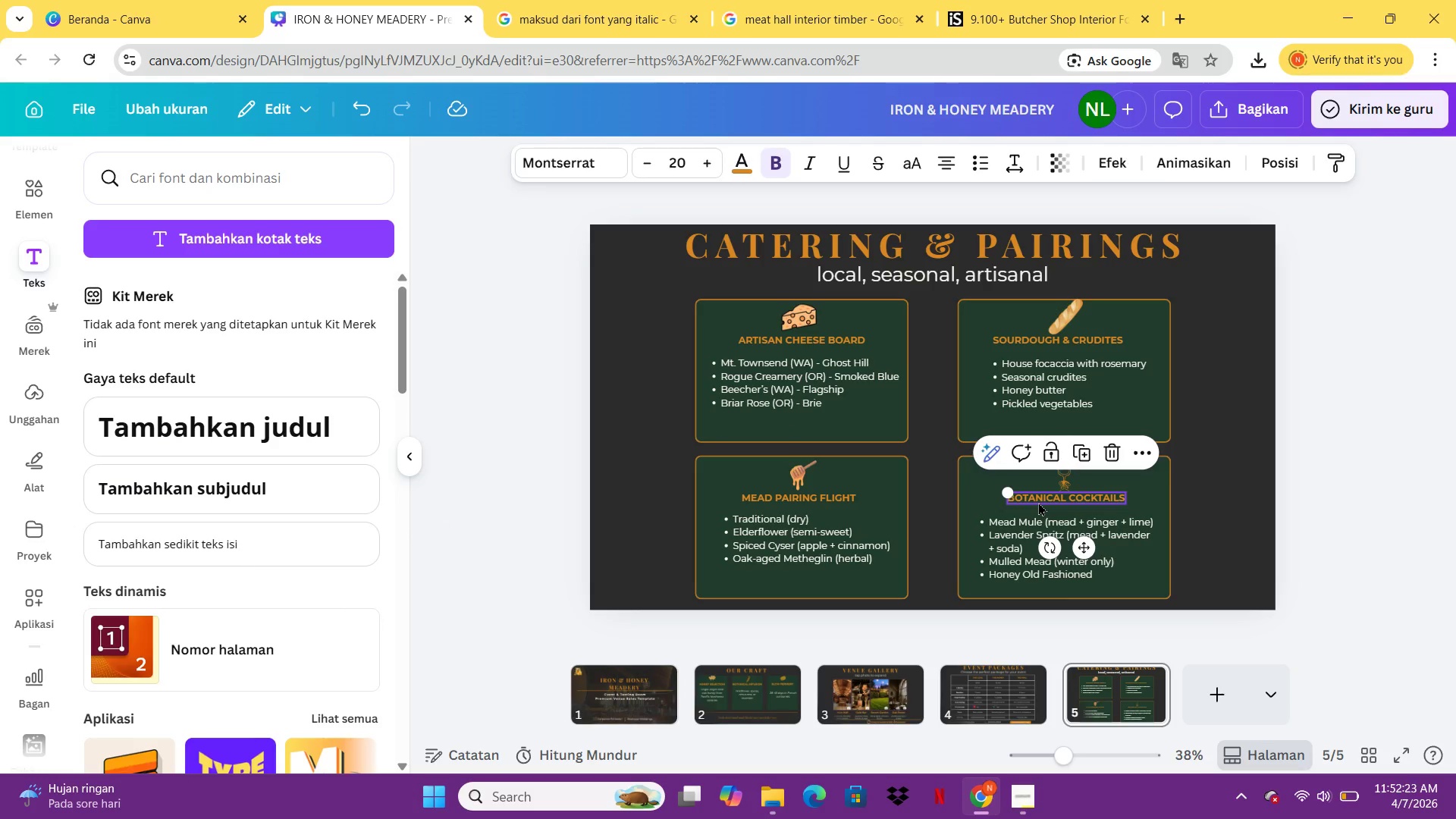 
key(ArrowLeft)
 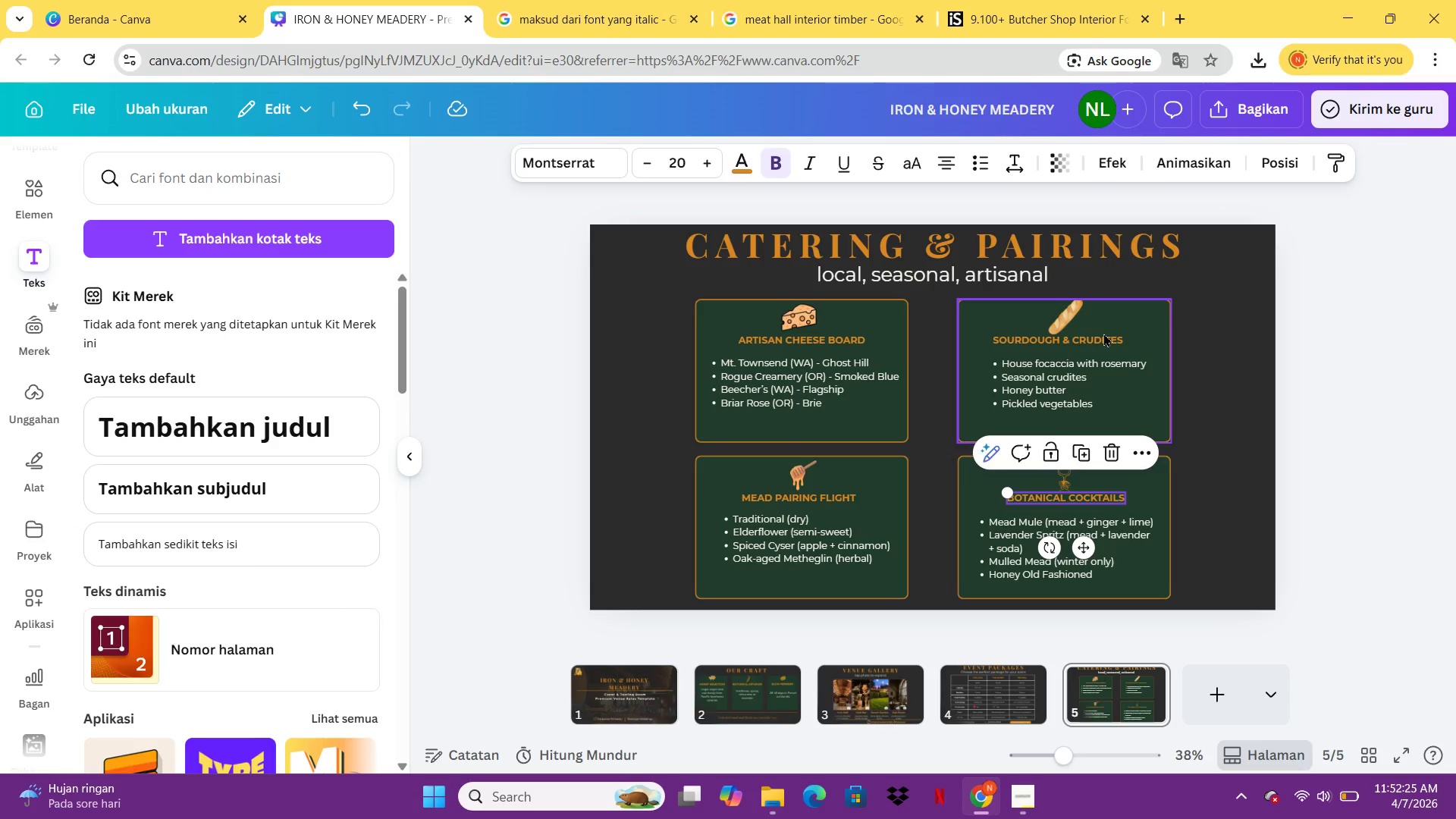 
left_click([1087, 343])
 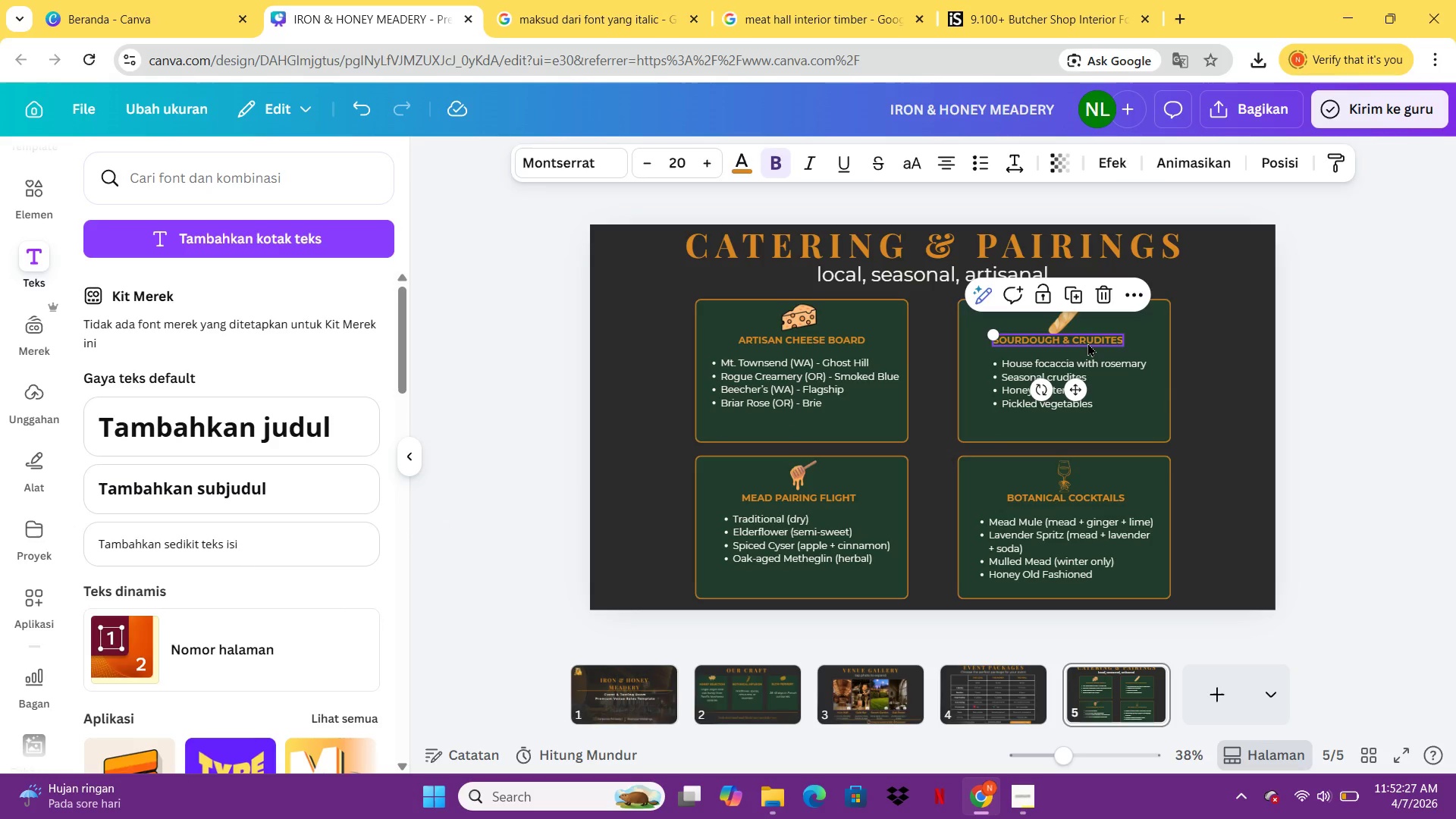 
hold_key(key=ArrowDown, duration=1.14)
 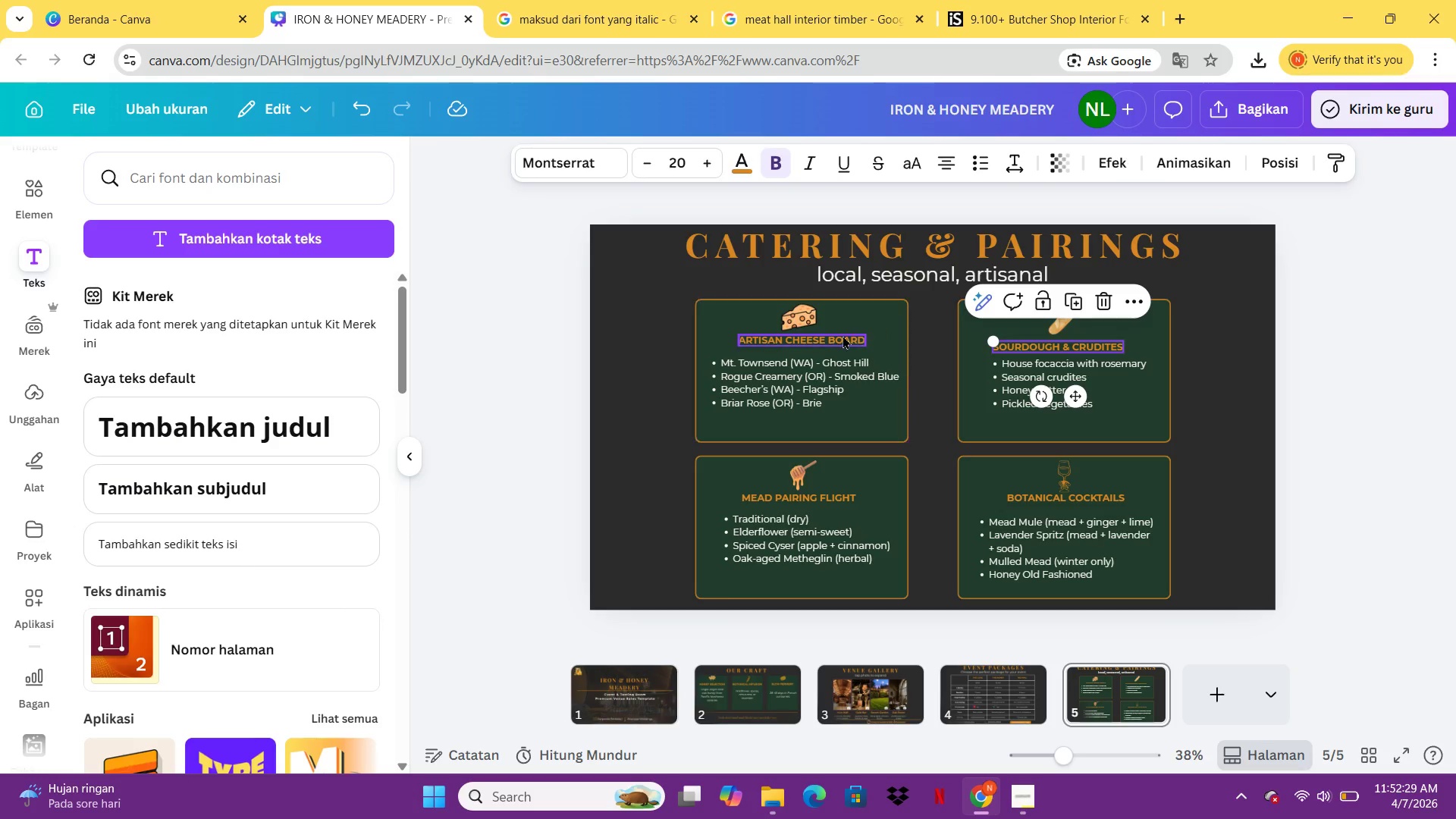 
left_click([839, 337])
 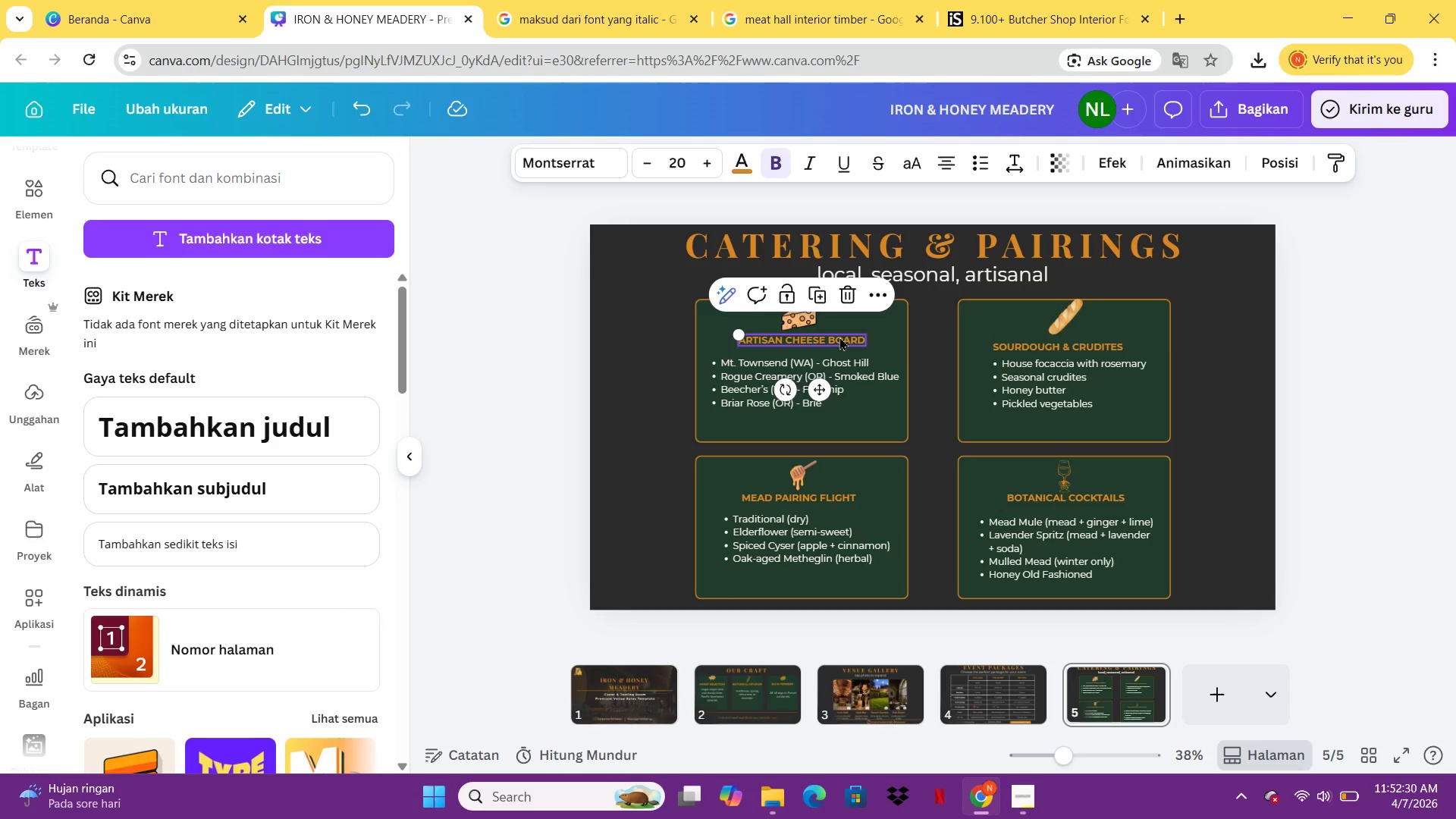 
hold_key(key=ArrowDown, duration=0.91)
 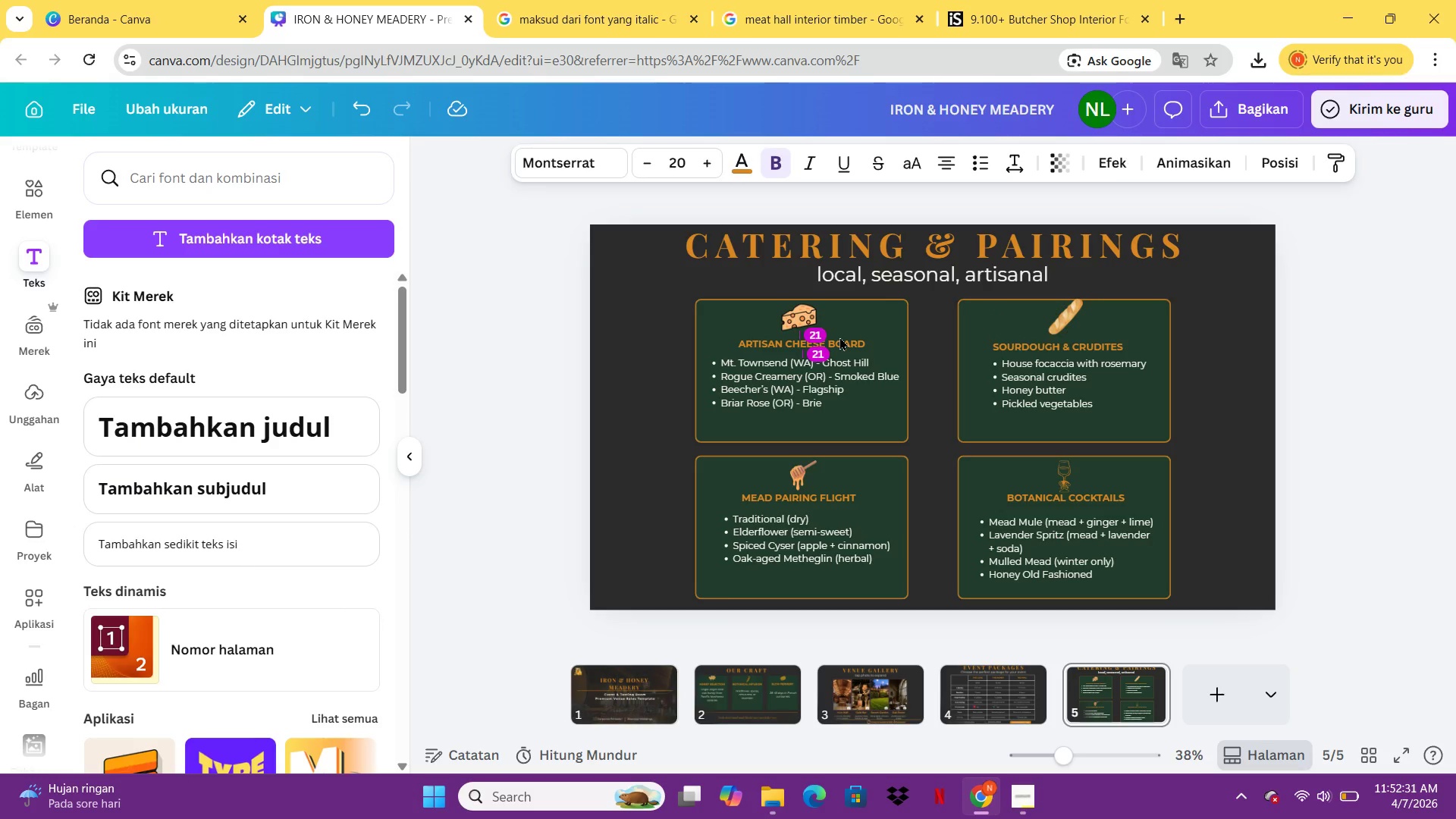 
key(ArrowUp)
 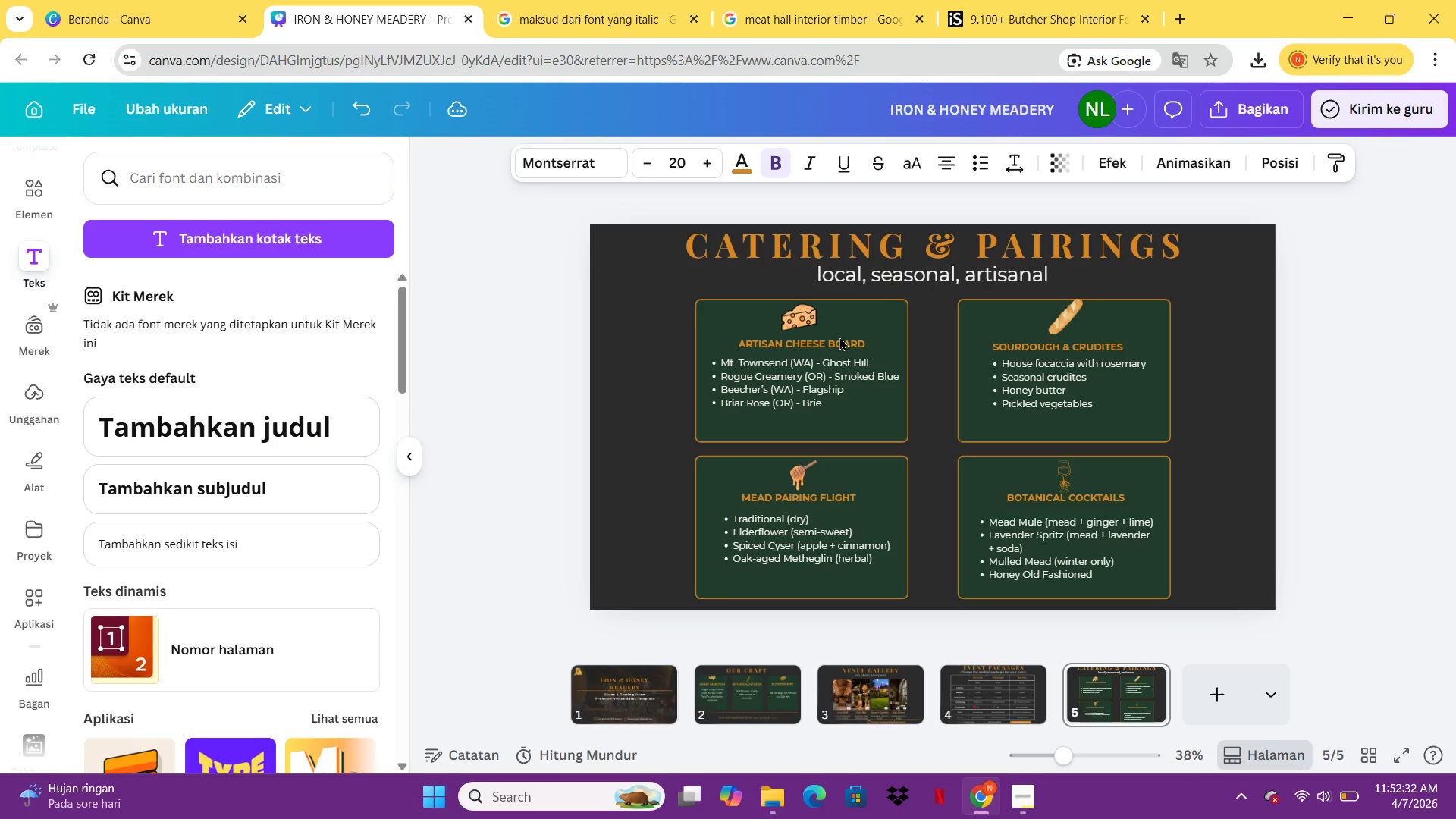 
key(ArrowDown)
 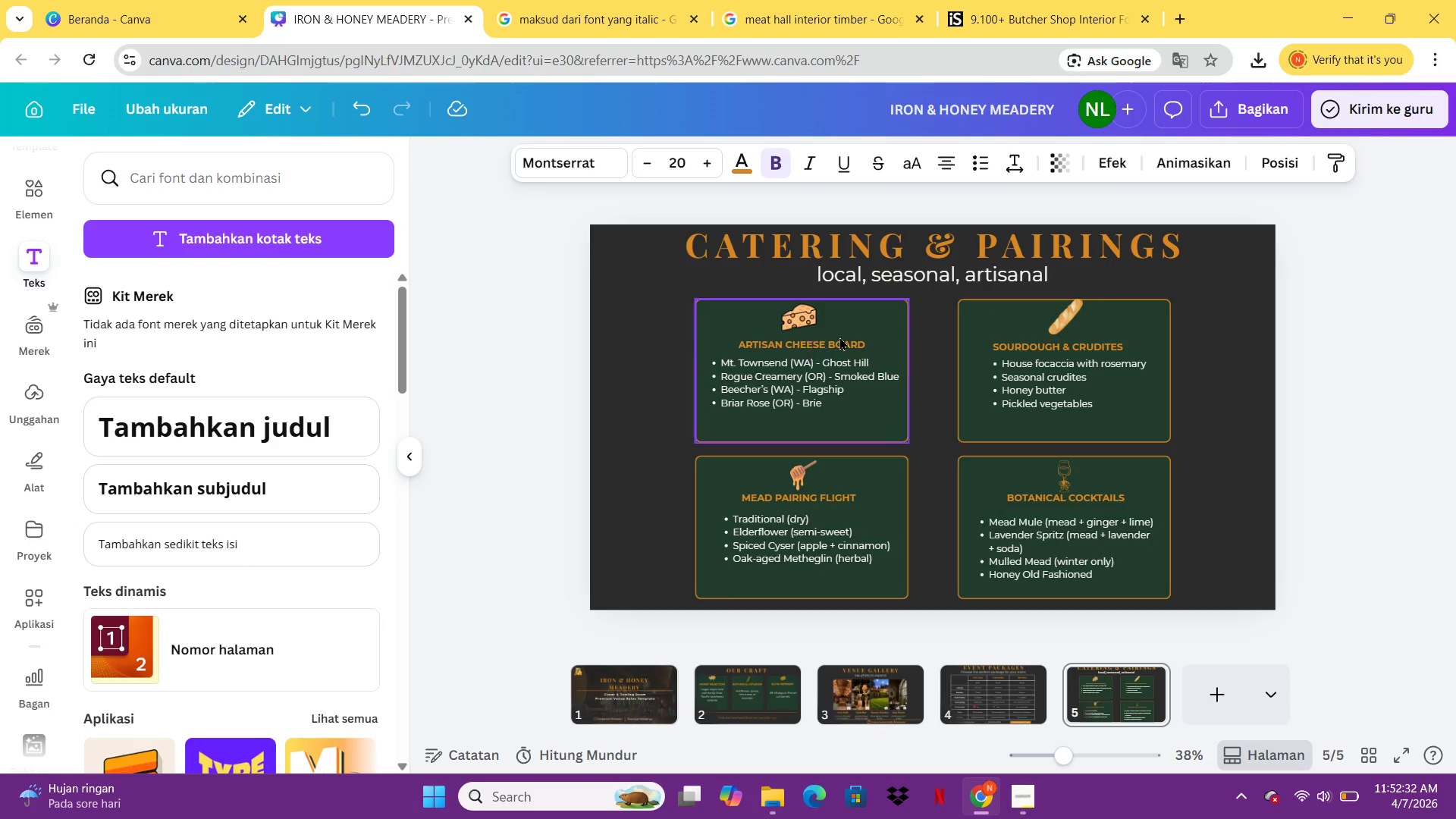 
key(ArrowDown)
 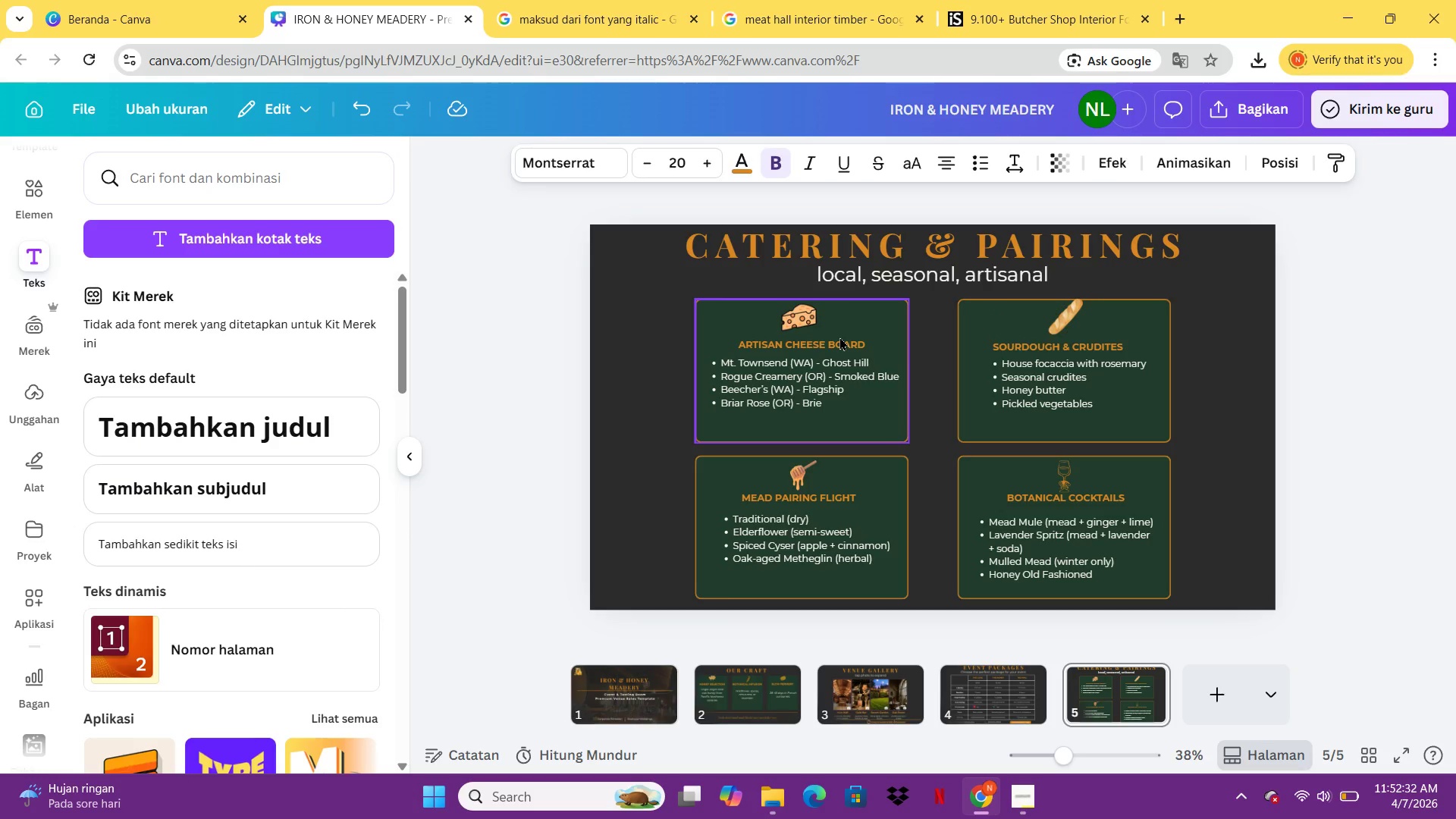 
key(ArrowDown)
 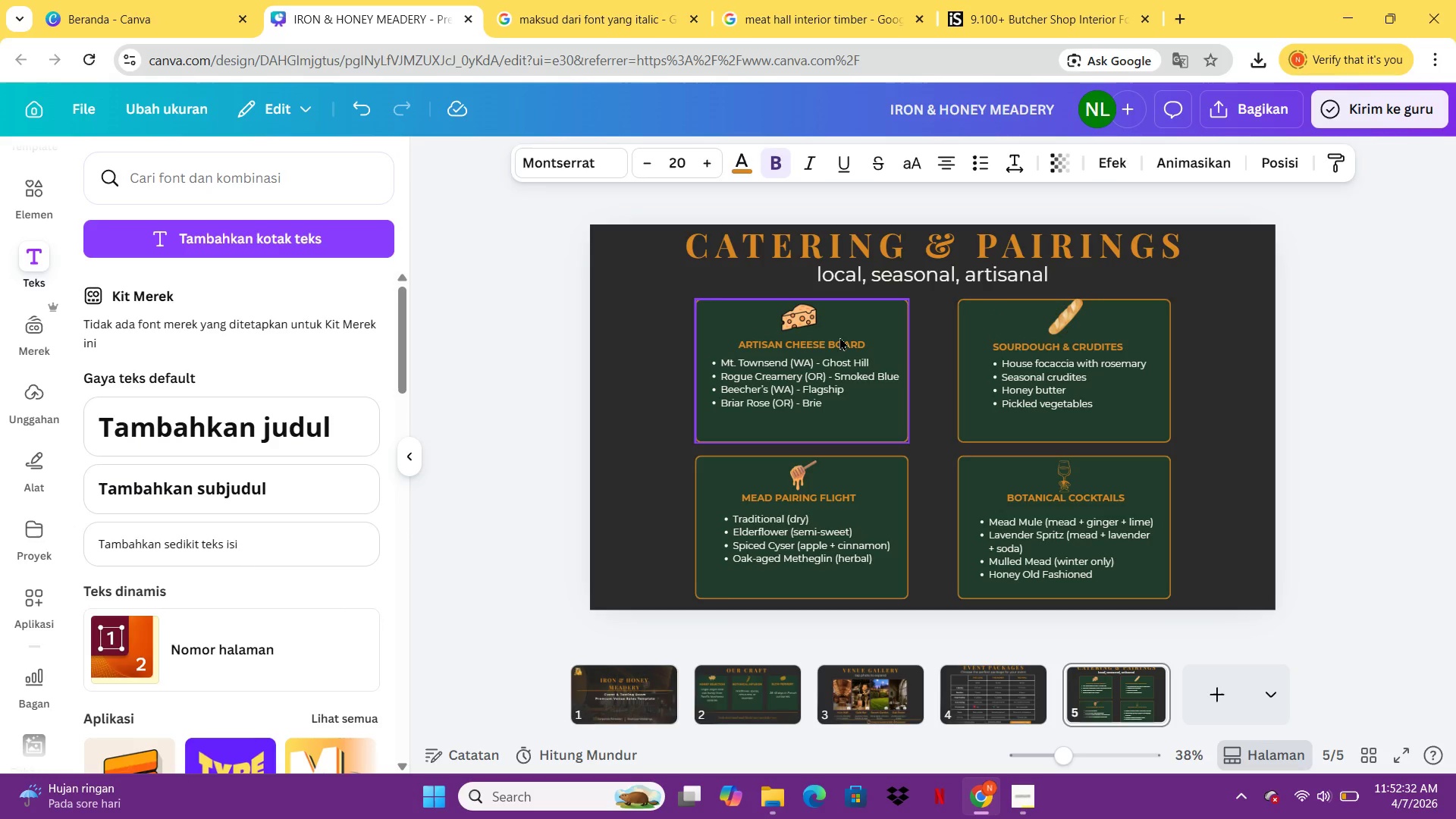 
key(ArrowDown)
 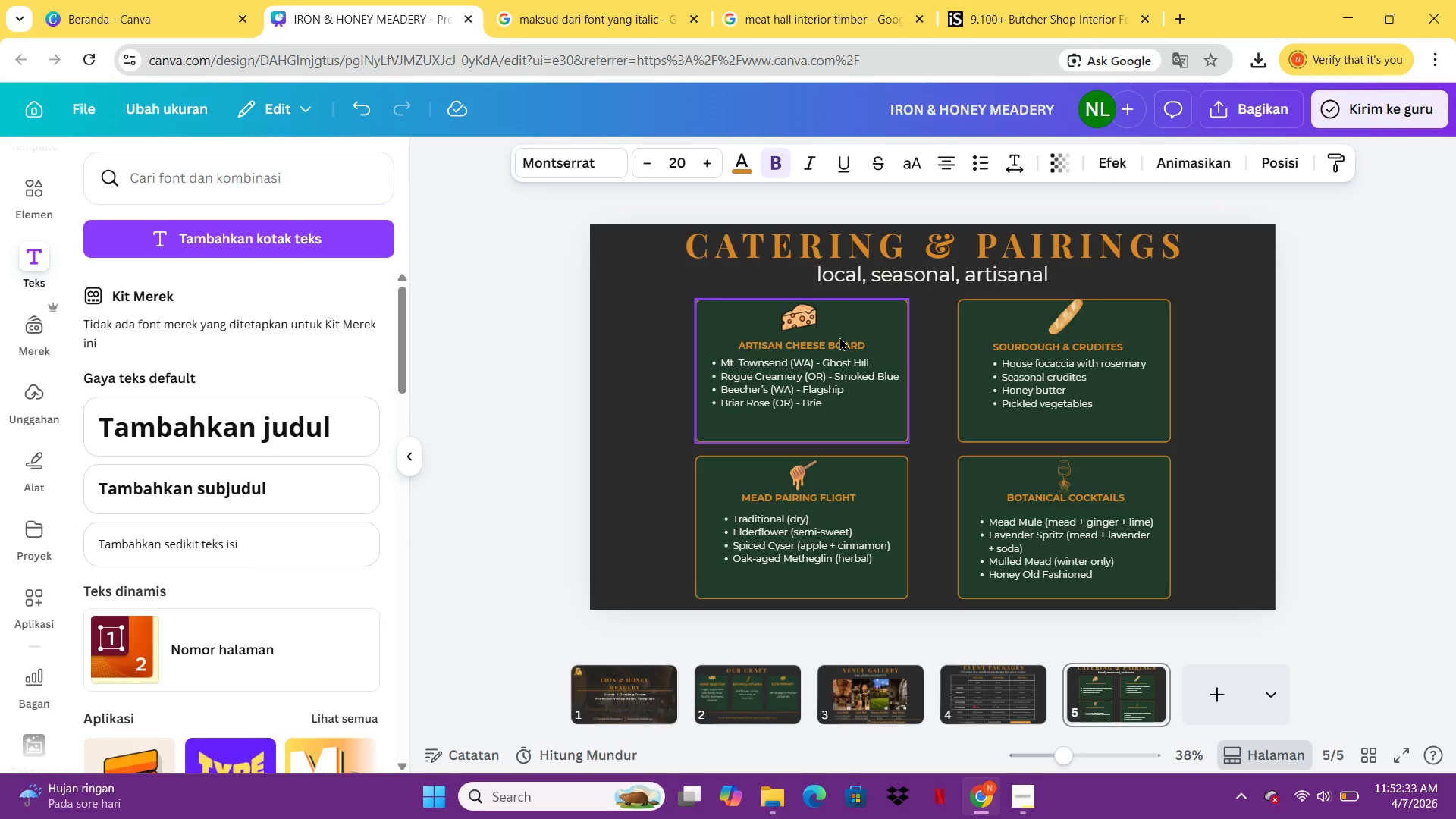 
key(ArrowDown)
 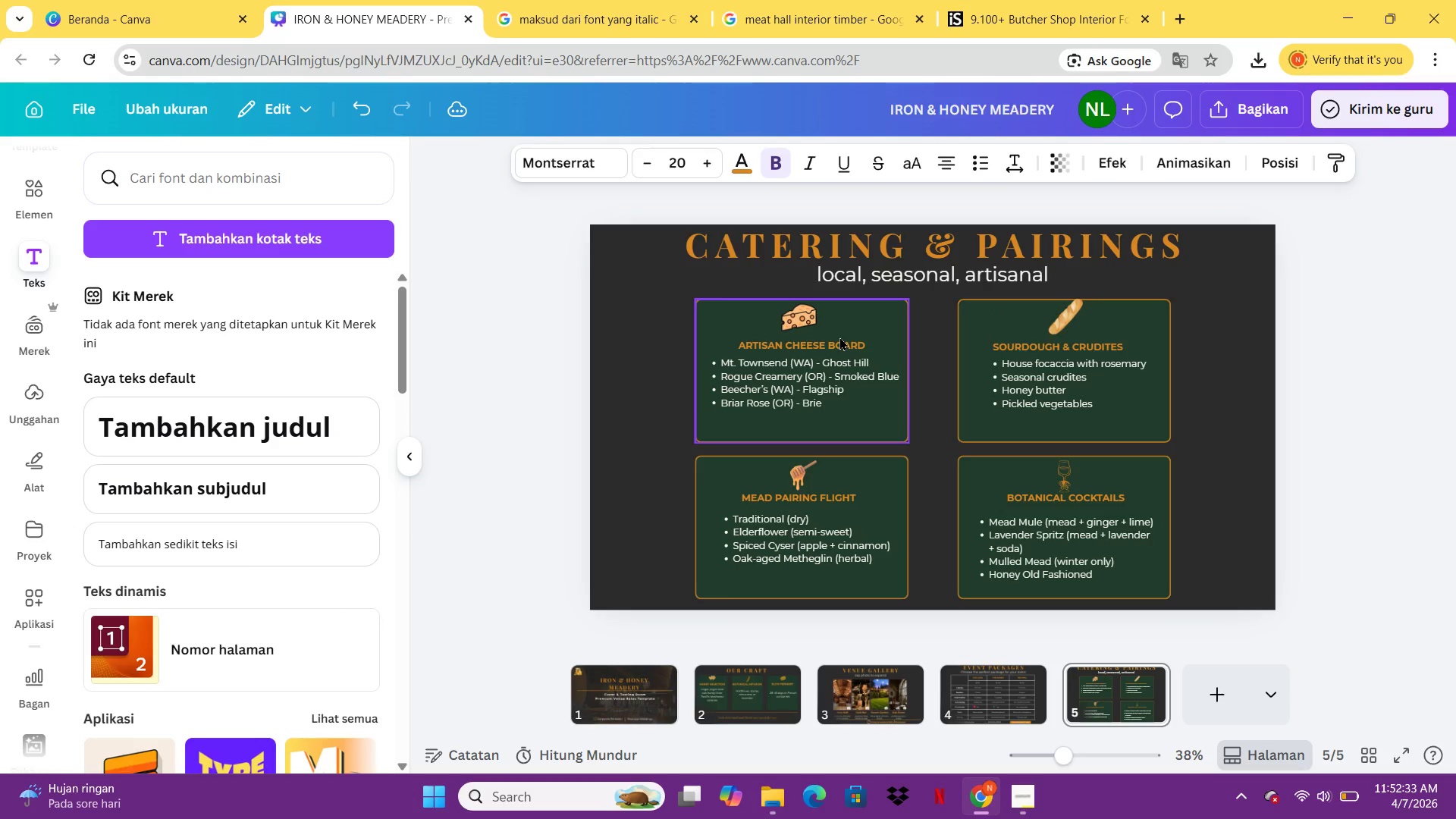 
key(ArrowUp)
 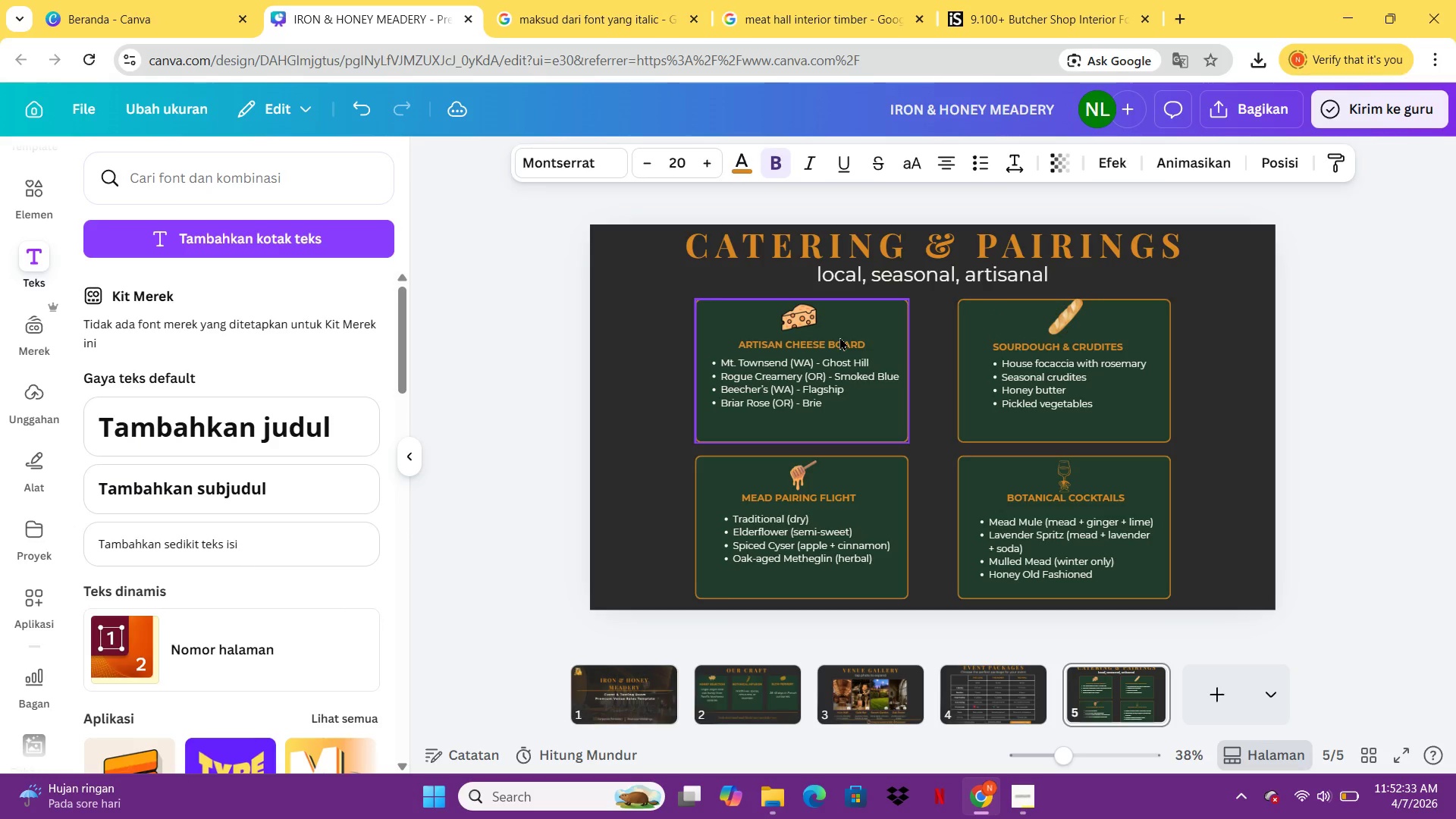 
key(ArrowUp)
 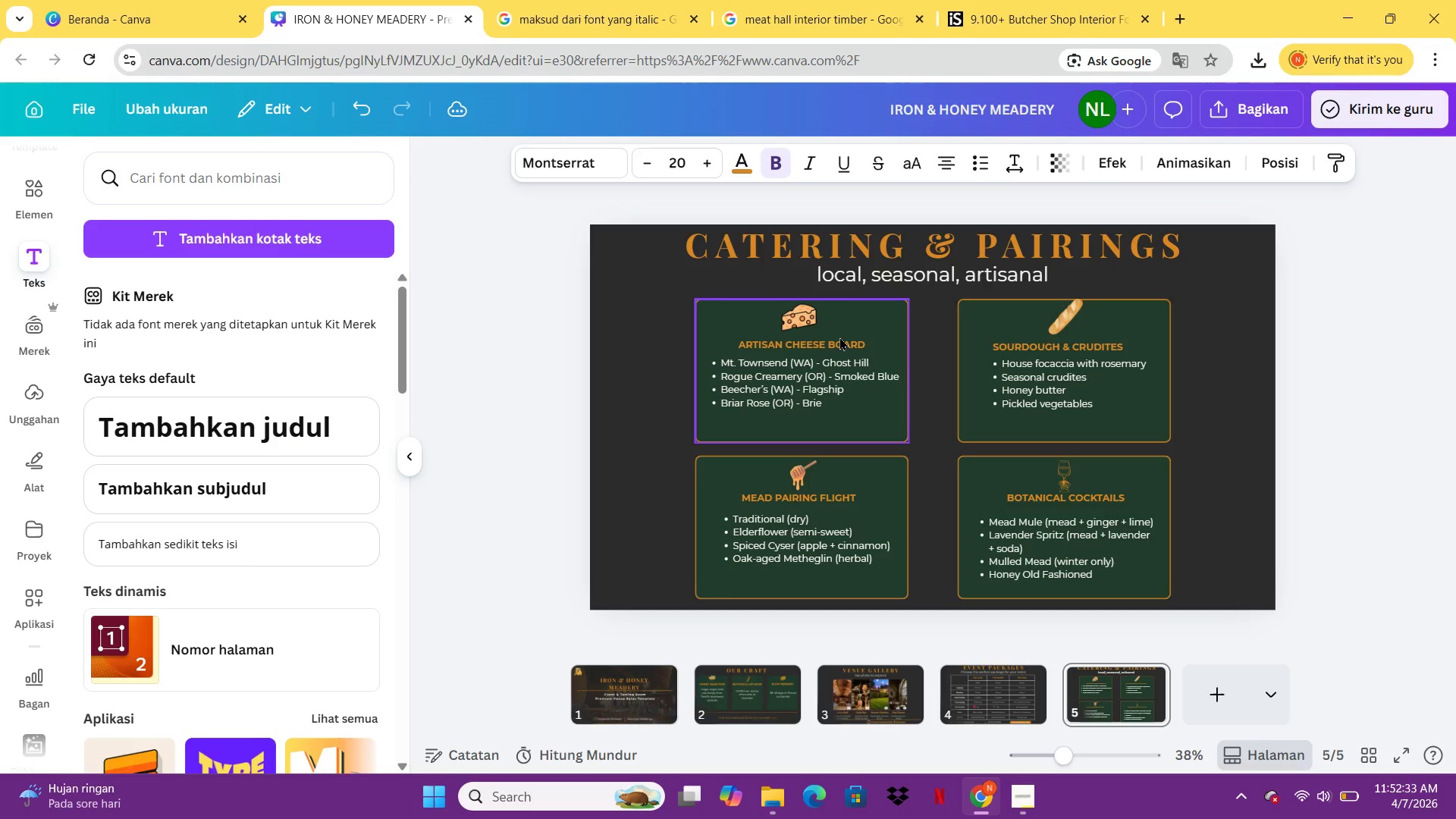 
key(ArrowUp)
 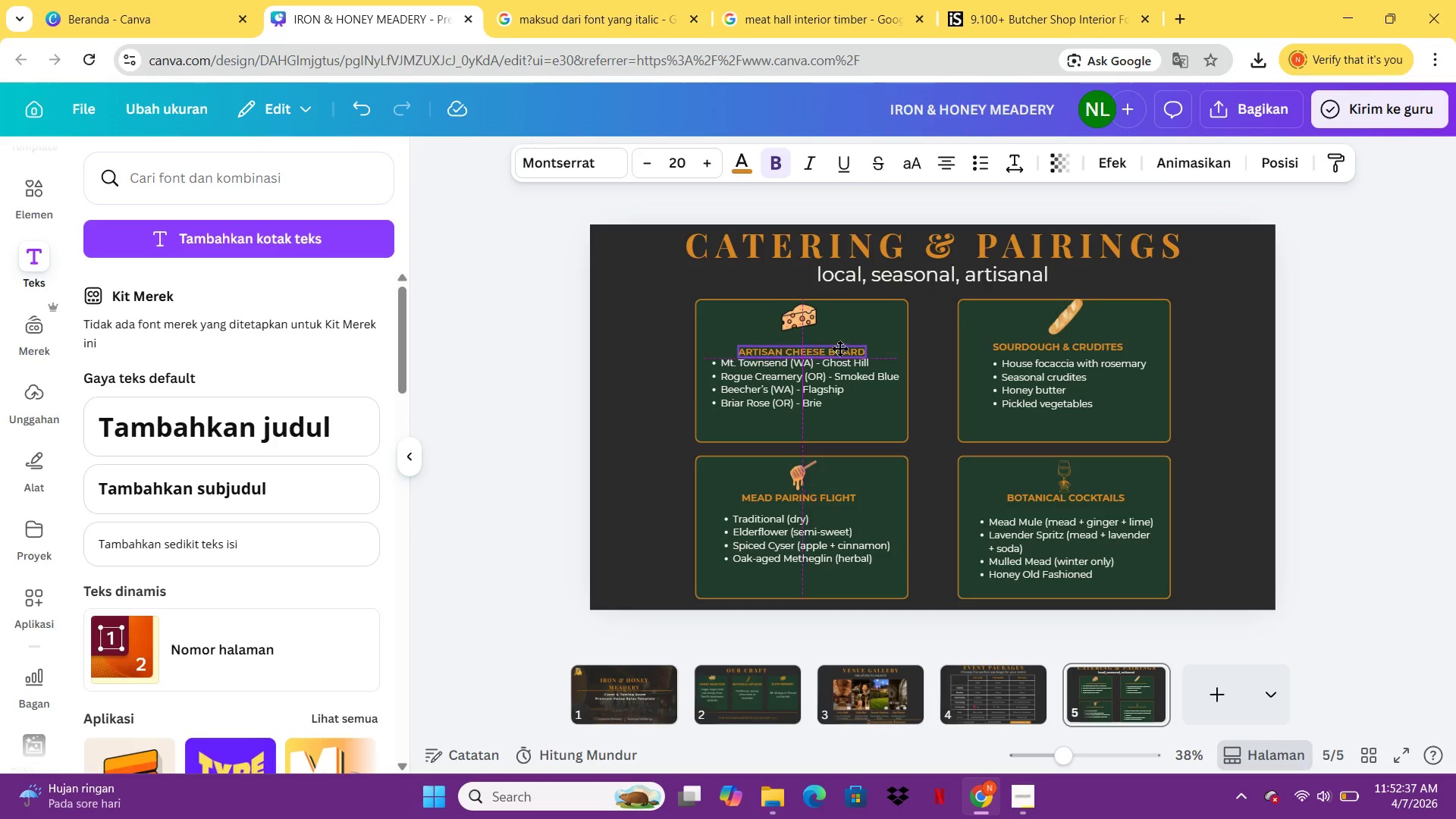 
wait(8.2)
 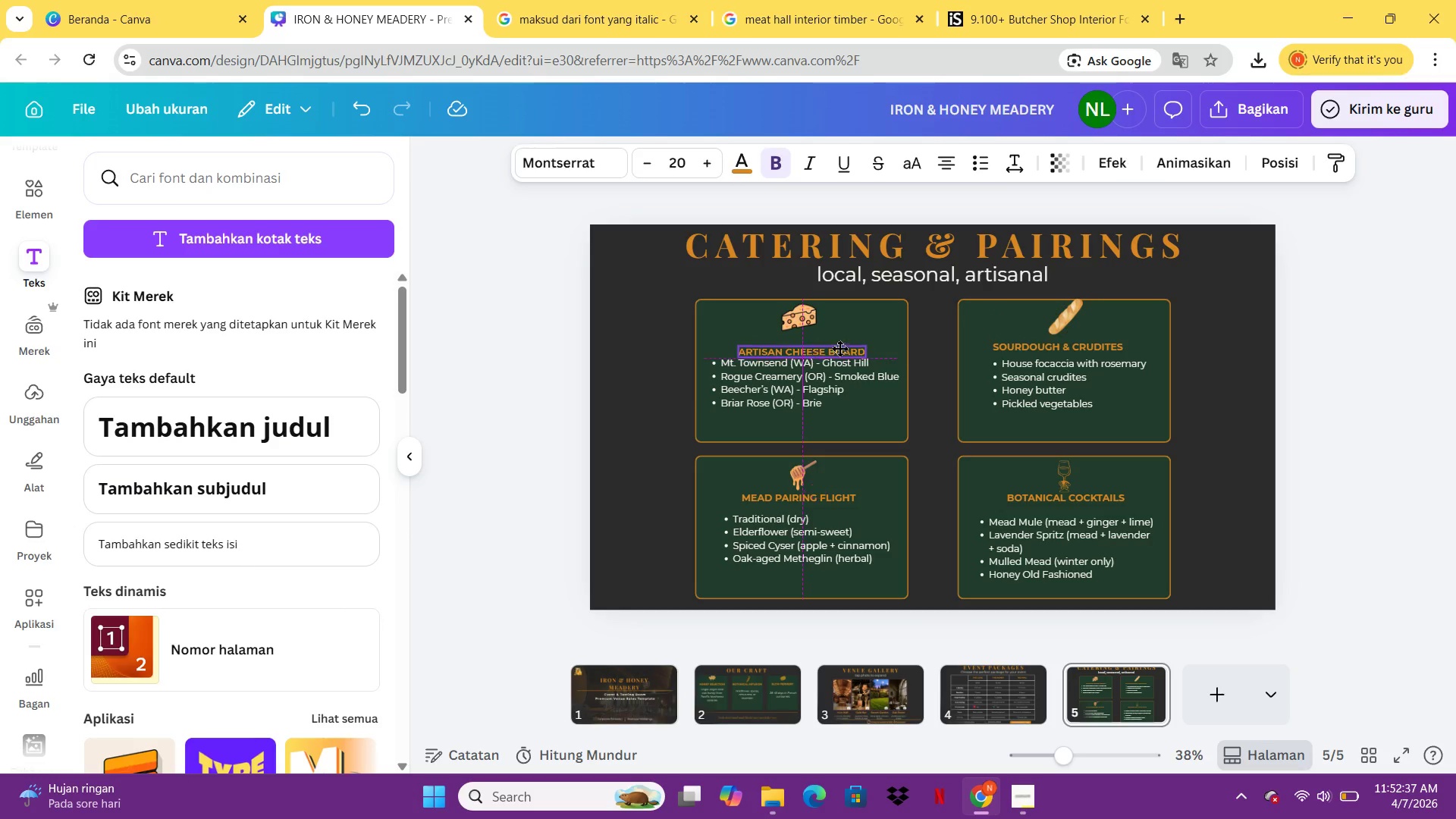 
left_click_drag(start_coordinate=[828, 388], to_coordinate=[827, 393])
 